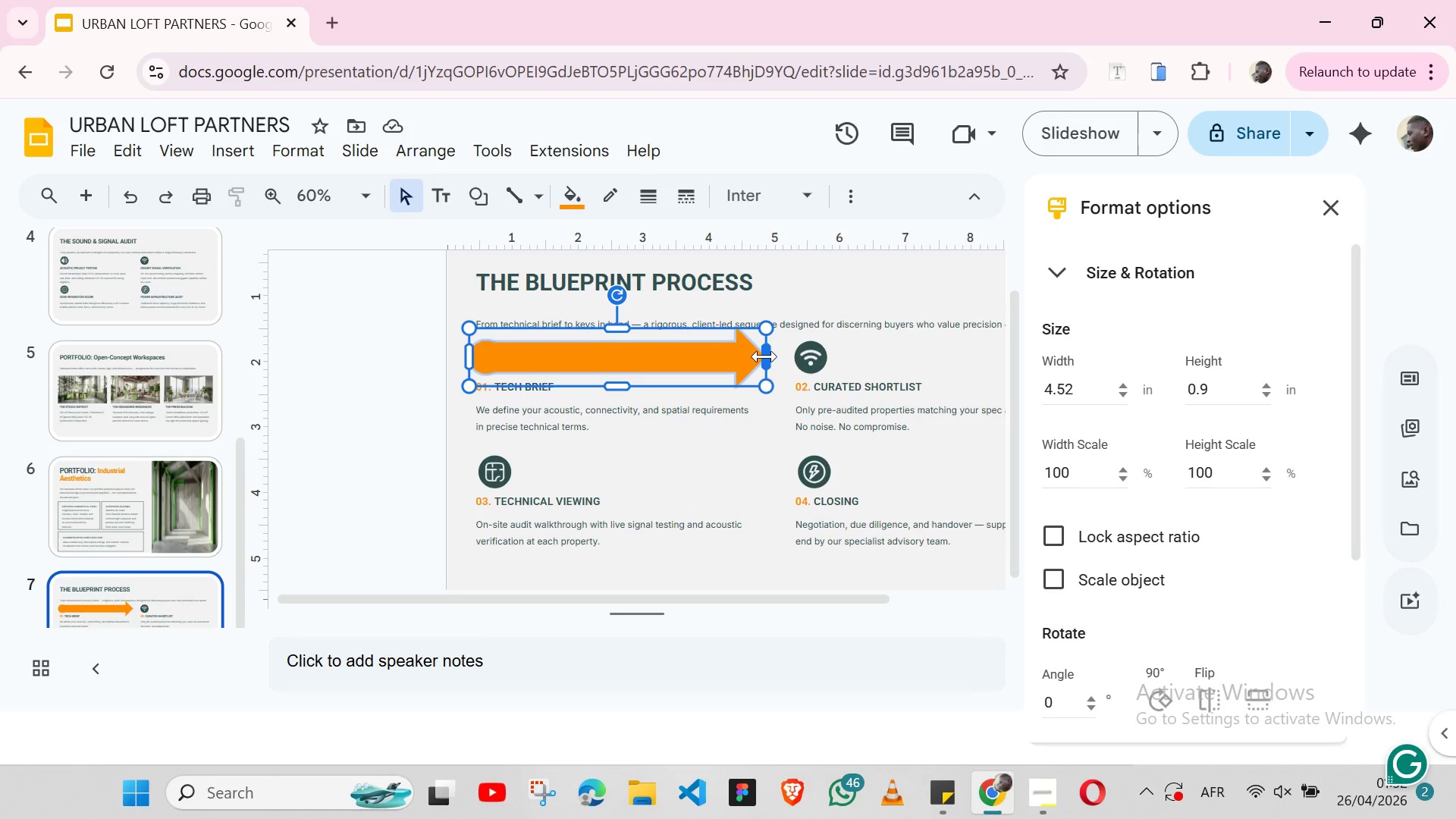 
left_click_drag(start_coordinate=[765, 356], to_coordinate=[785, 356])
 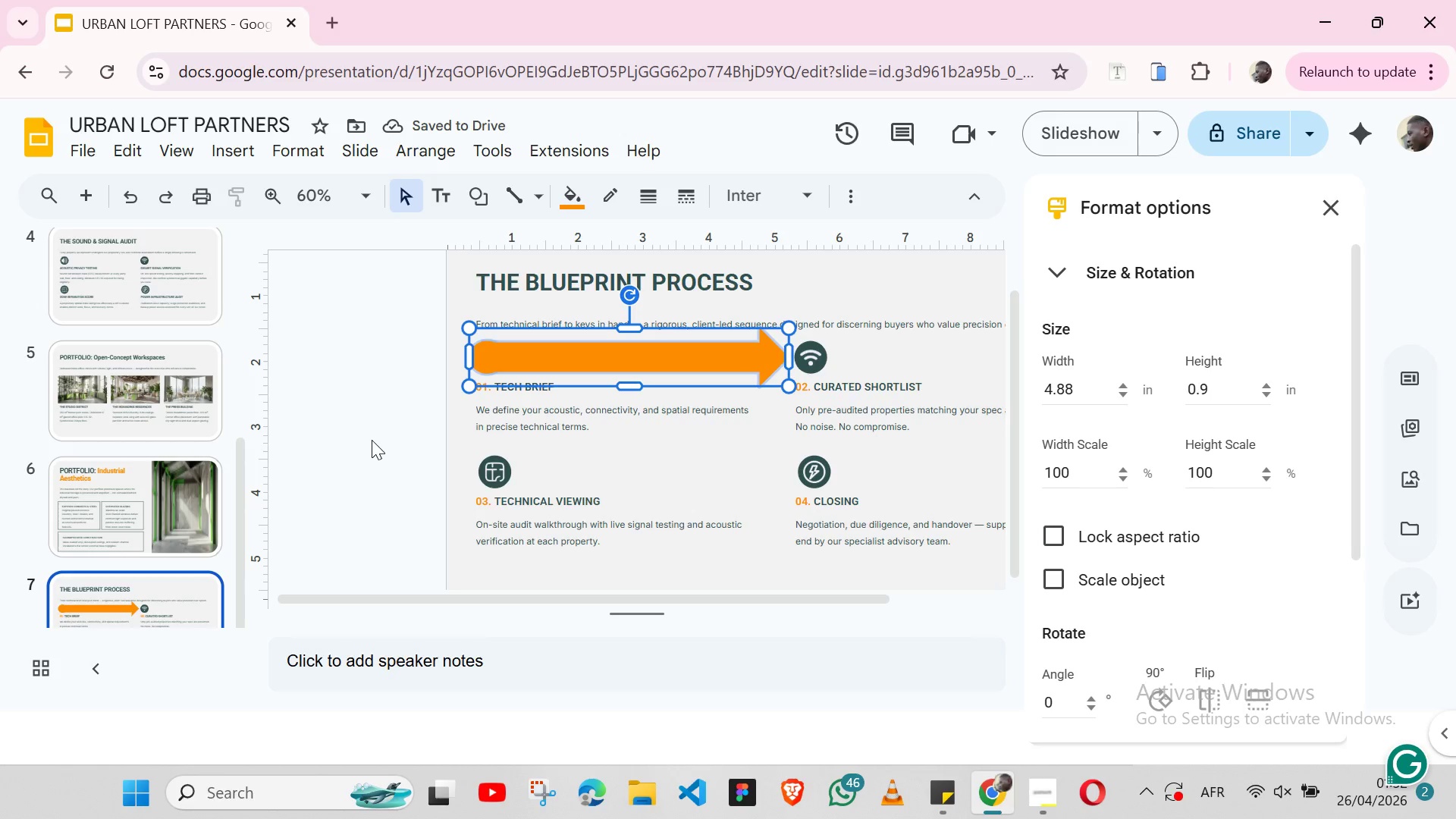 
key(Control+Z)
 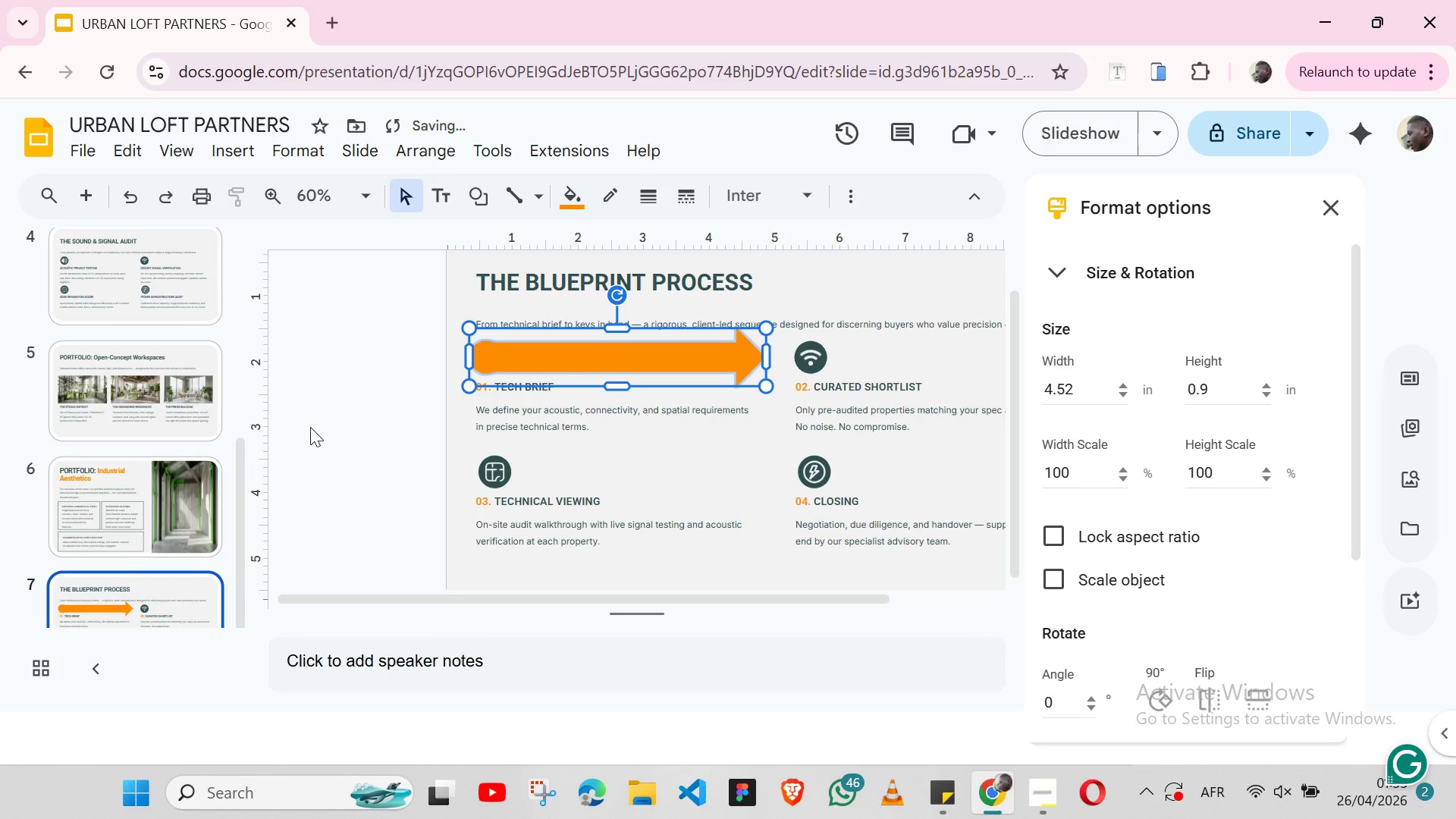 
left_click([330, 421])
 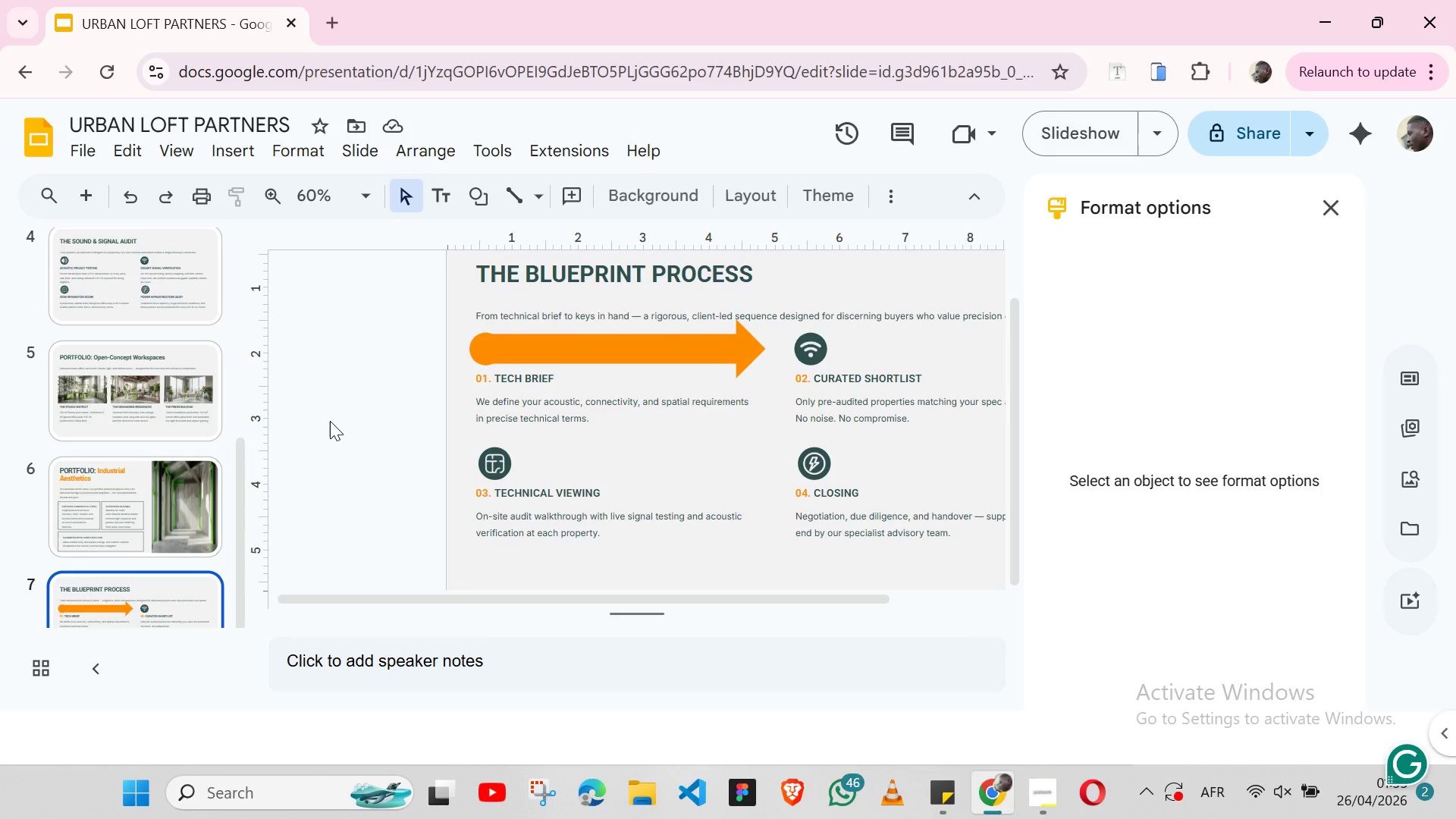 
wait(27.11)
 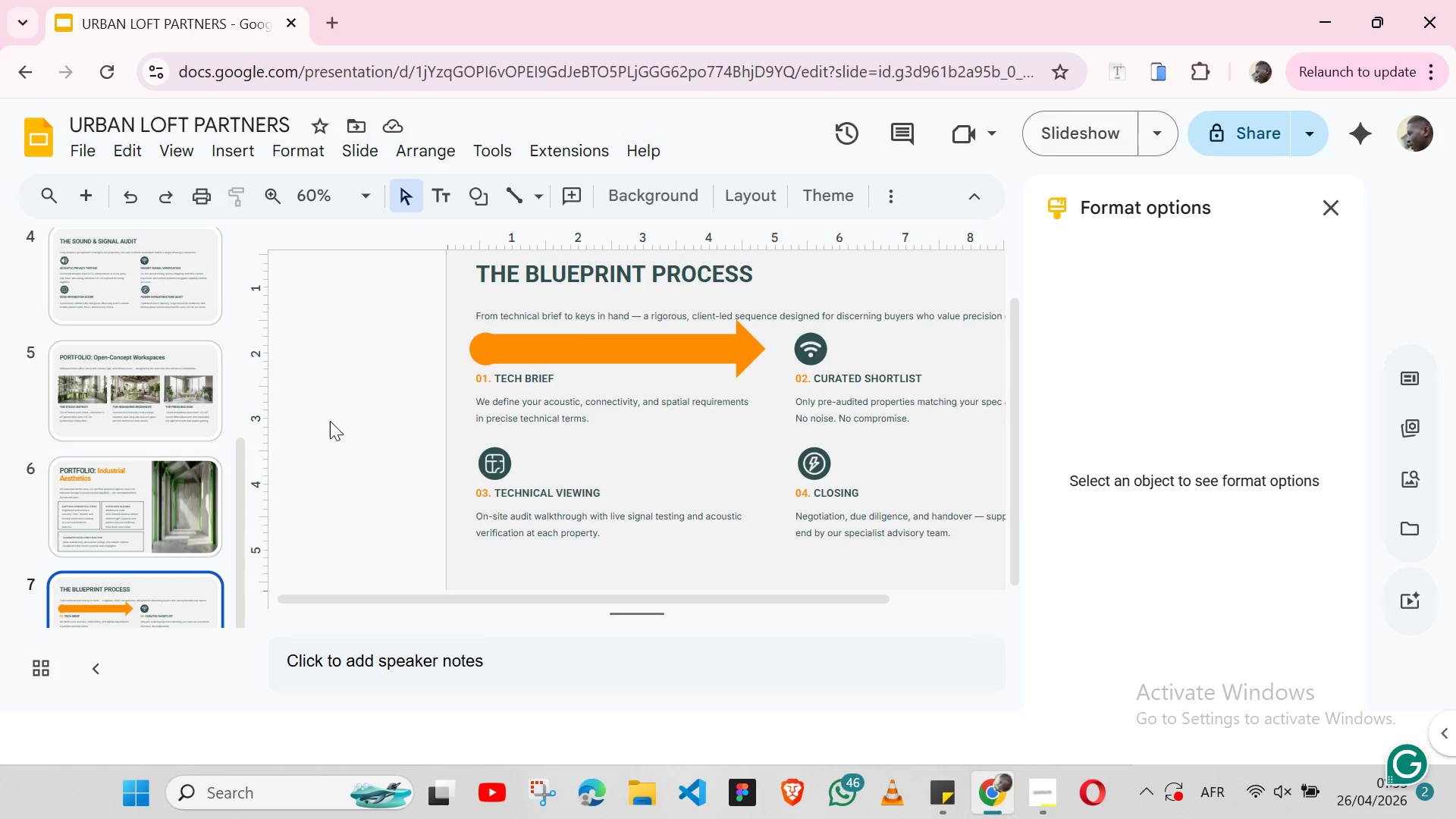 
left_click([486, 316])
 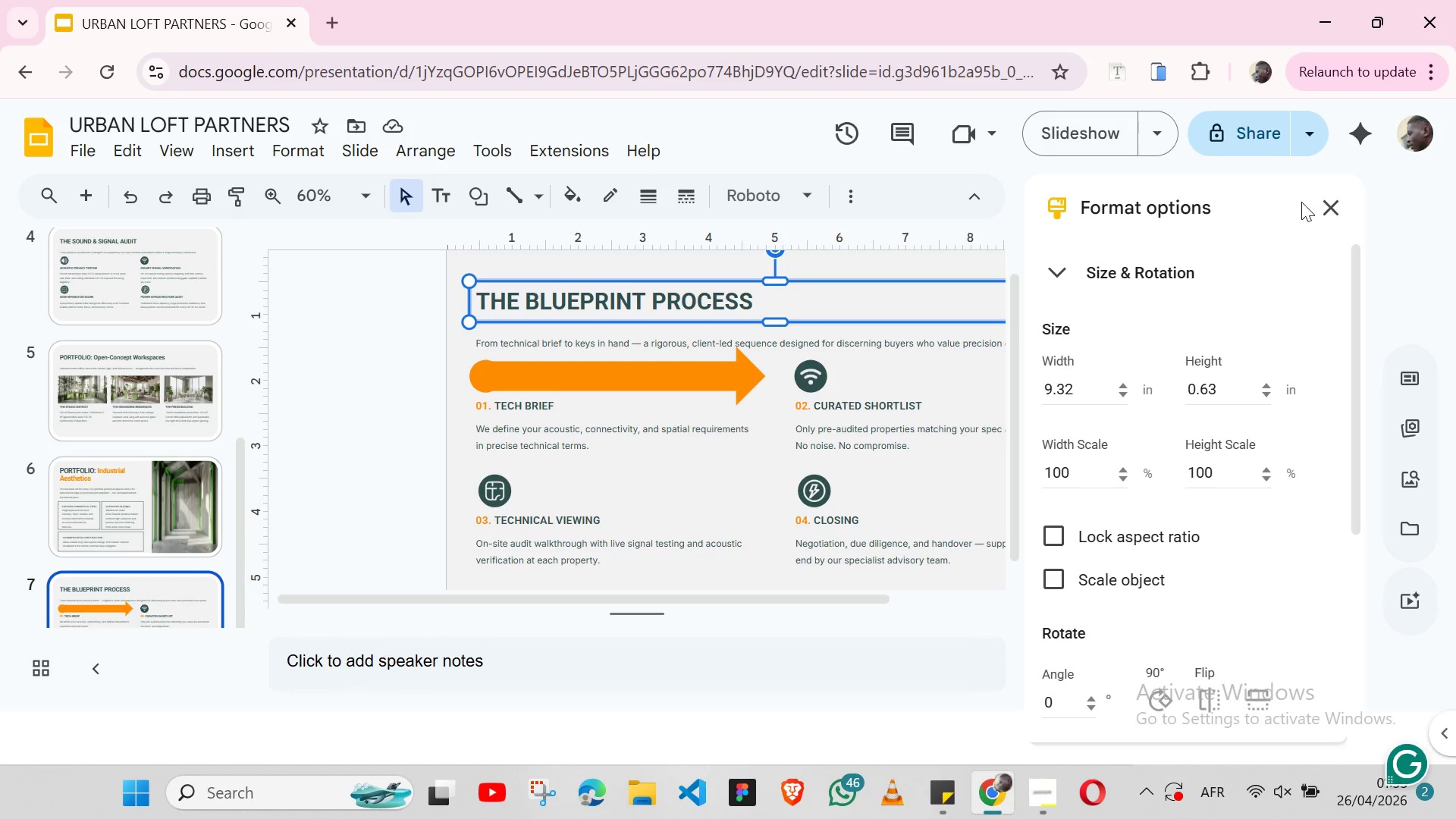 
left_click([1333, 205])
 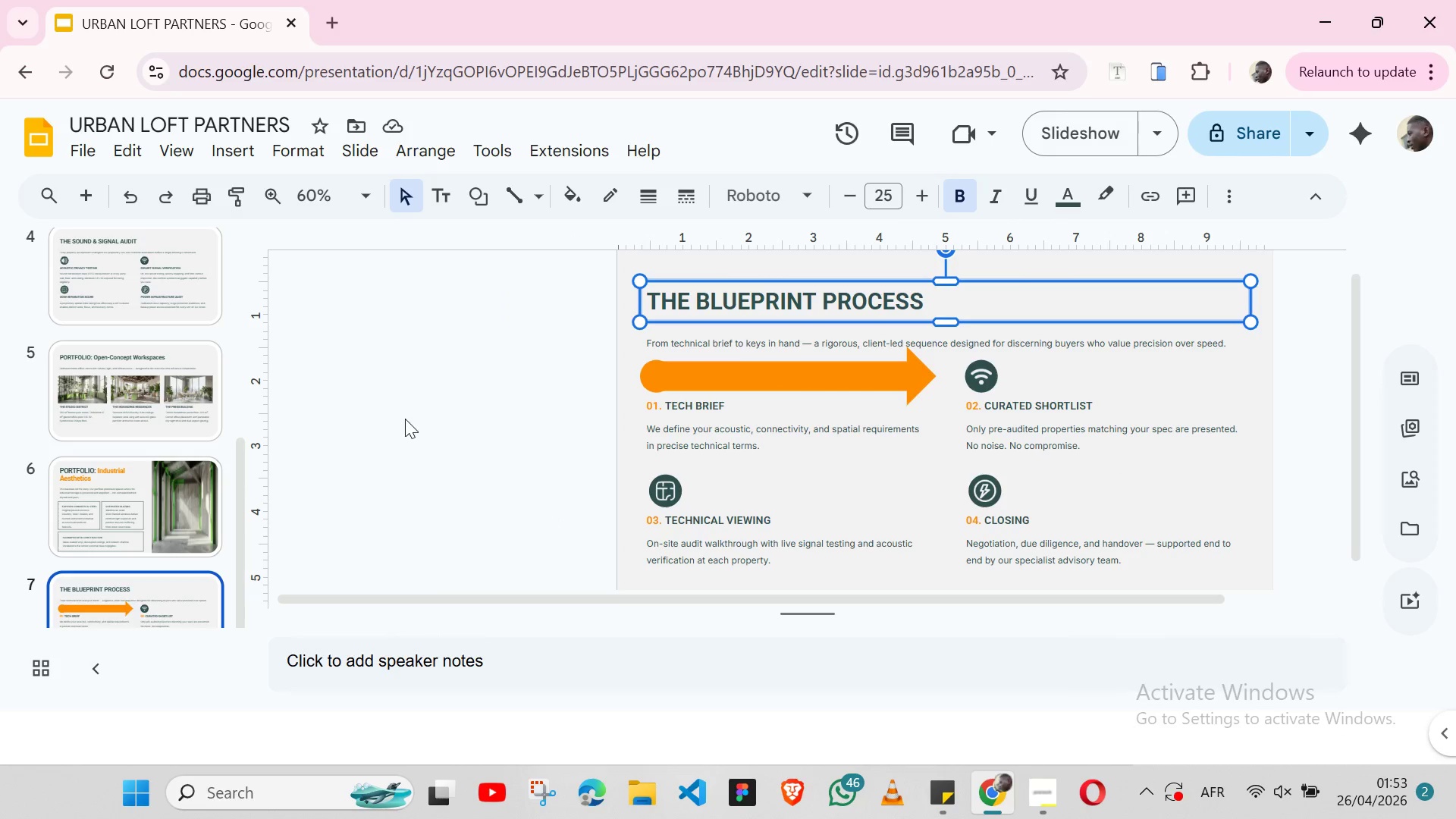 
left_click([410, 417])
 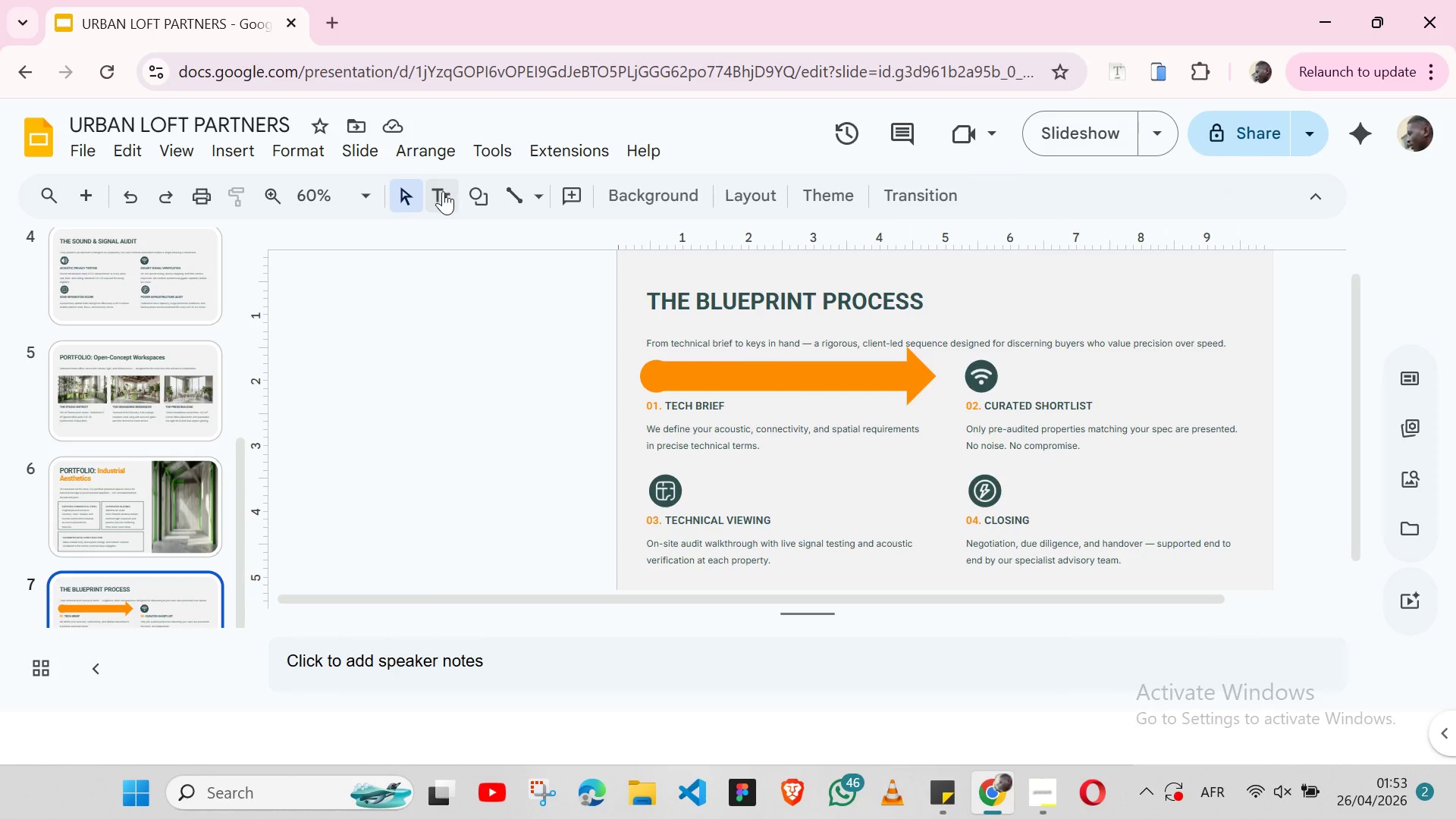 
left_click([443, 191])
 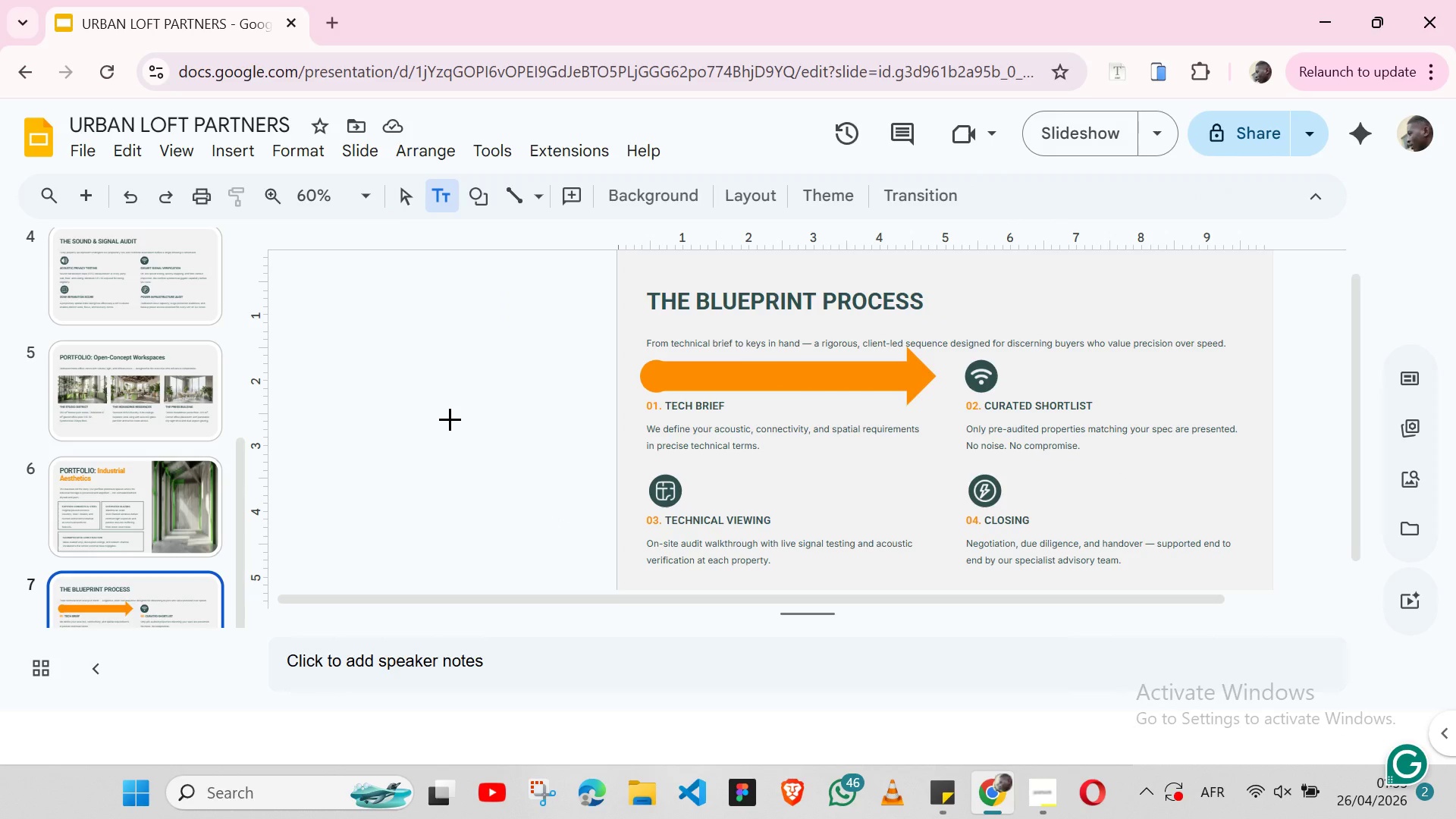 
left_click([450, 419])
 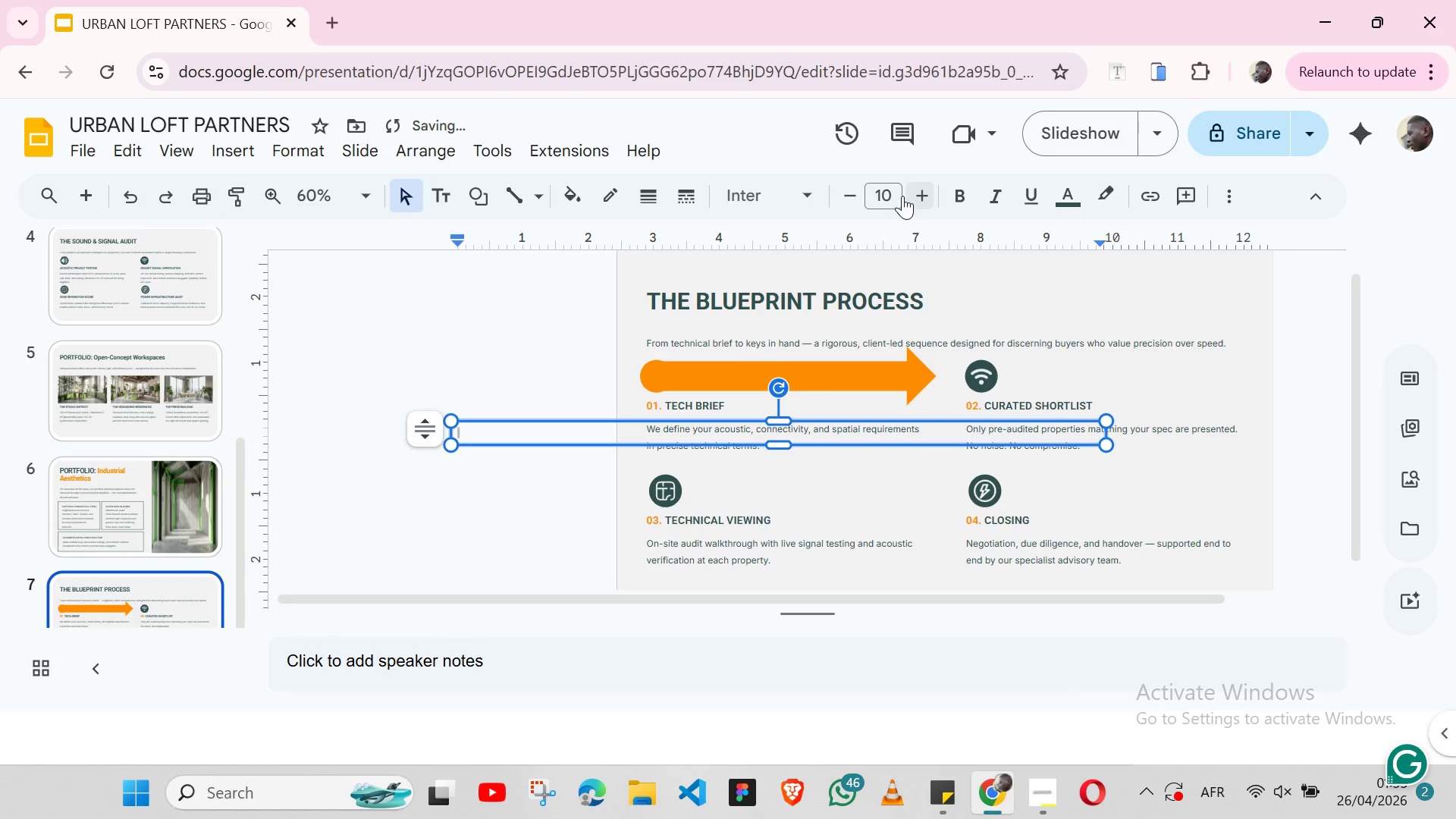 
left_click([891, 199])
 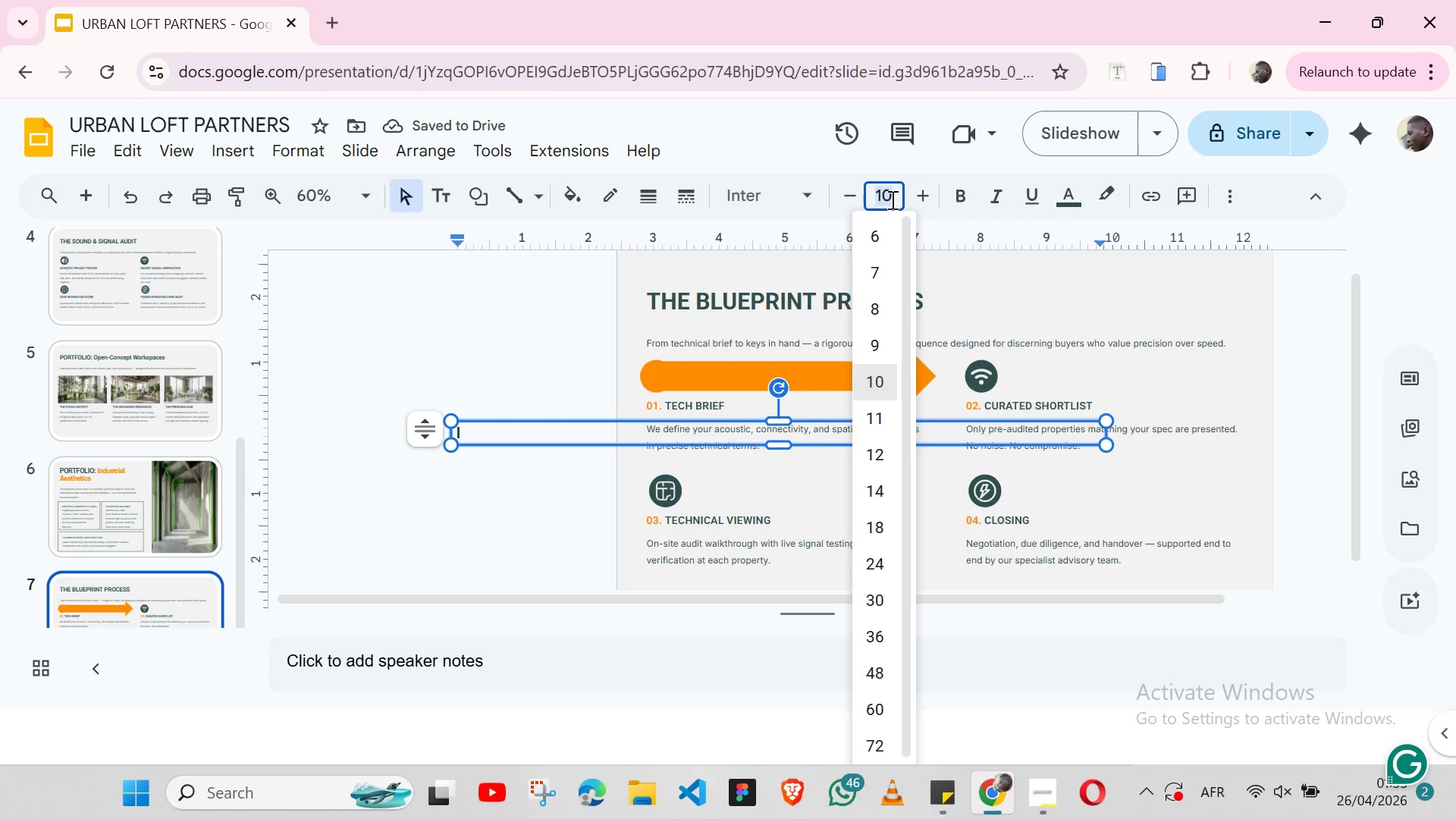 
type(25)
 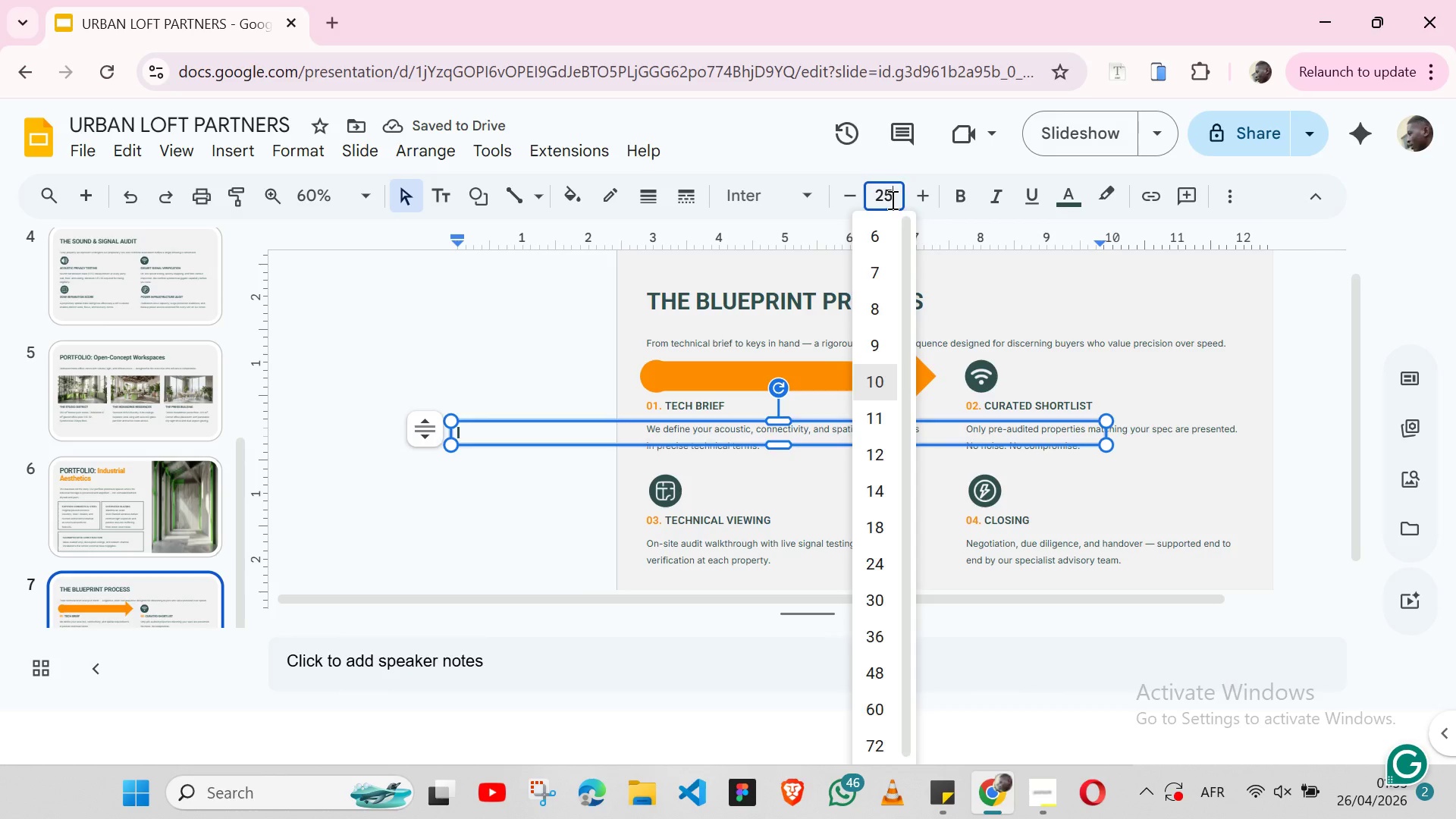 
key(Enter)
 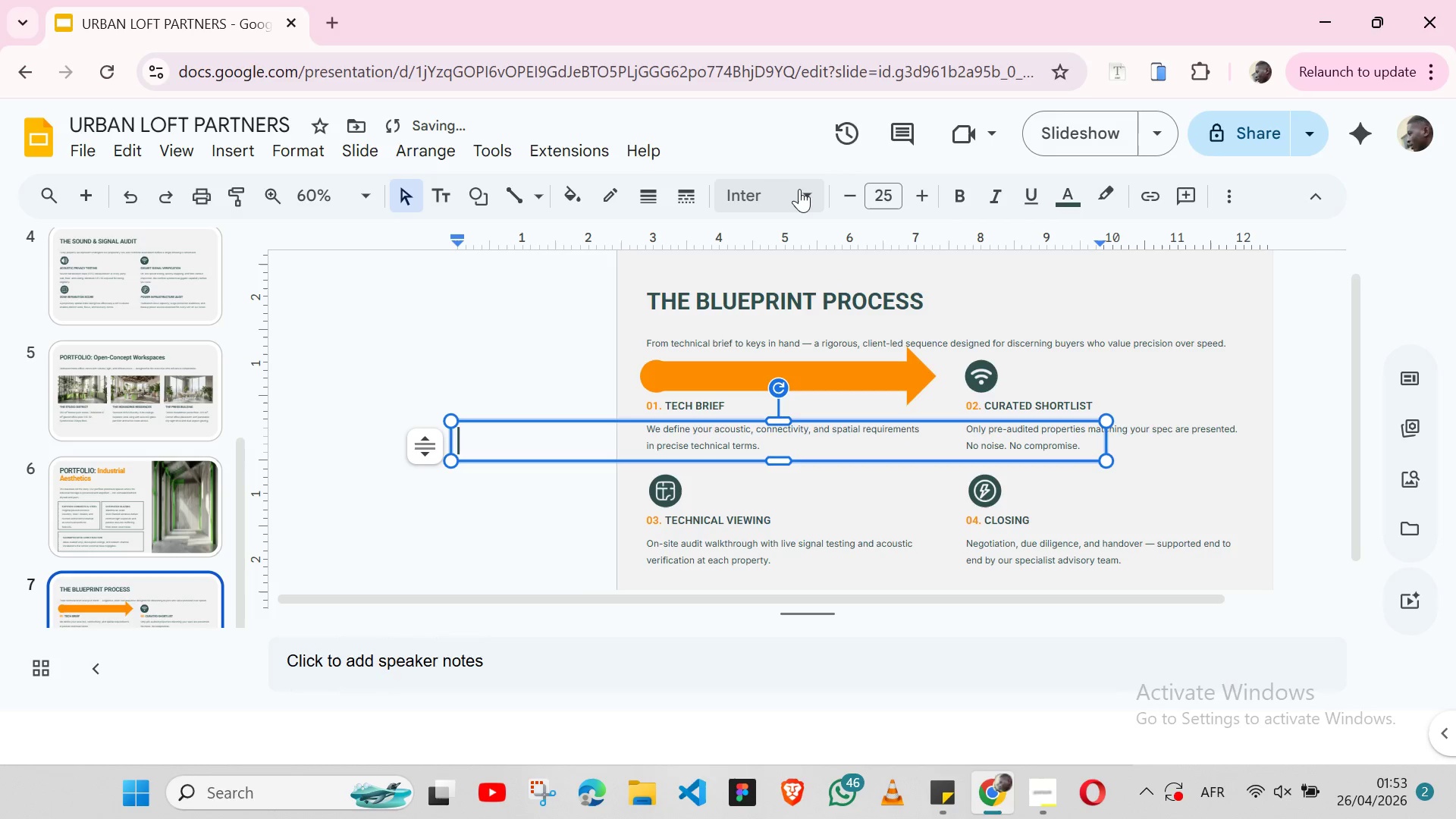 
left_click([799, 189])
 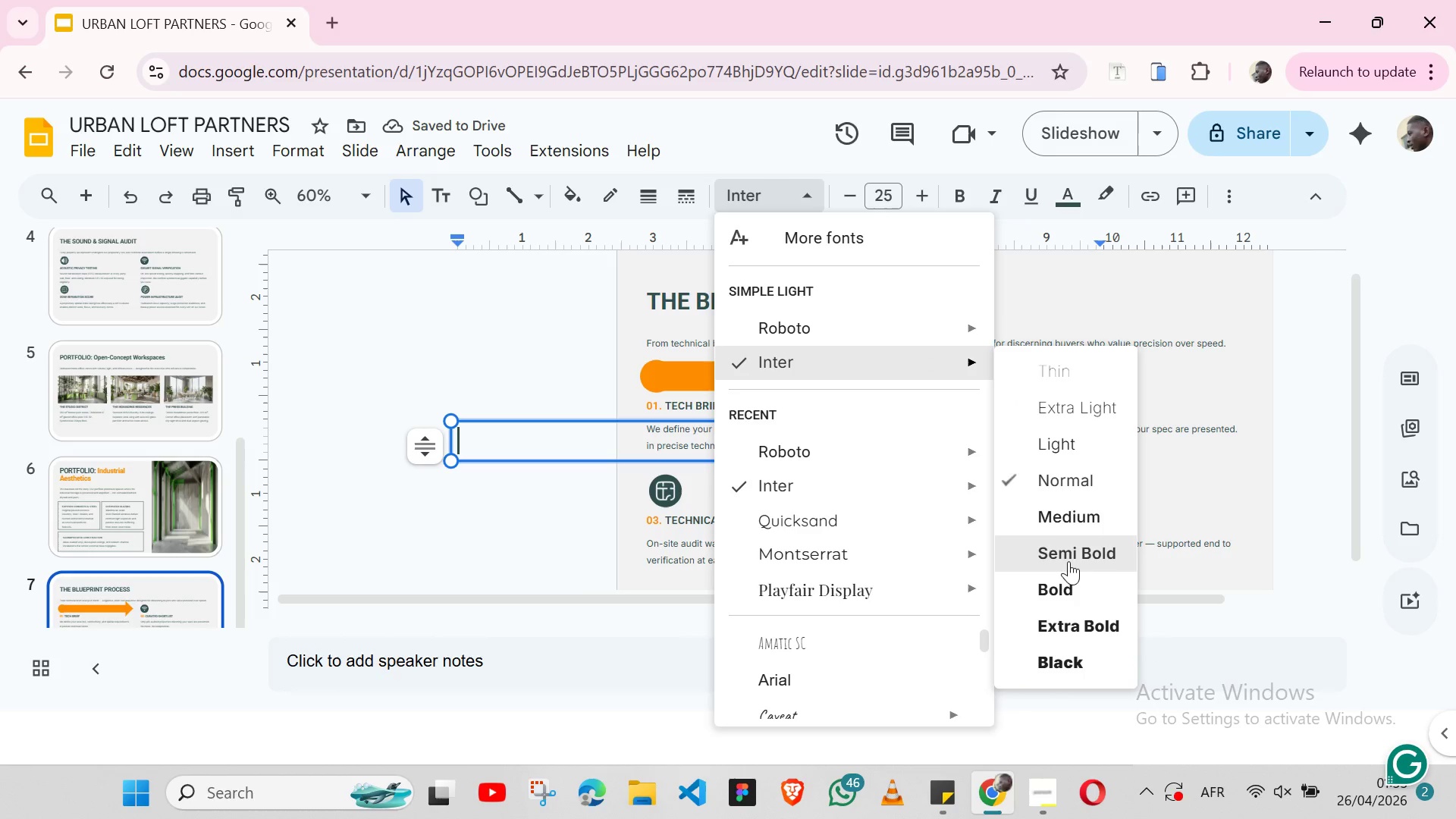 
left_click([899, 309])
 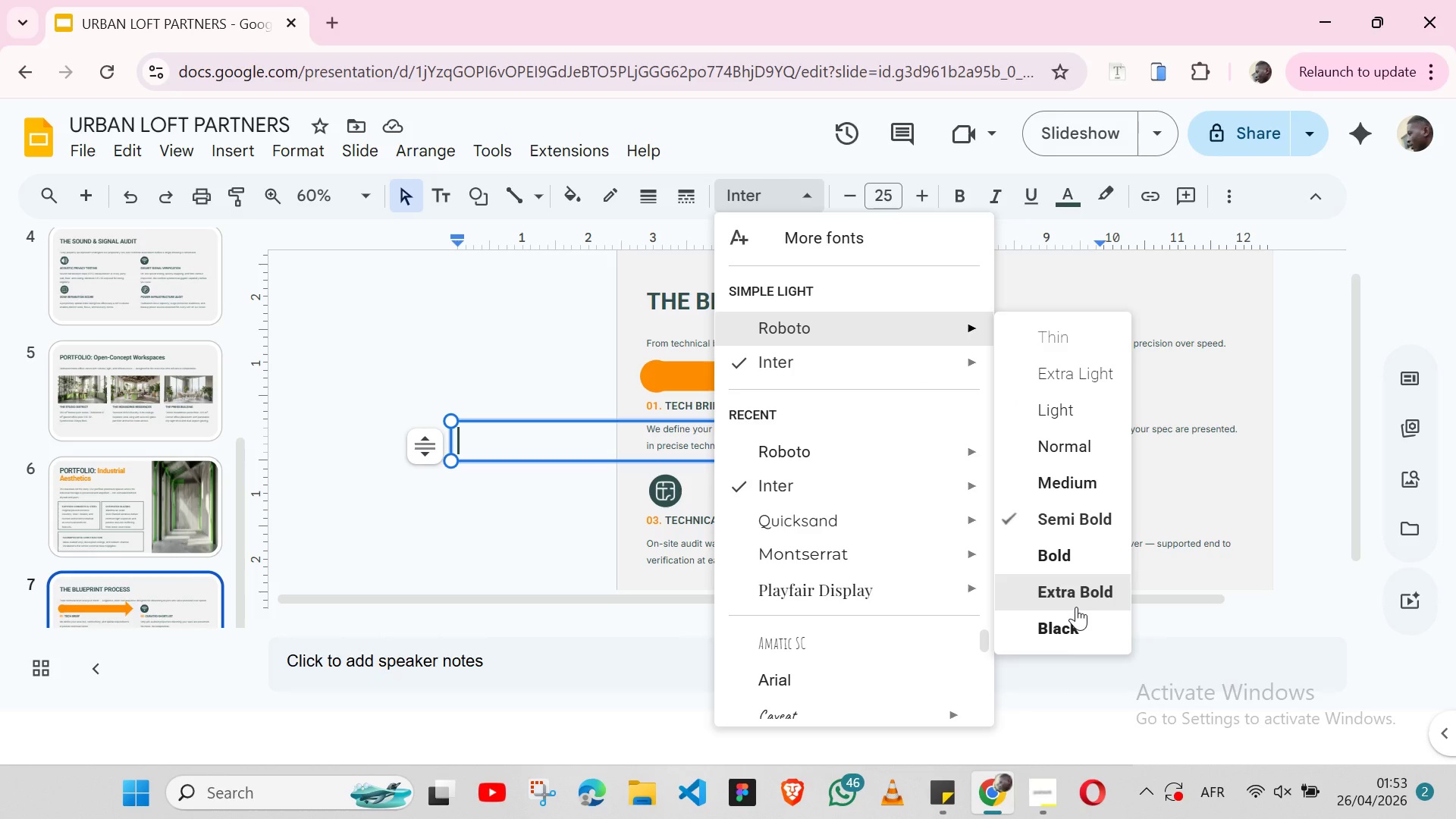 
left_click([1074, 617])
 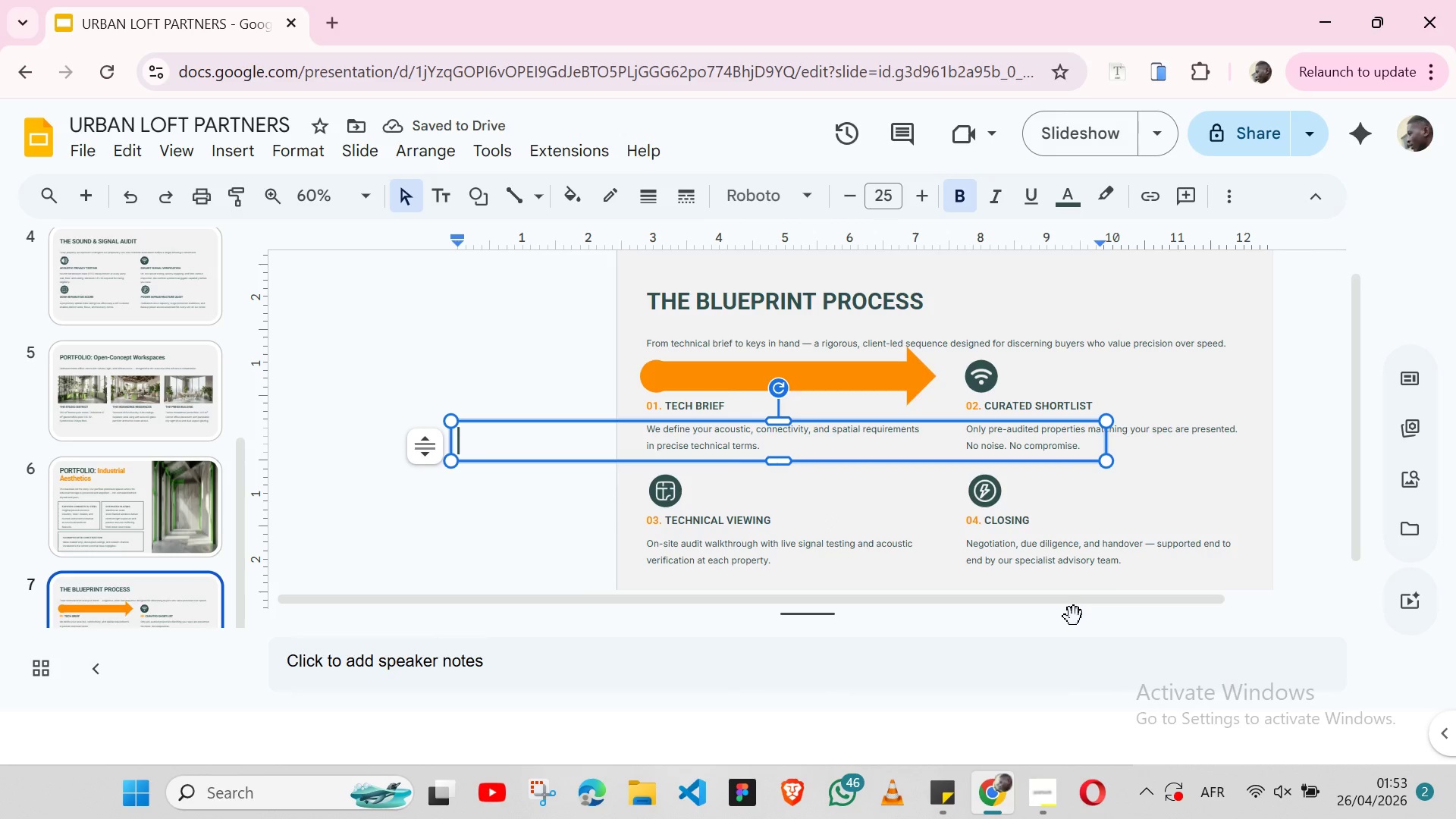 
type(01)
 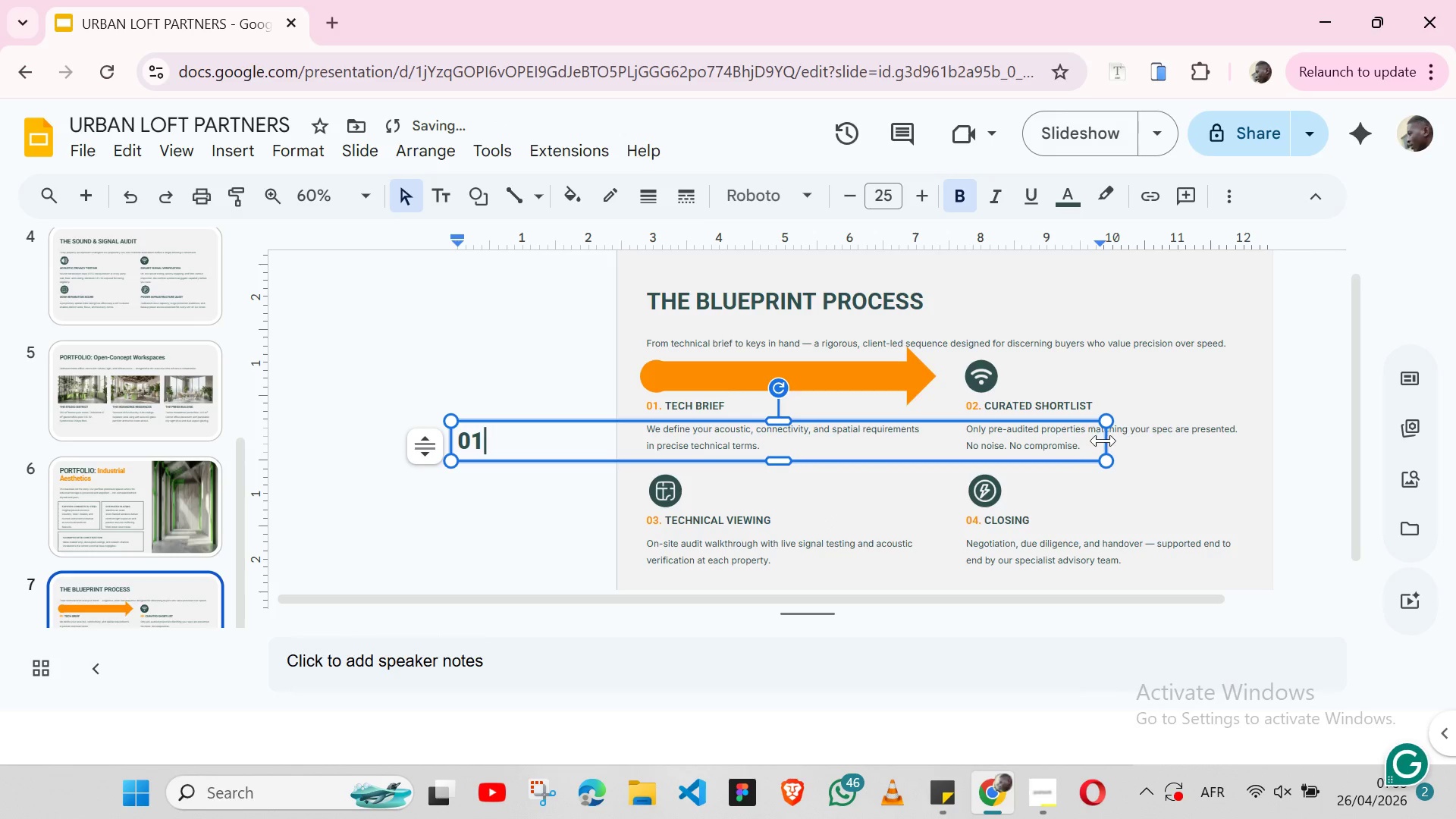 
left_click_drag(start_coordinate=[1103, 441], to_coordinate=[491, 430])
 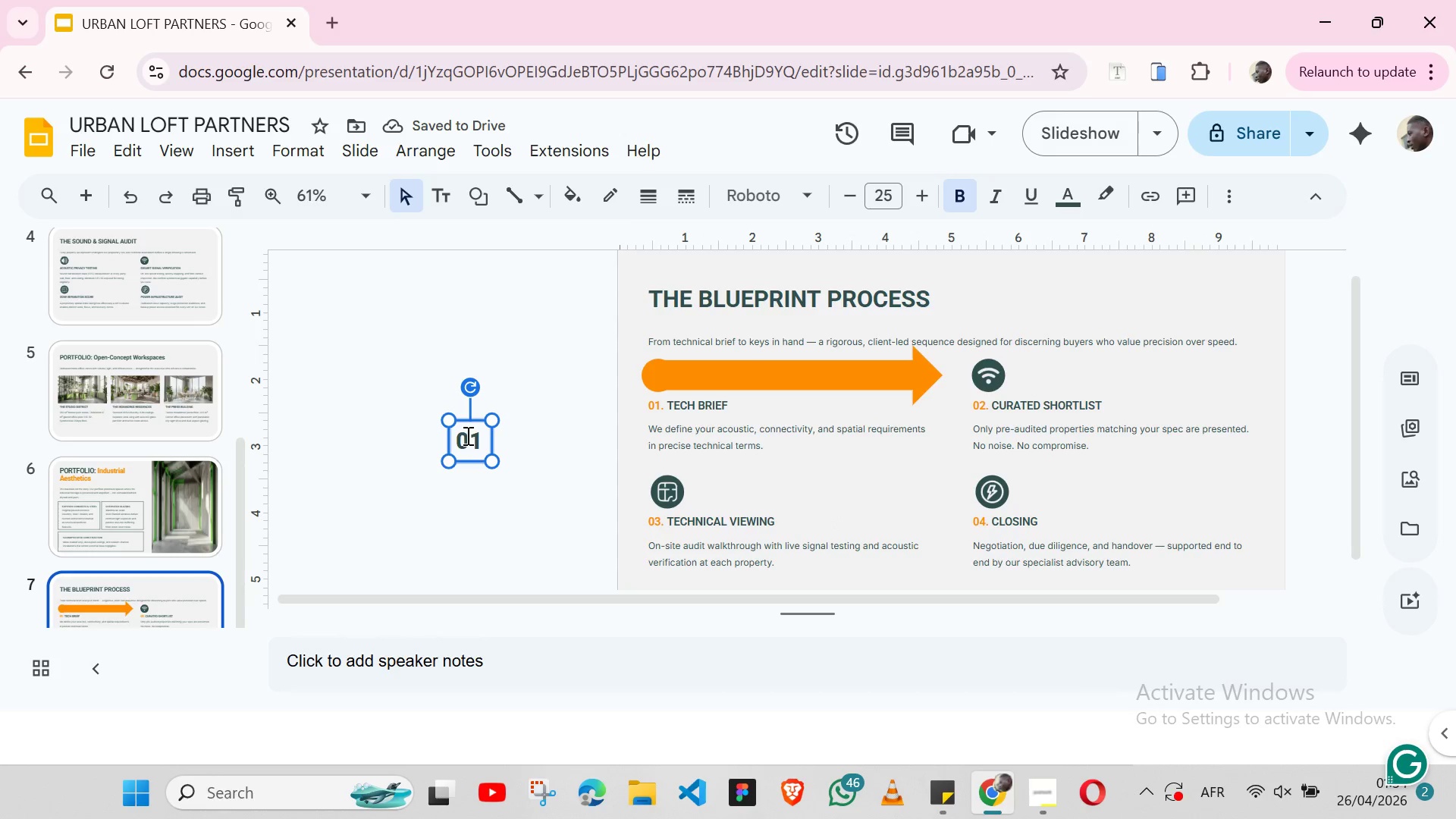 
double_click([468, 437])
 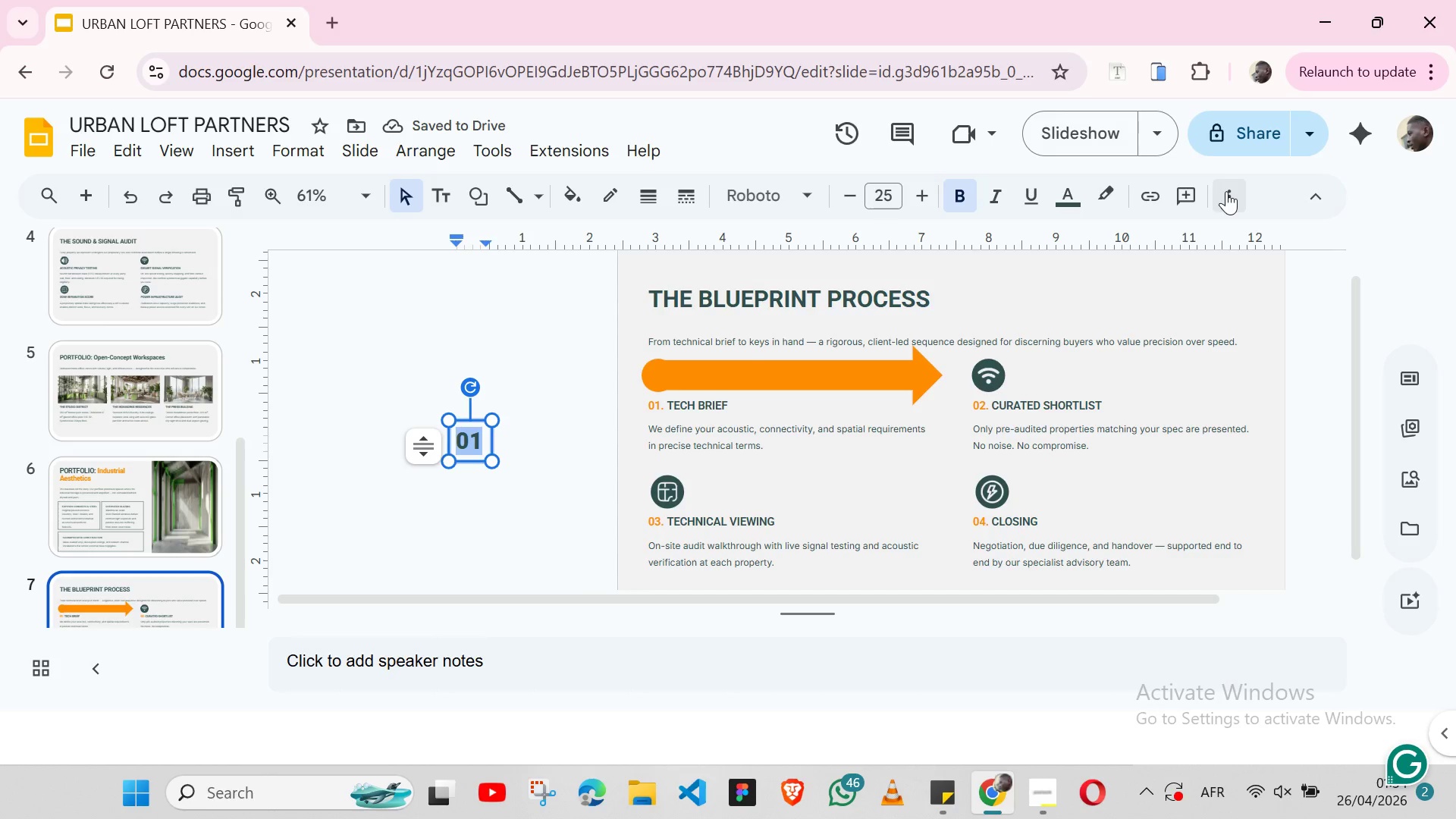 
left_click([1226, 191])
 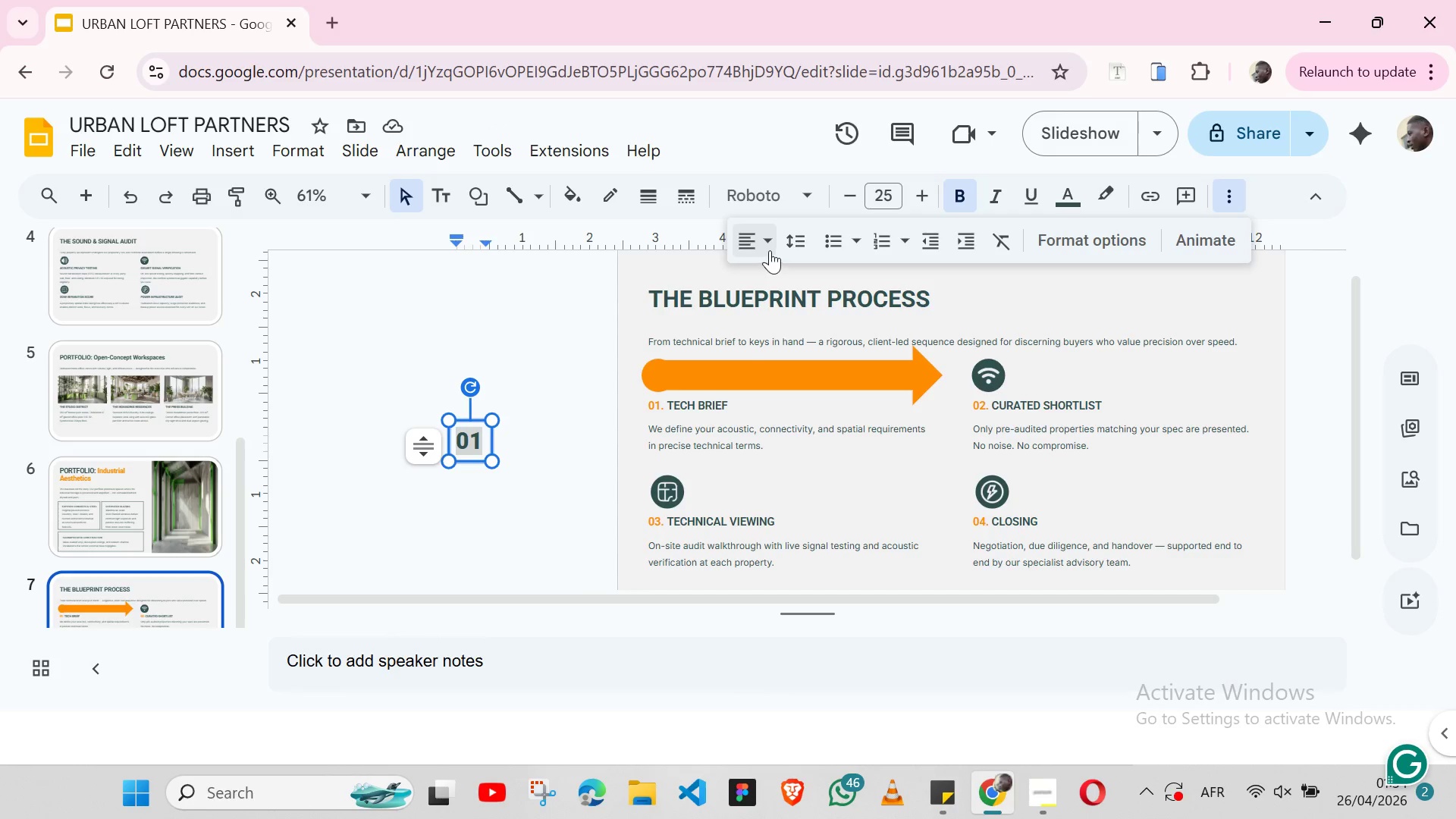 
left_click([770, 248])
 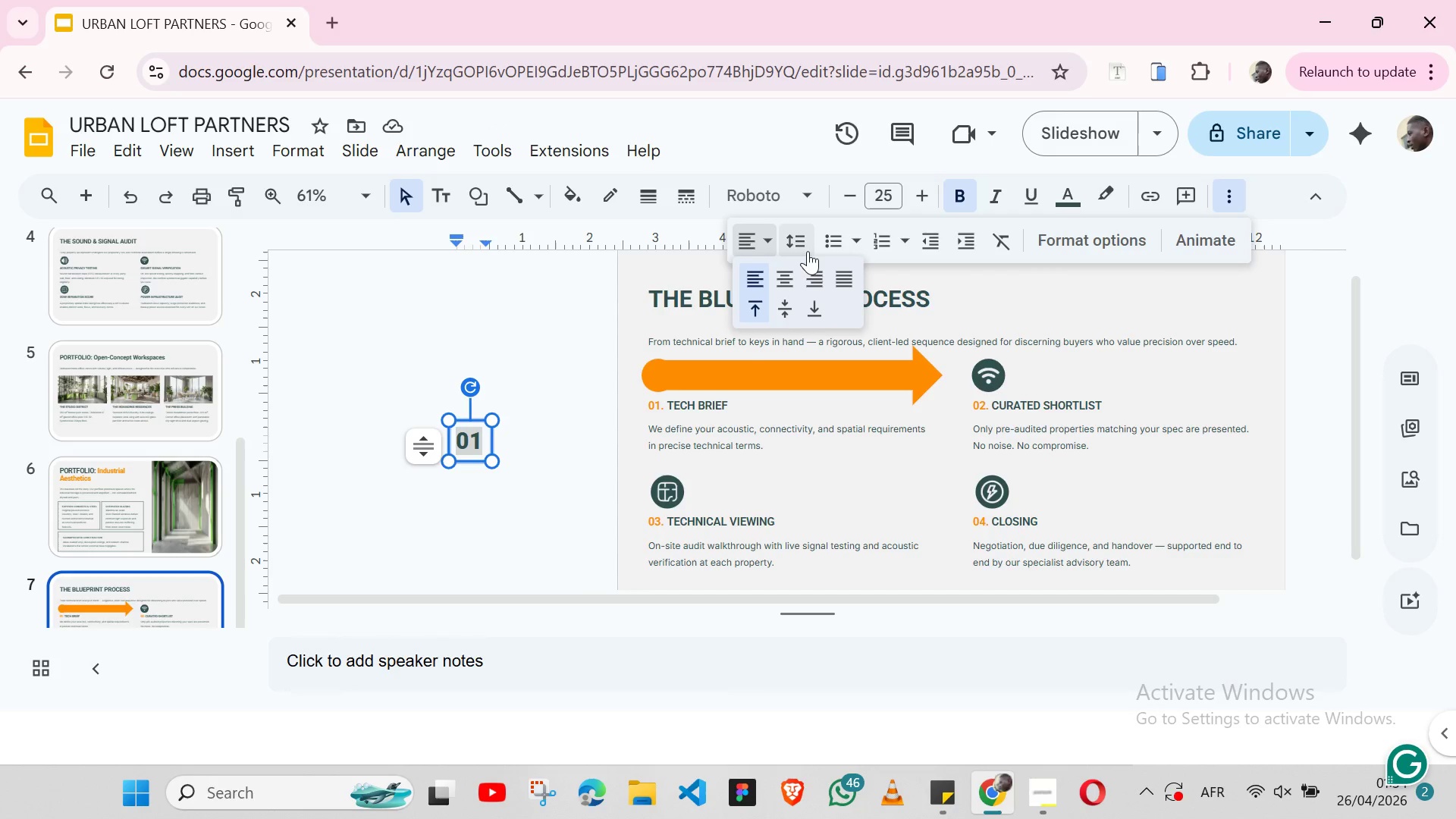 
left_click([801, 249])
 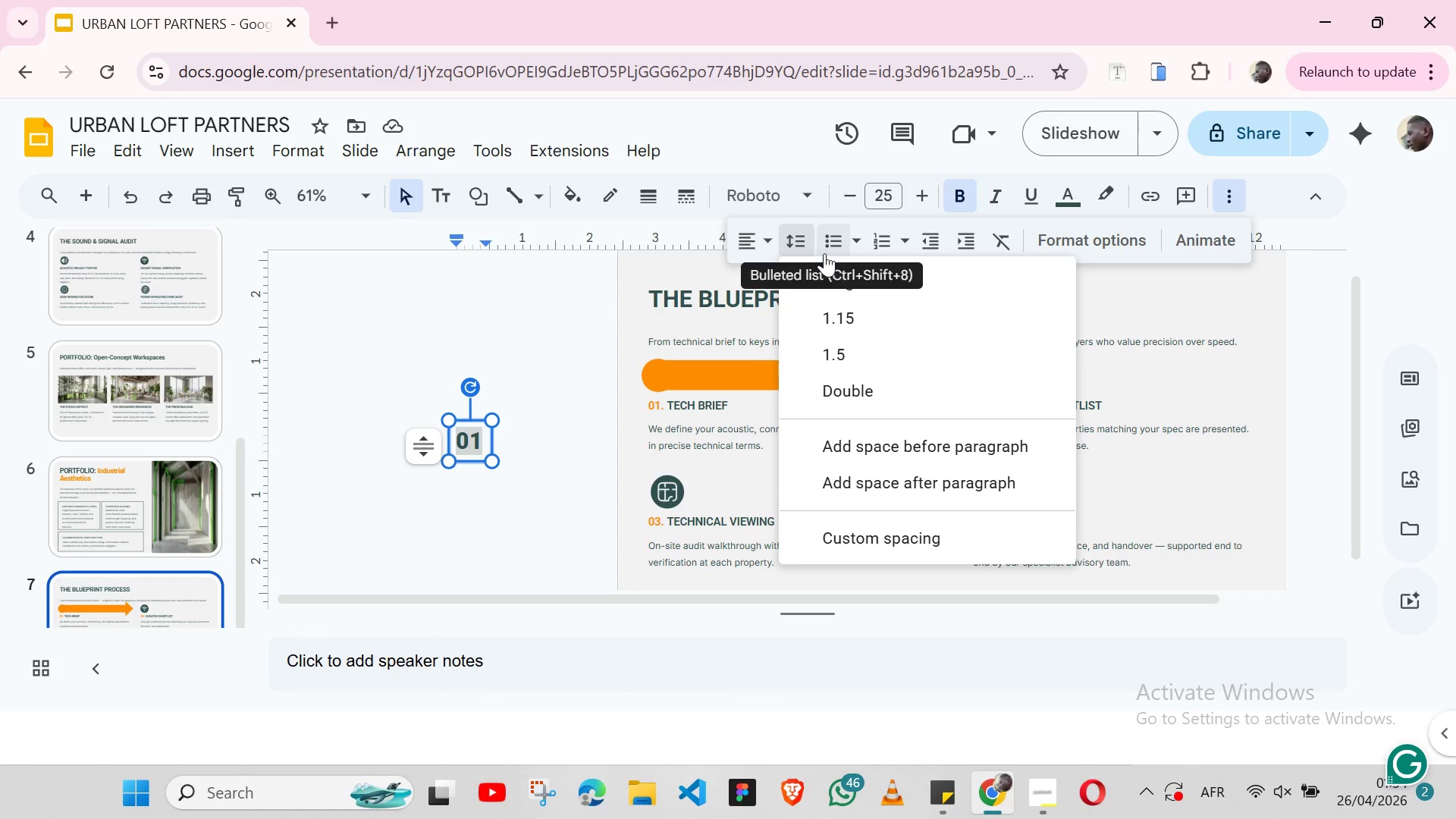 
left_click([824, 253])
 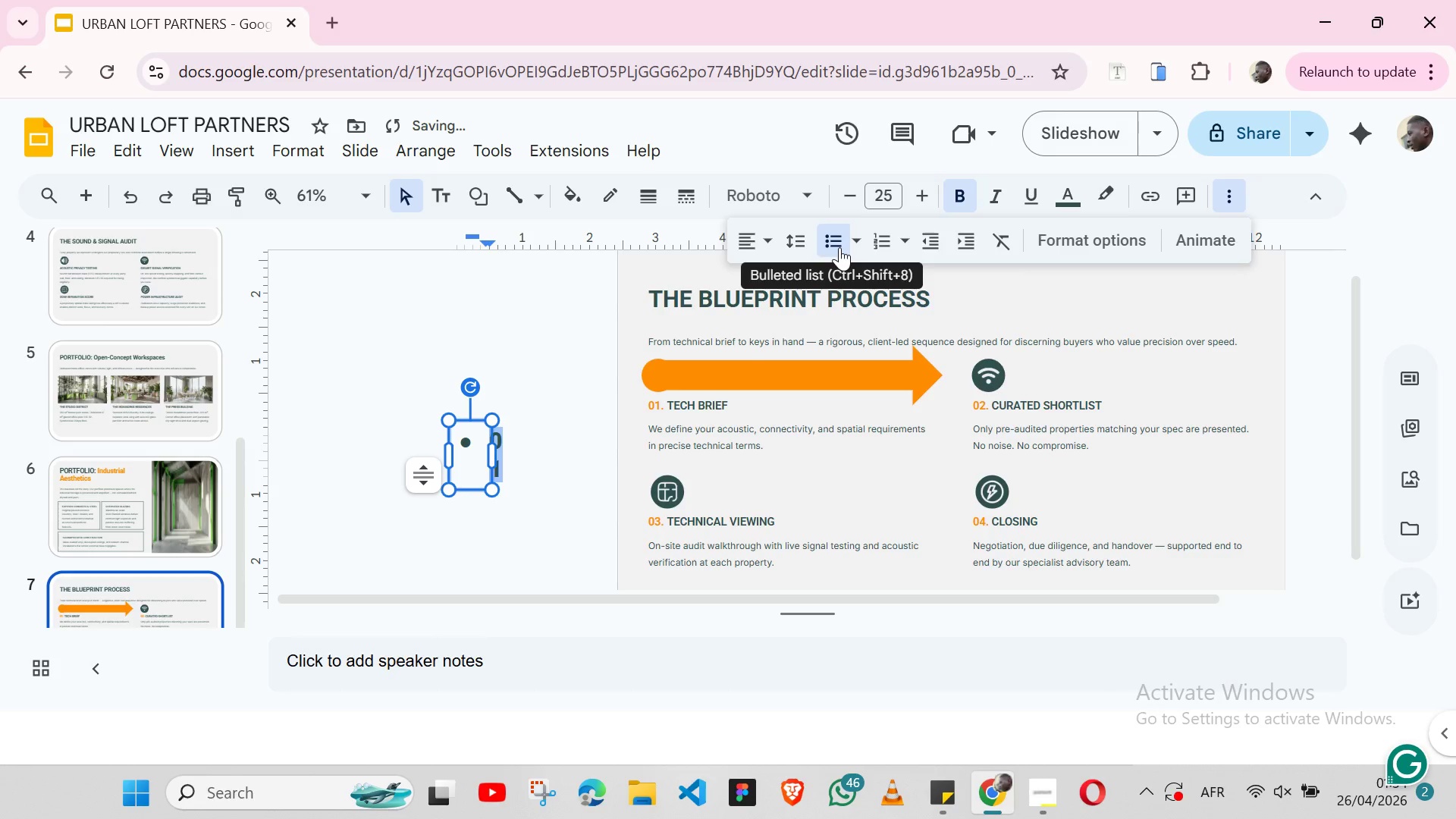 
left_click([839, 247])
 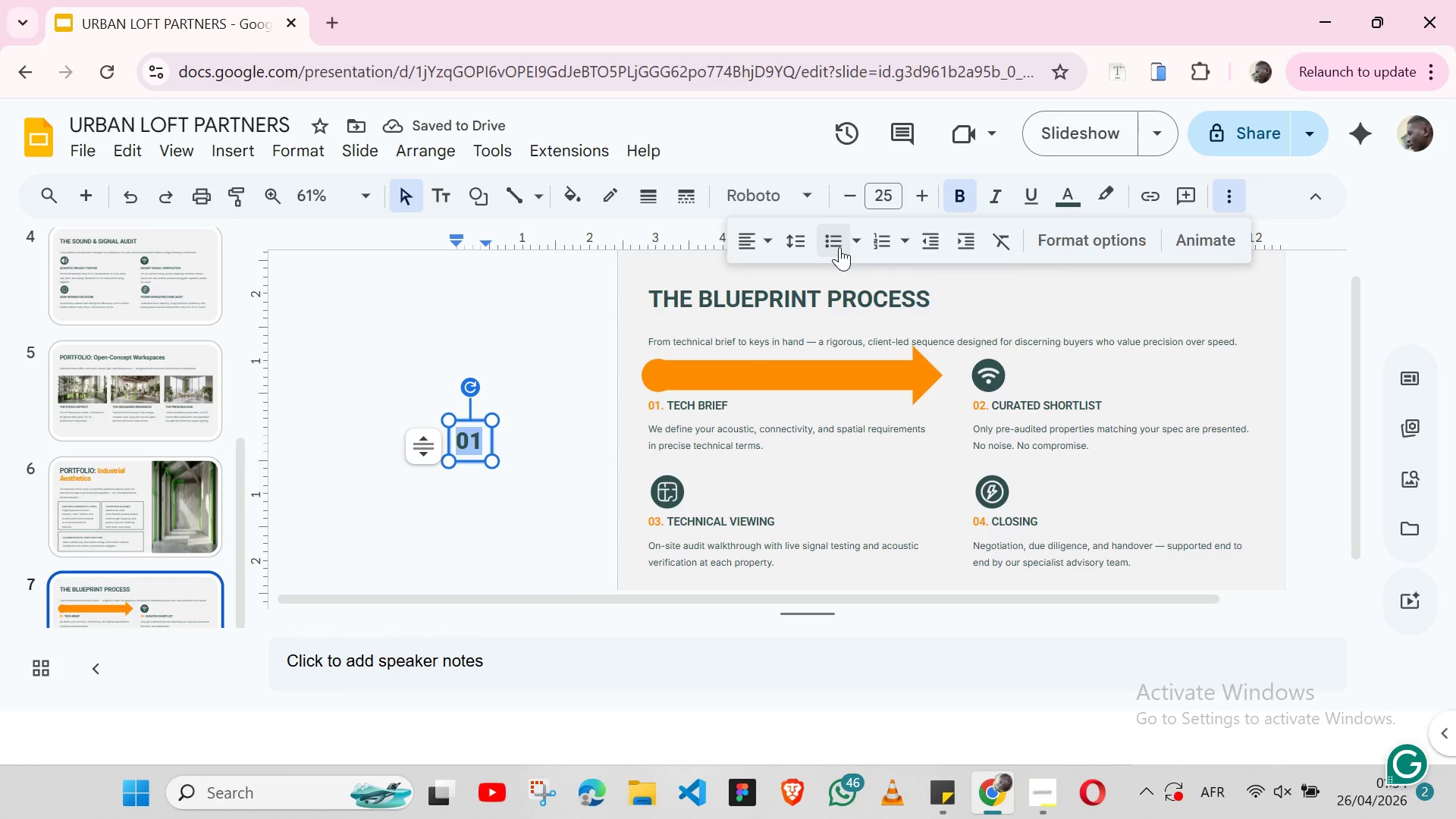 
left_click([792, 249])
 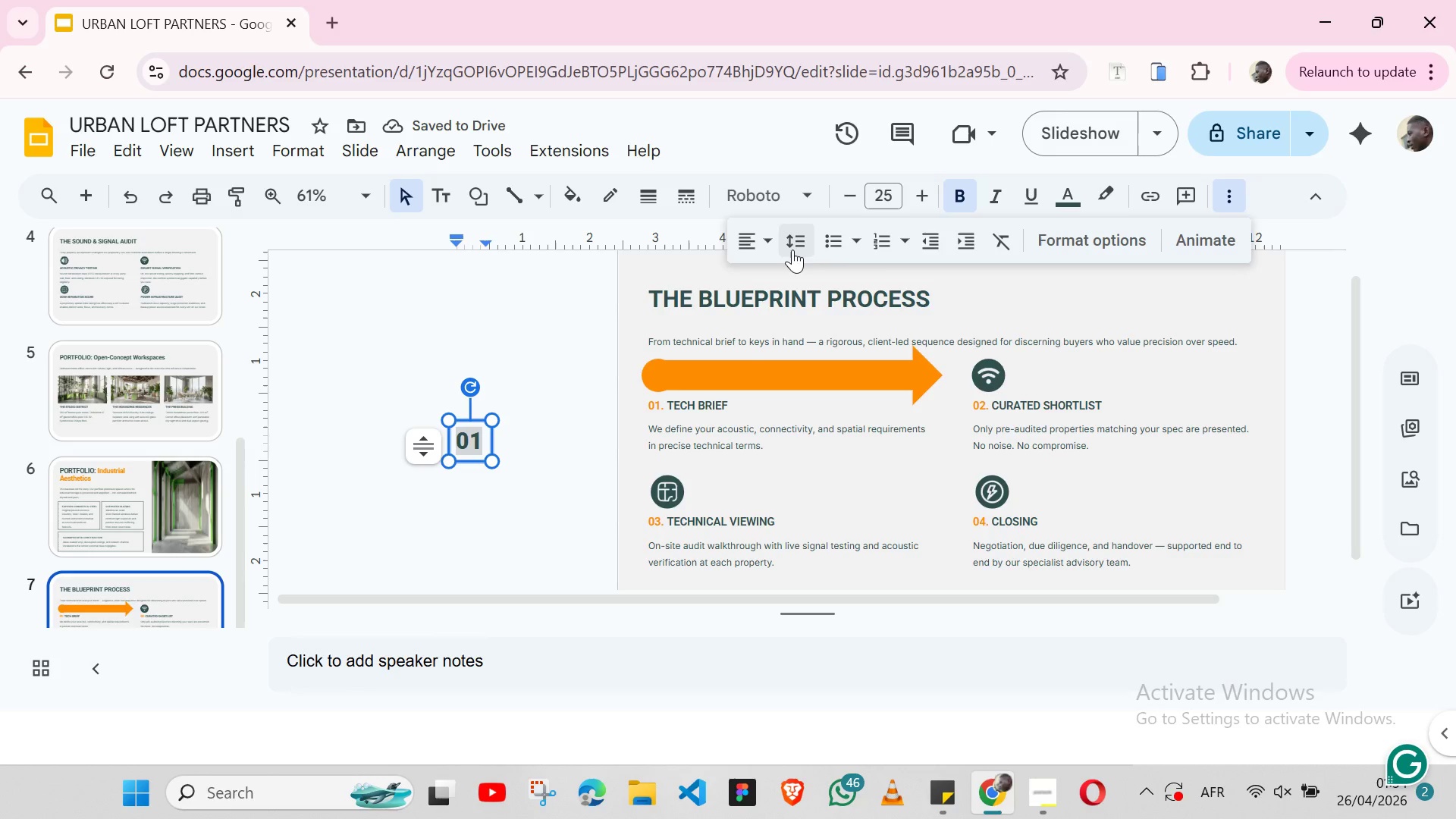 
left_click([792, 249])
 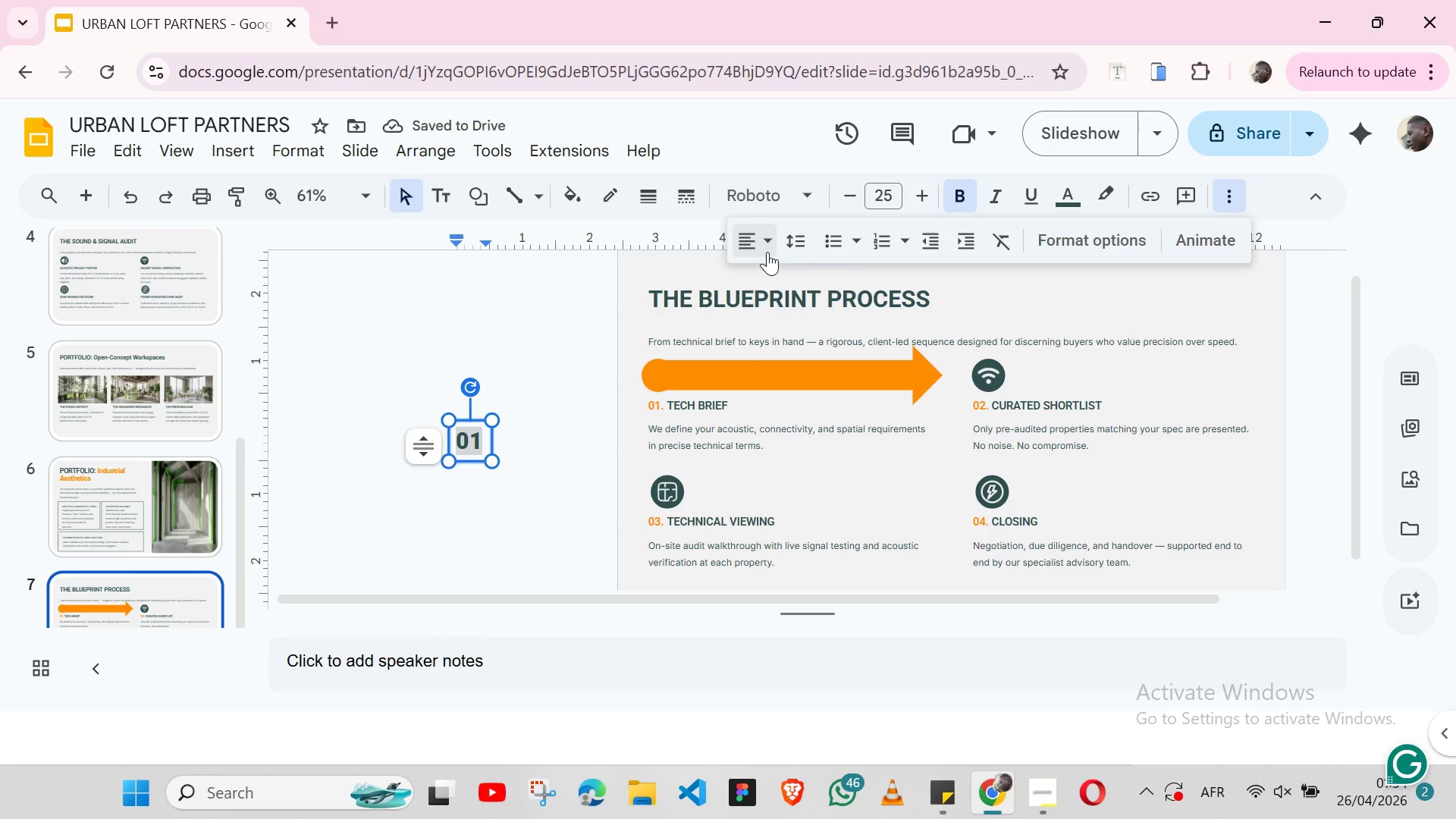 
left_click([767, 252])
 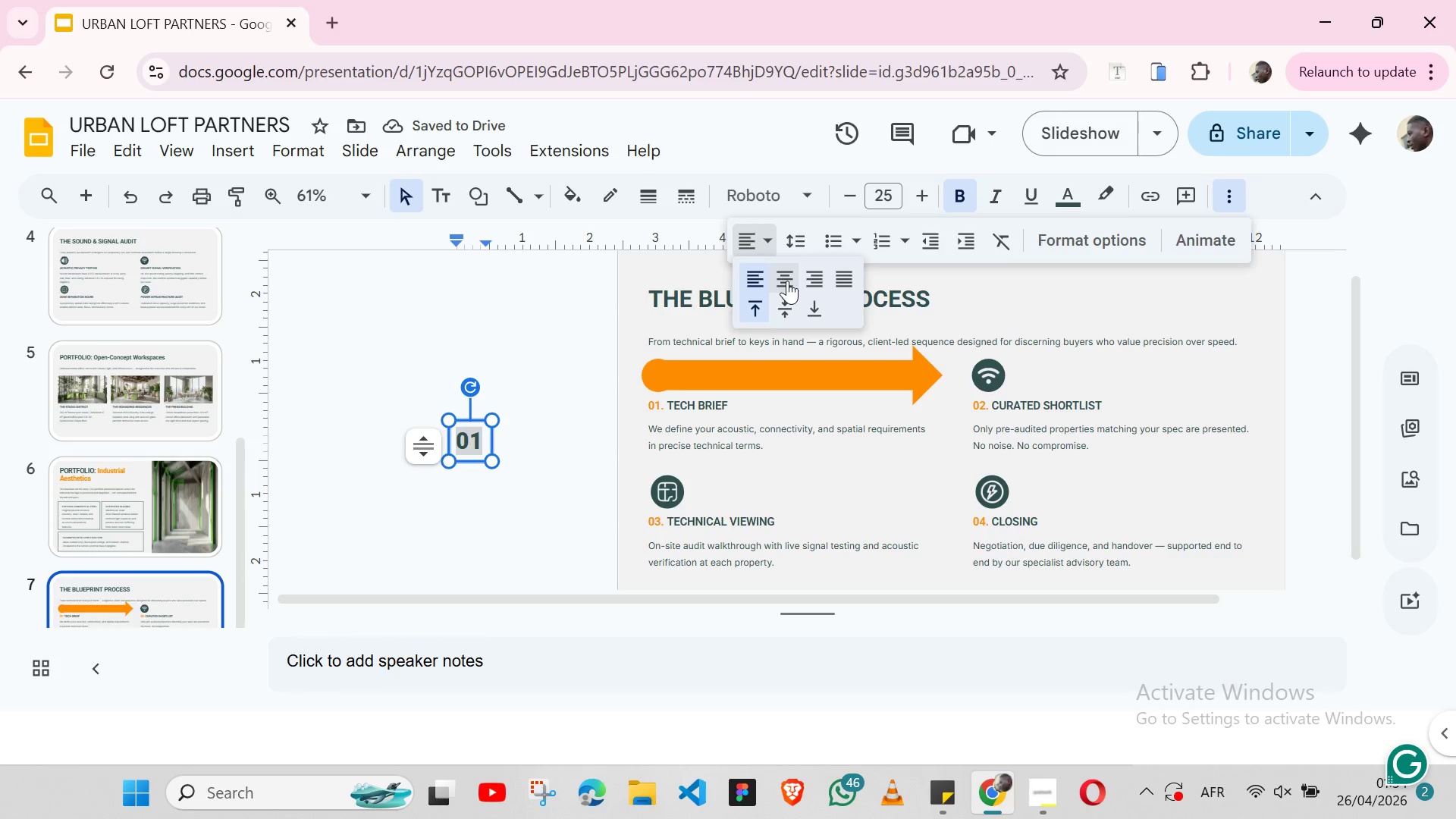 
left_click([787, 281])
 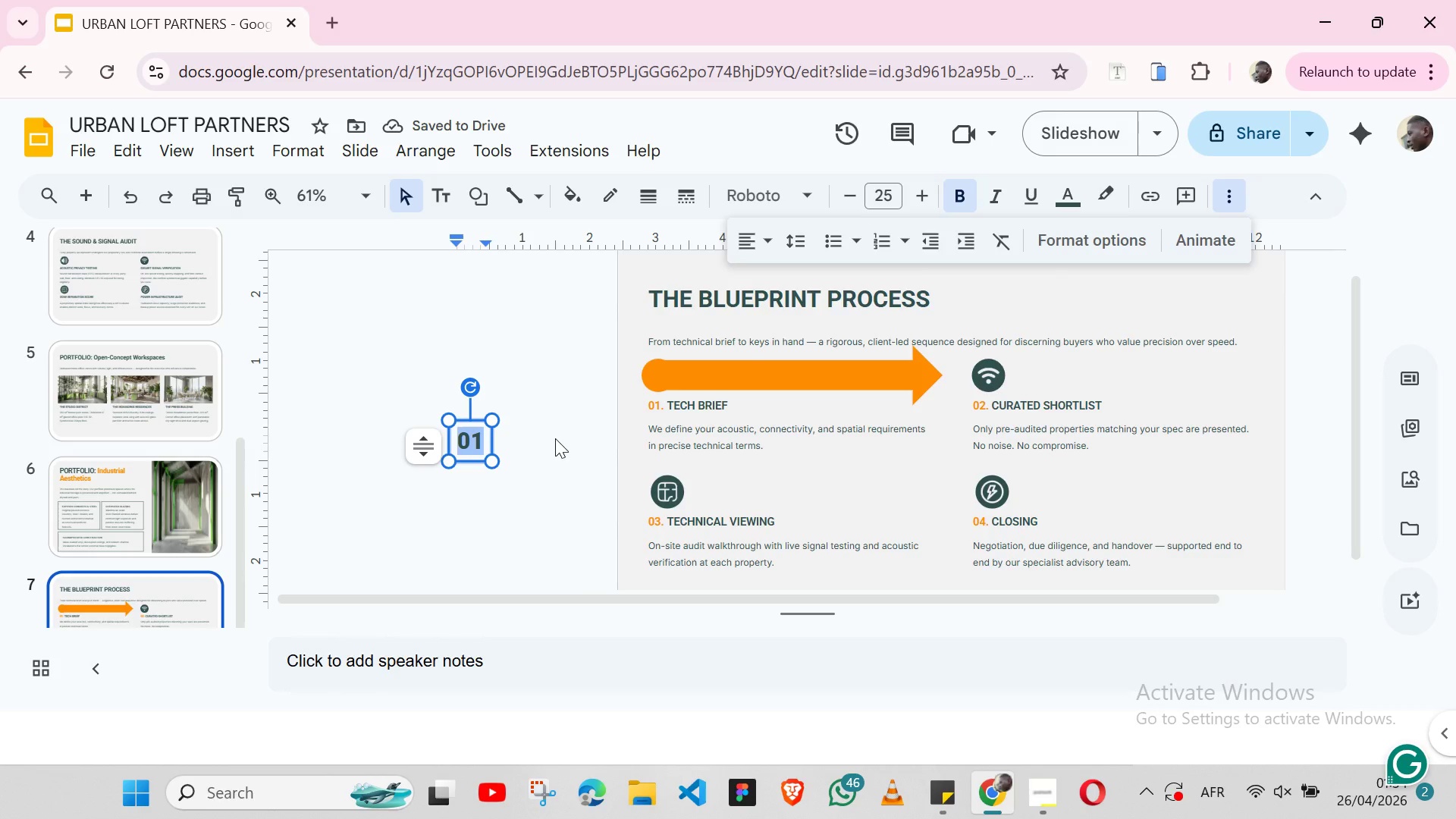 
mouse_move([1090, 236])
 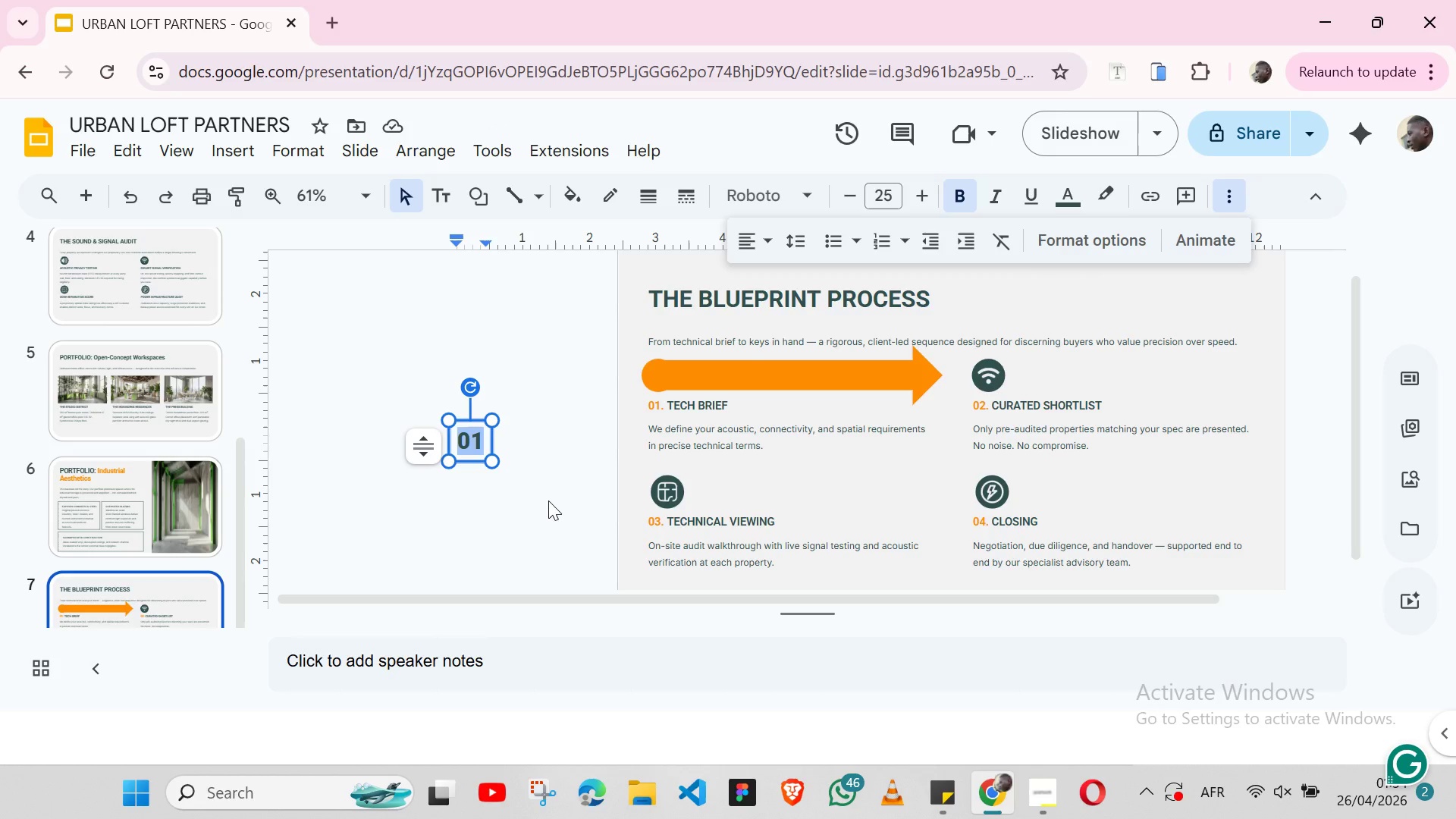 
left_click([548, 500])
 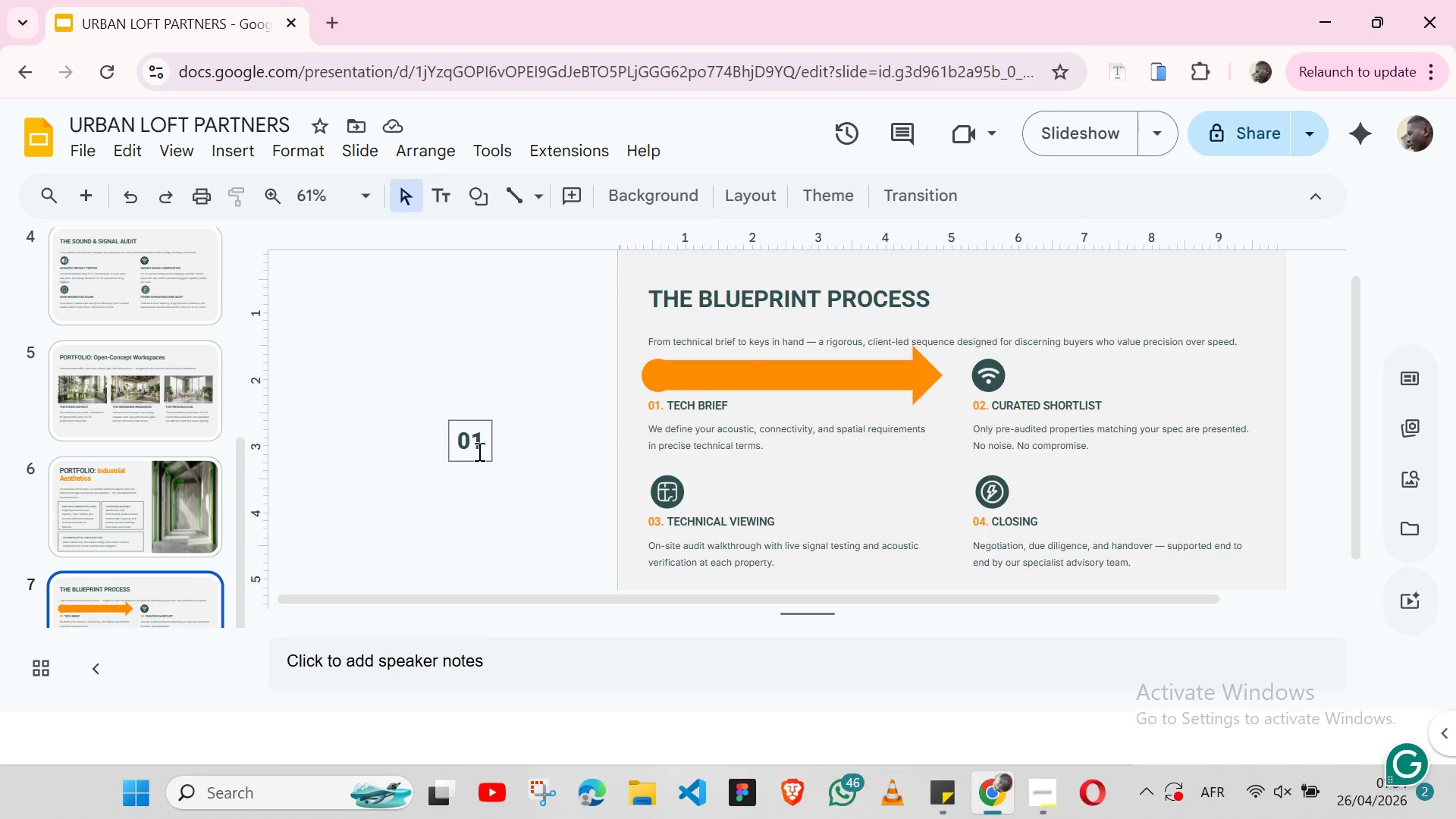 
left_click([478, 451])
 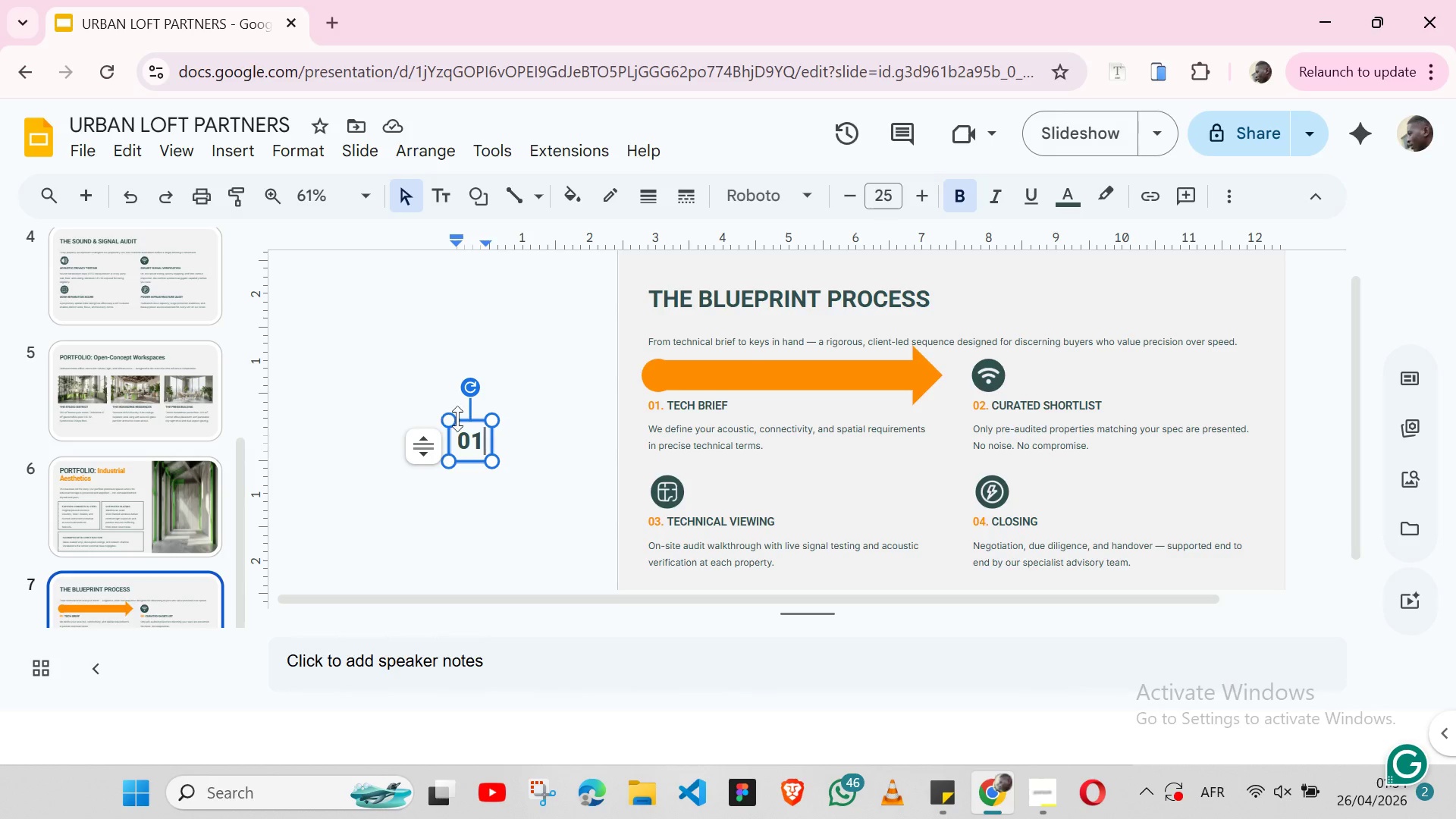 
wait(5.41)
 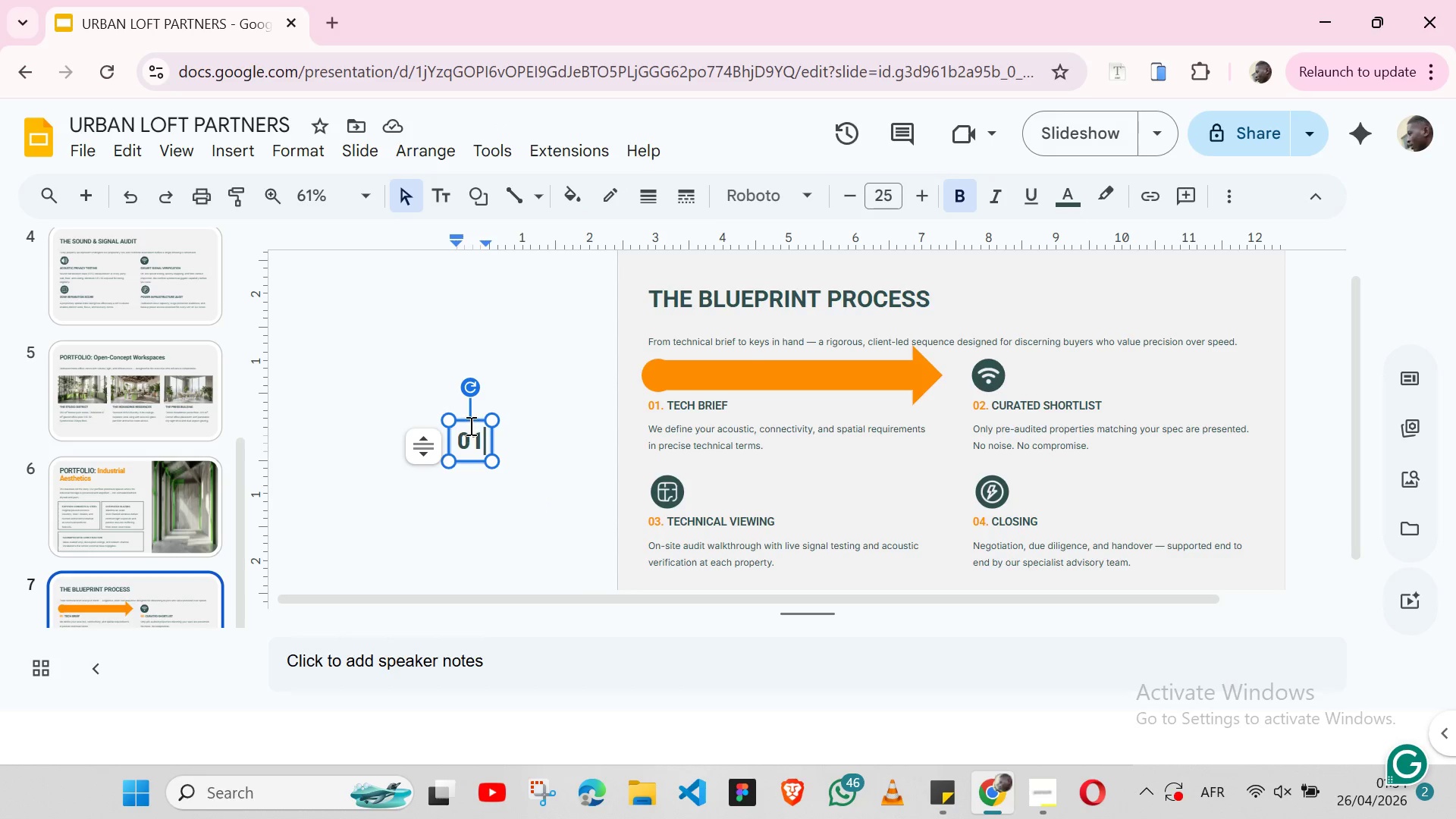 
left_click([466, 419])
 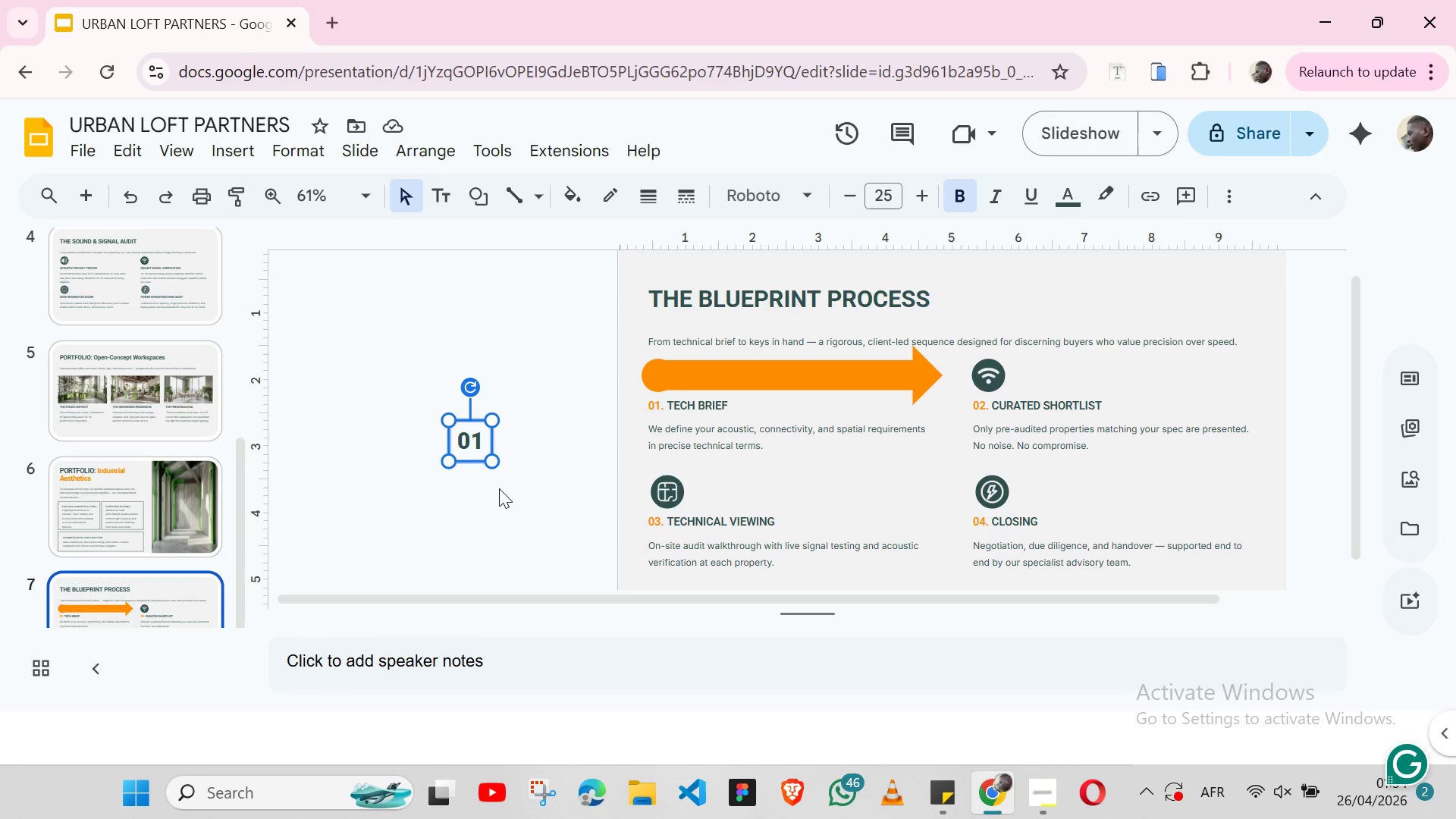 
left_click([499, 488])
 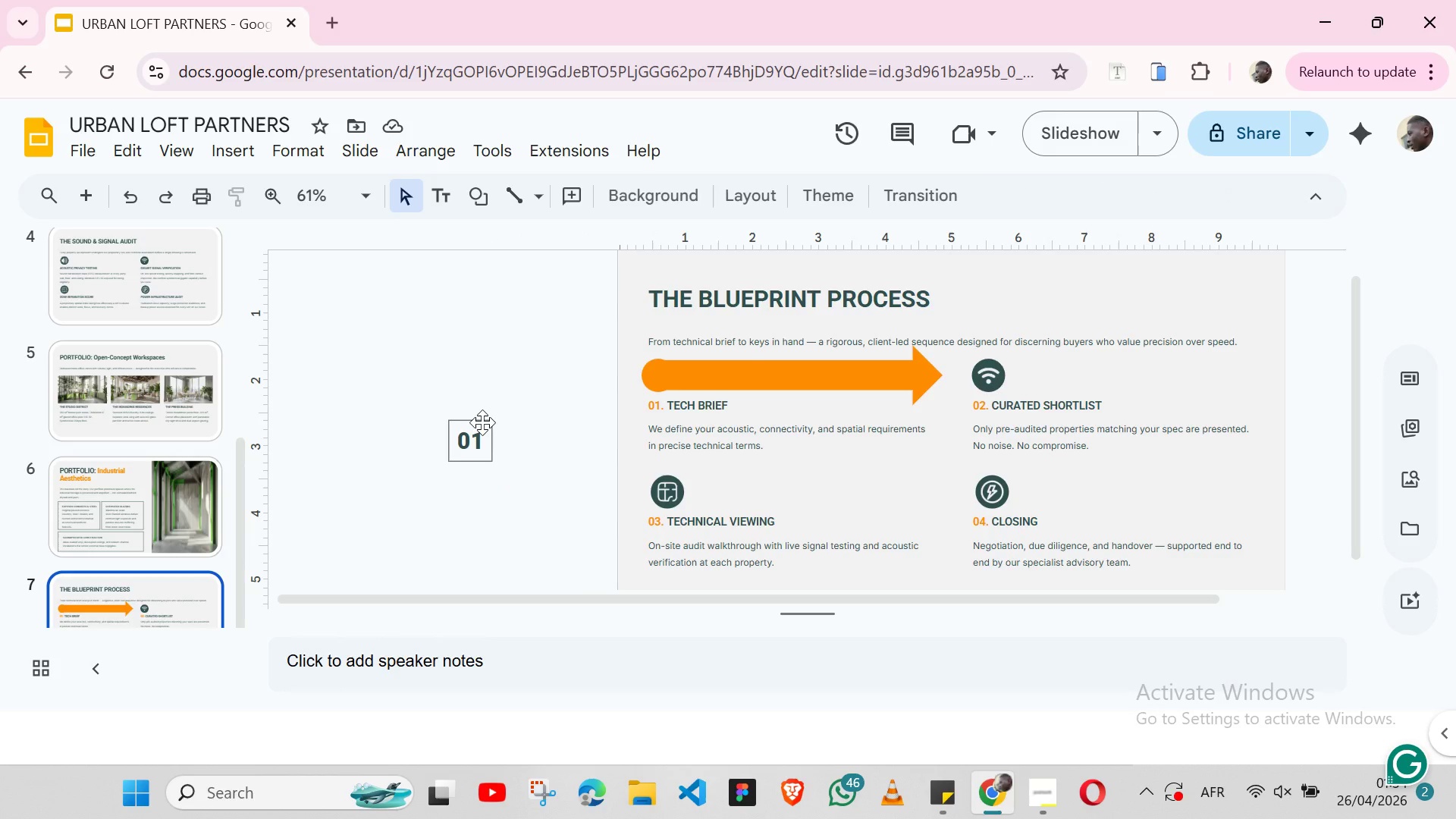 
left_click([482, 422])
 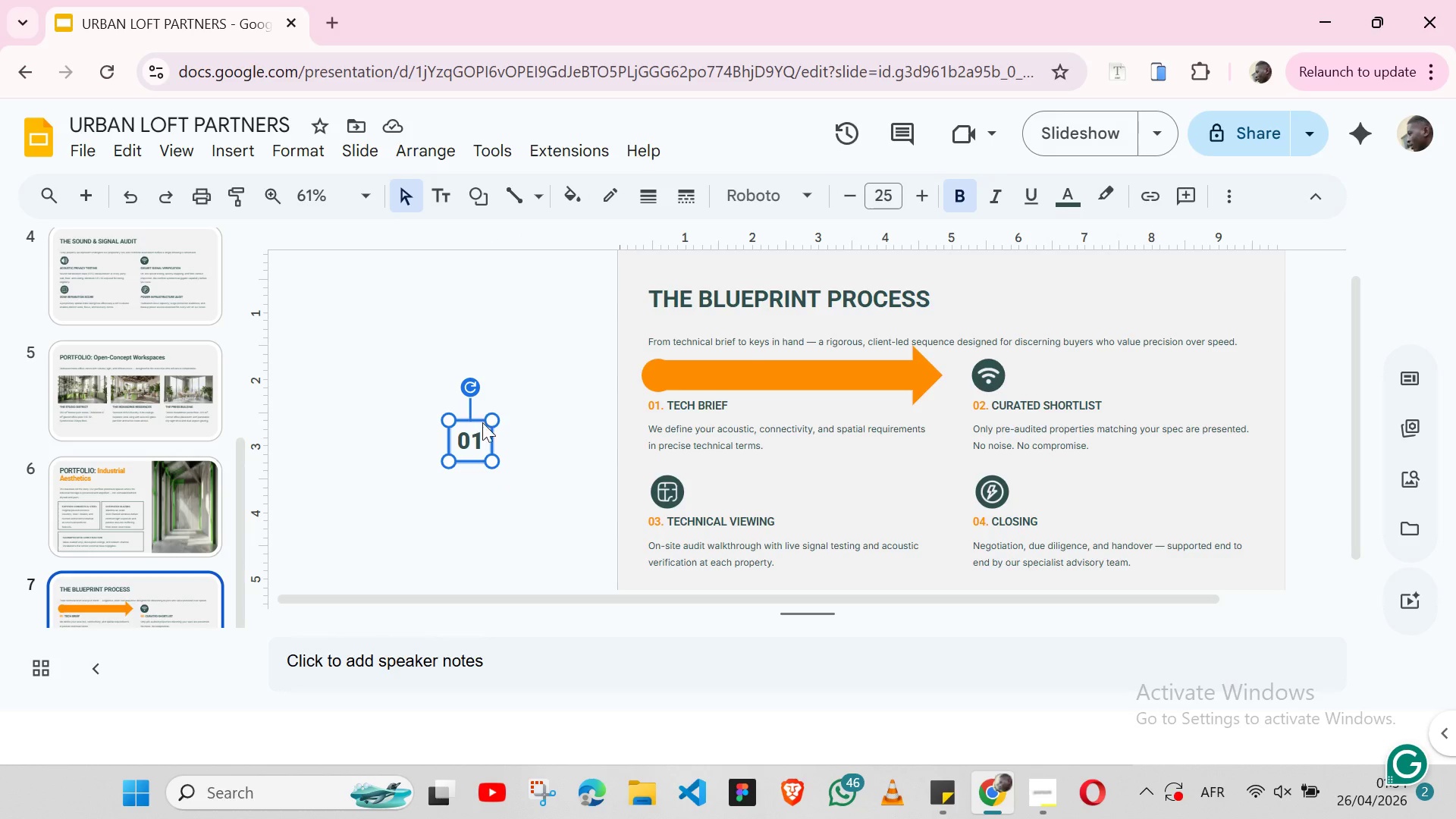 
left_click_drag(start_coordinate=[482, 422], to_coordinate=[690, 381])
 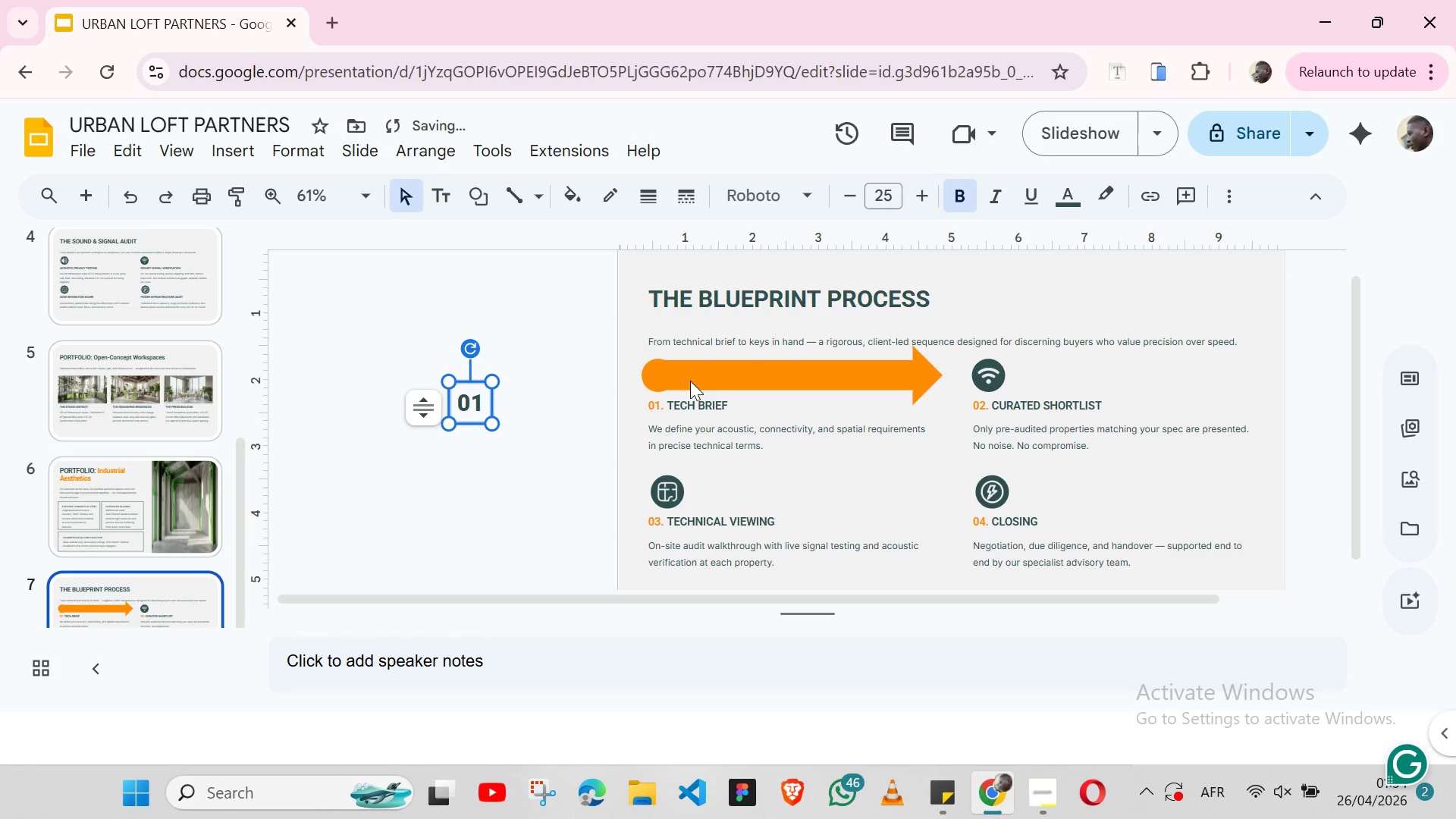 
hold_key(key=ControlLeft, duration=0.5)
 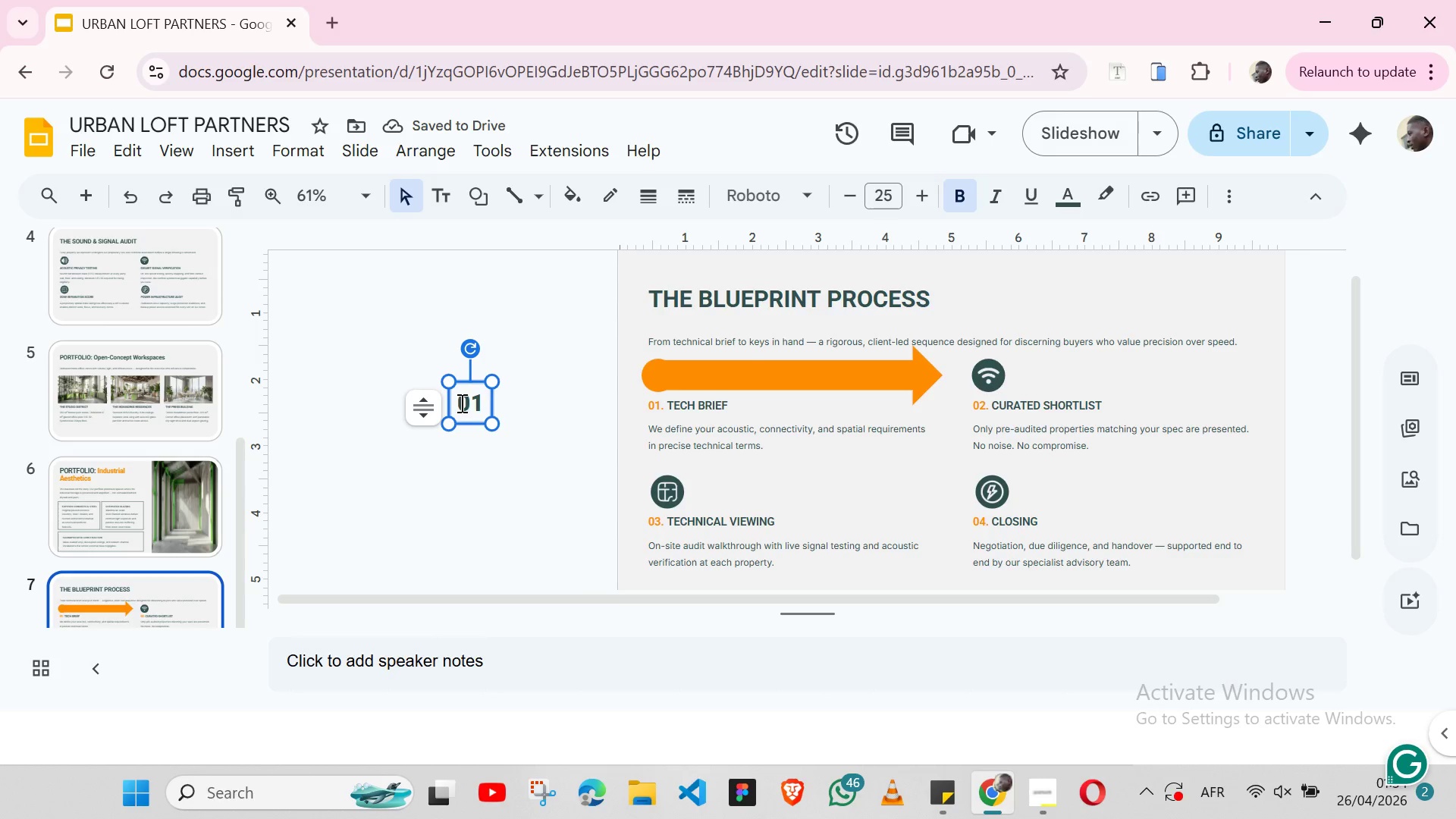 
left_click_drag(start_coordinate=[455, 403], to_coordinate=[661, 377])
 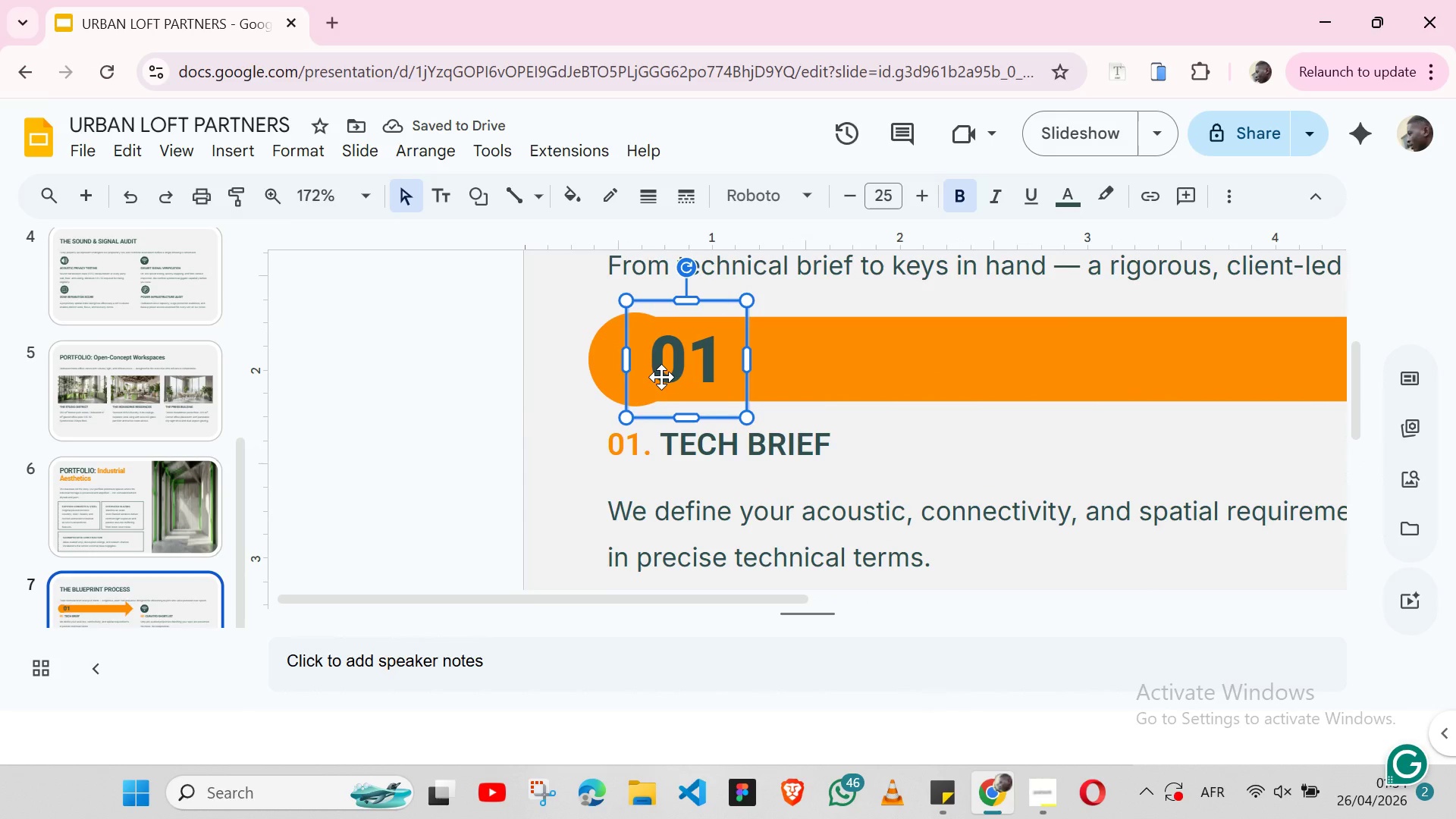 
wait(6.58)
 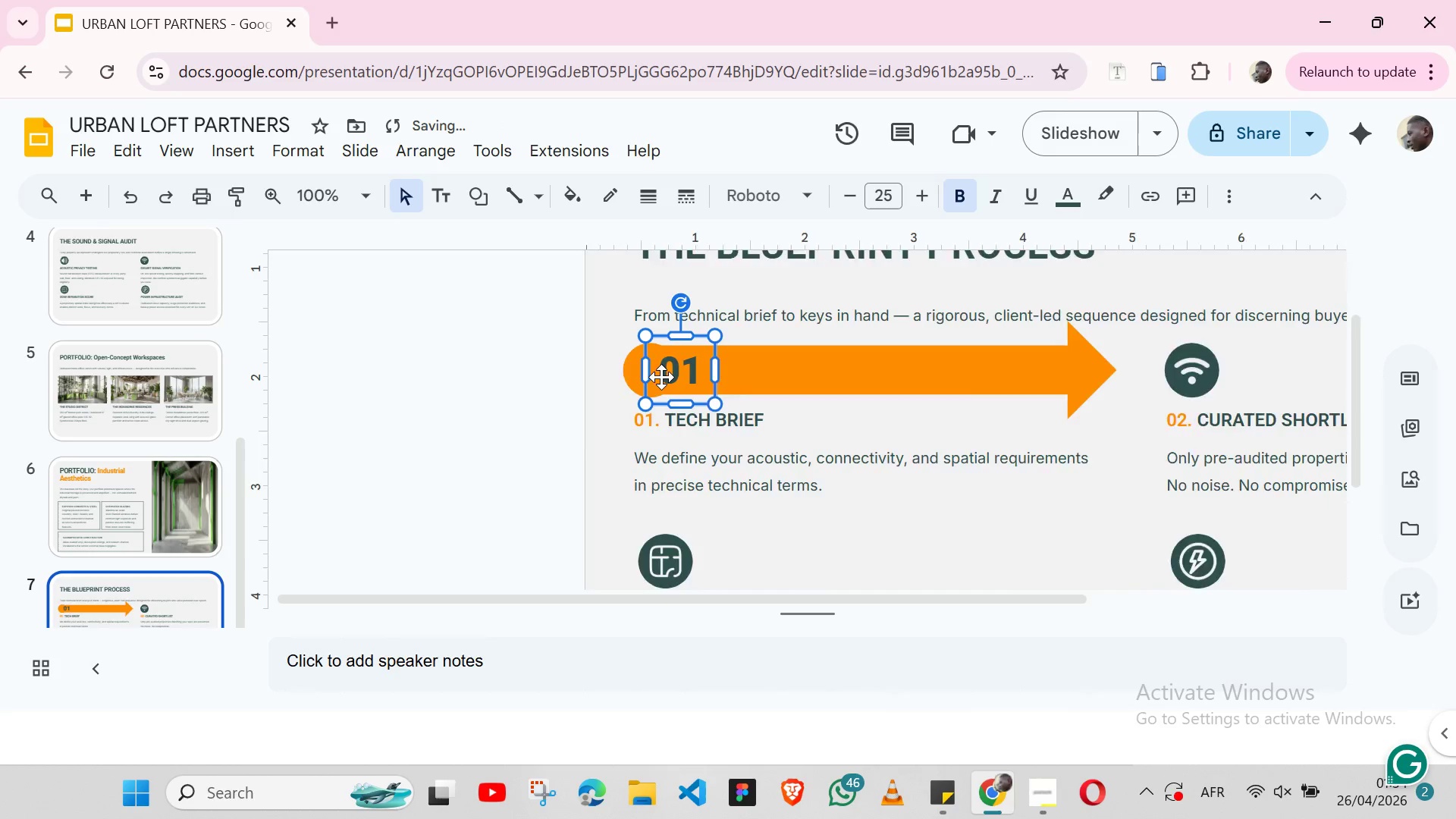 
key(Shift+ArrowLeft)
 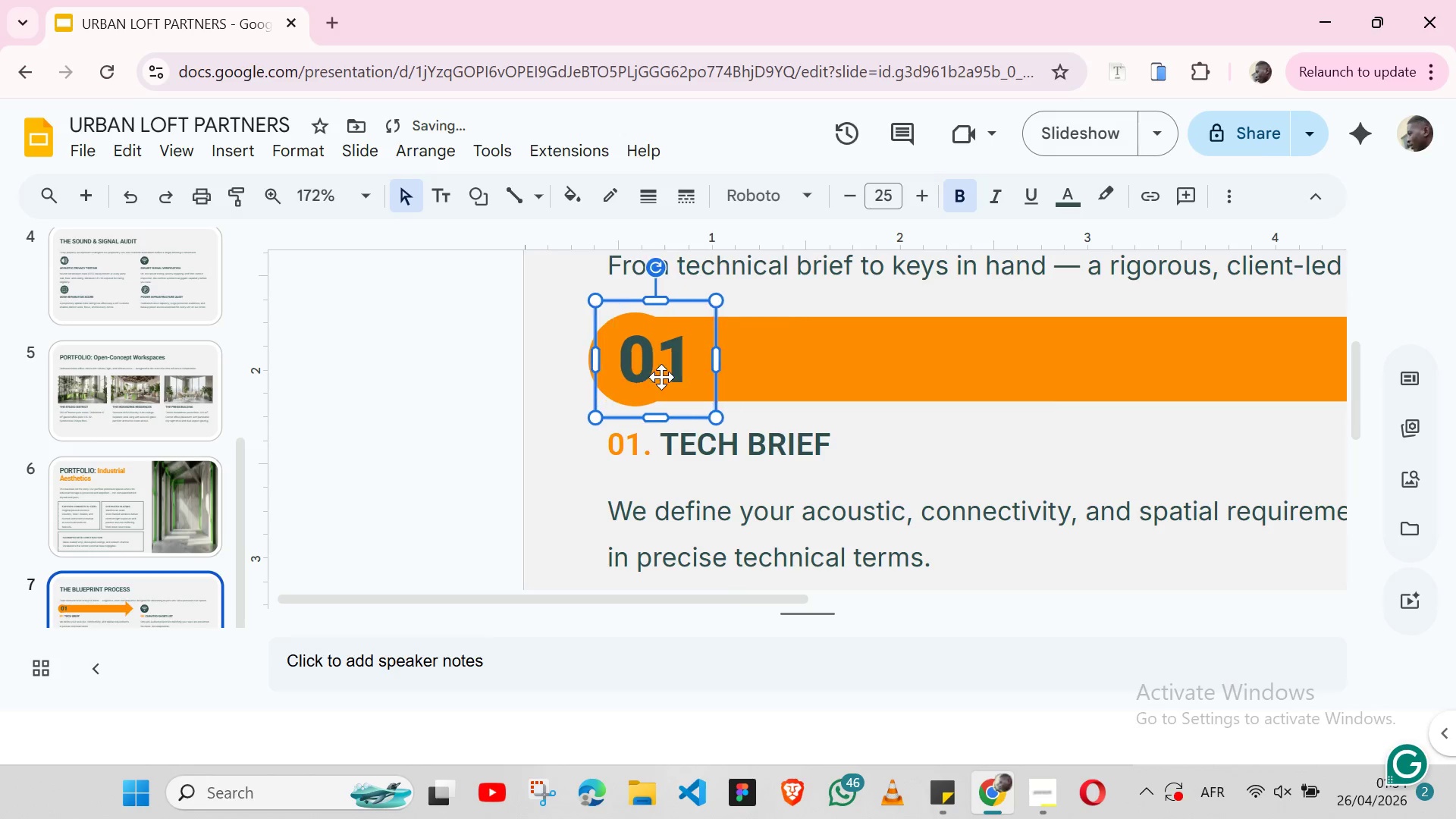 
key(Shift+ArrowLeft)
 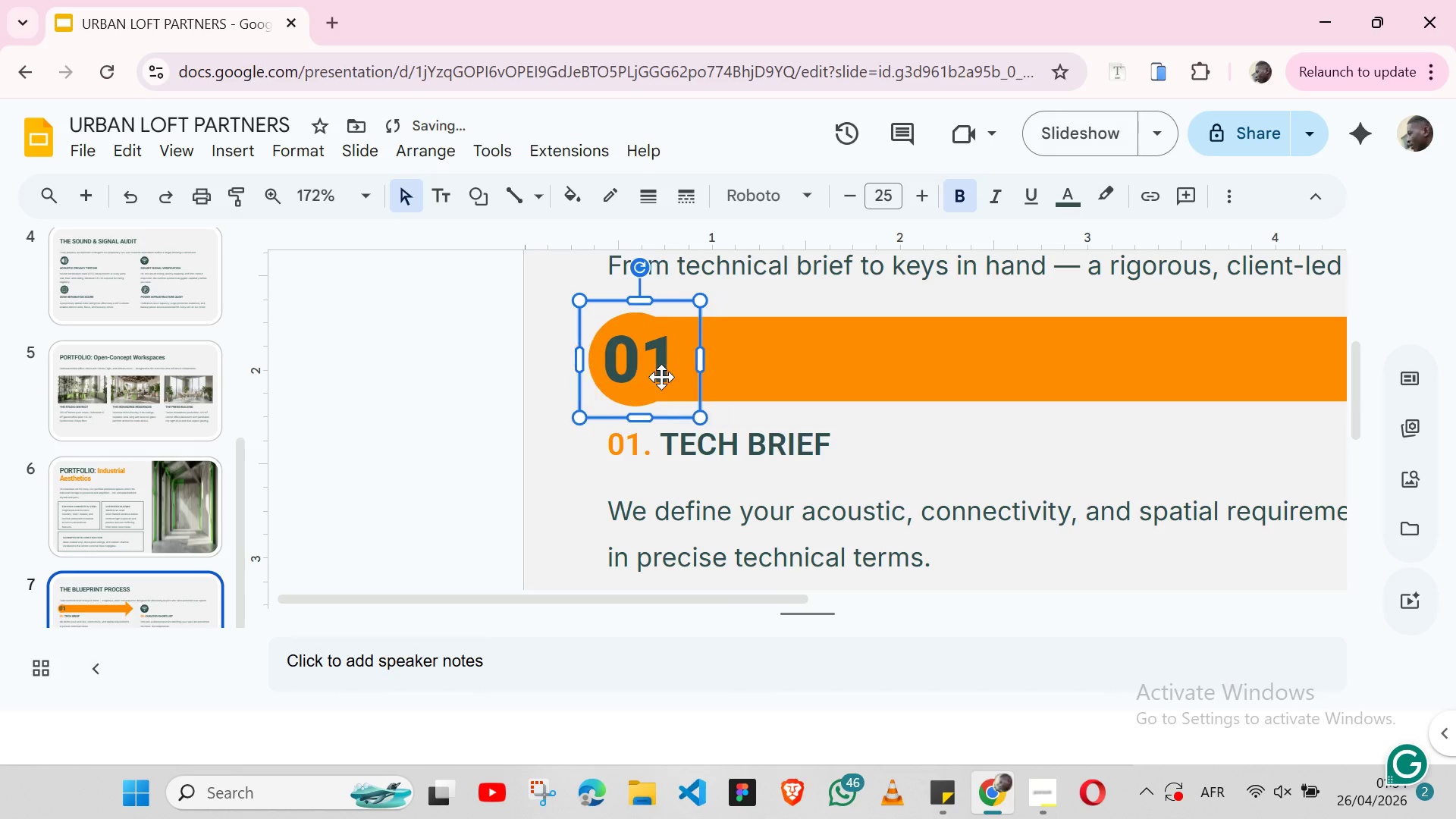 
key(Shift+ArrowLeft)
 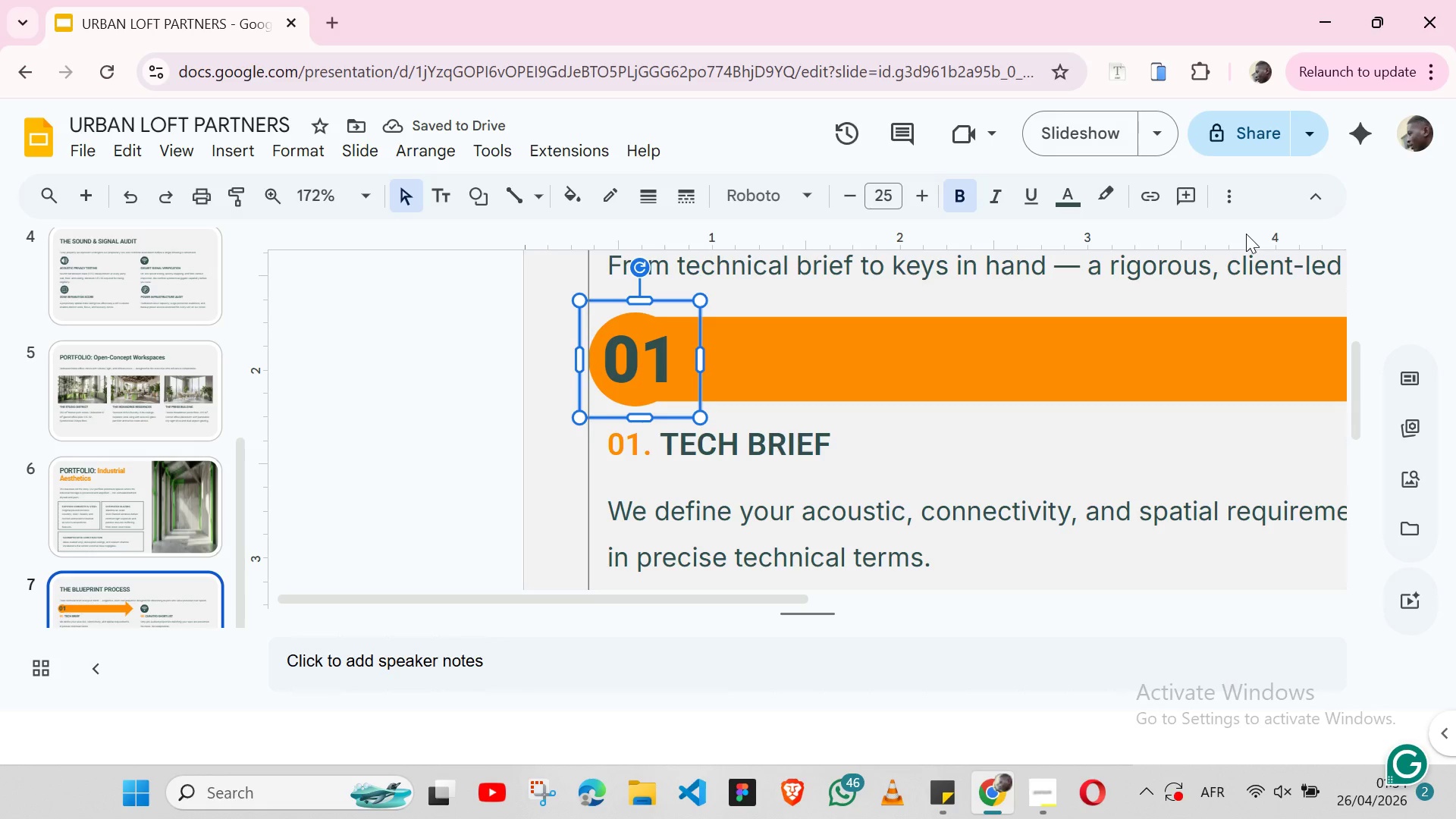 
left_click([1232, 203])
 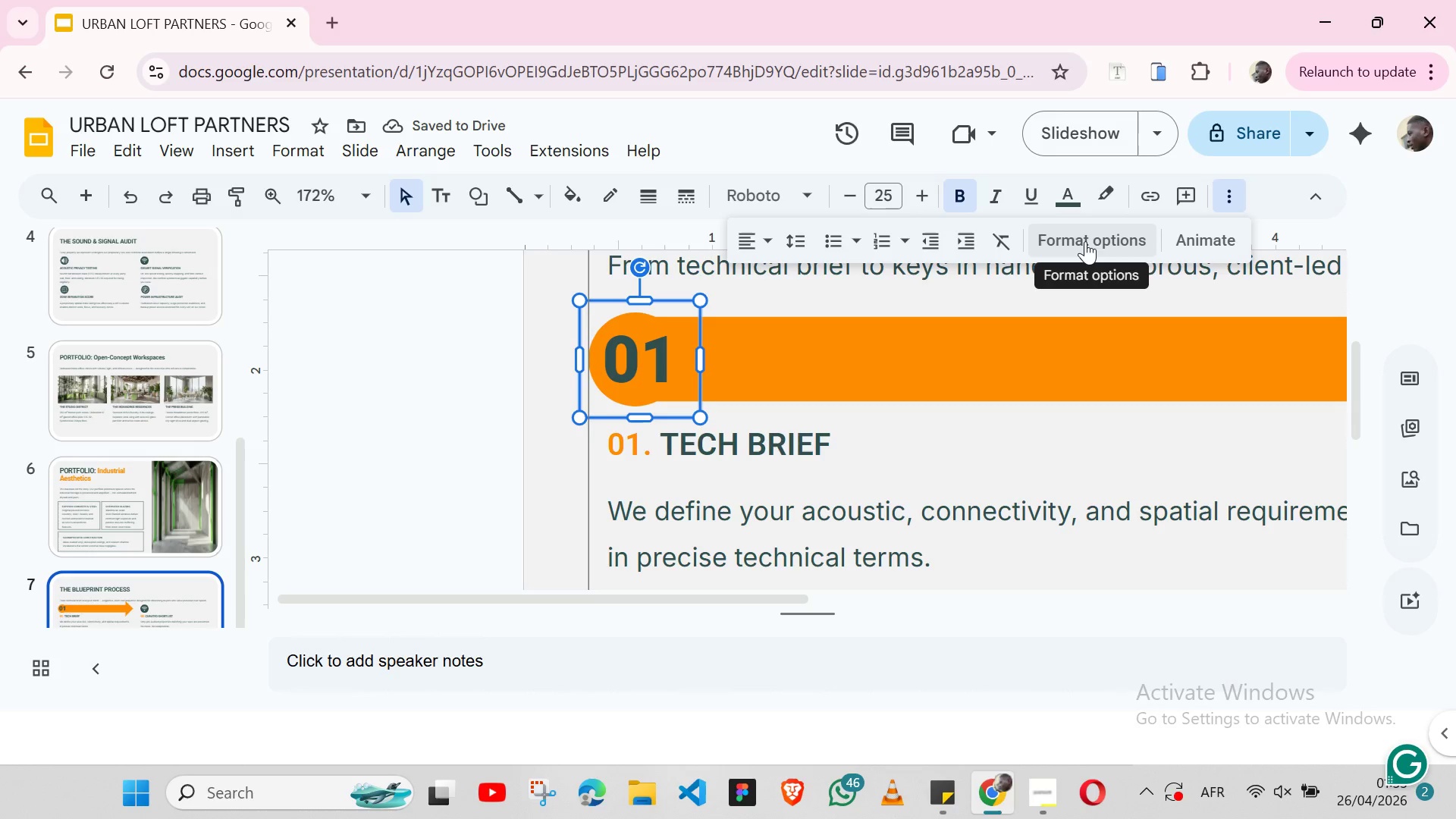 
left_click([1085, 241])
 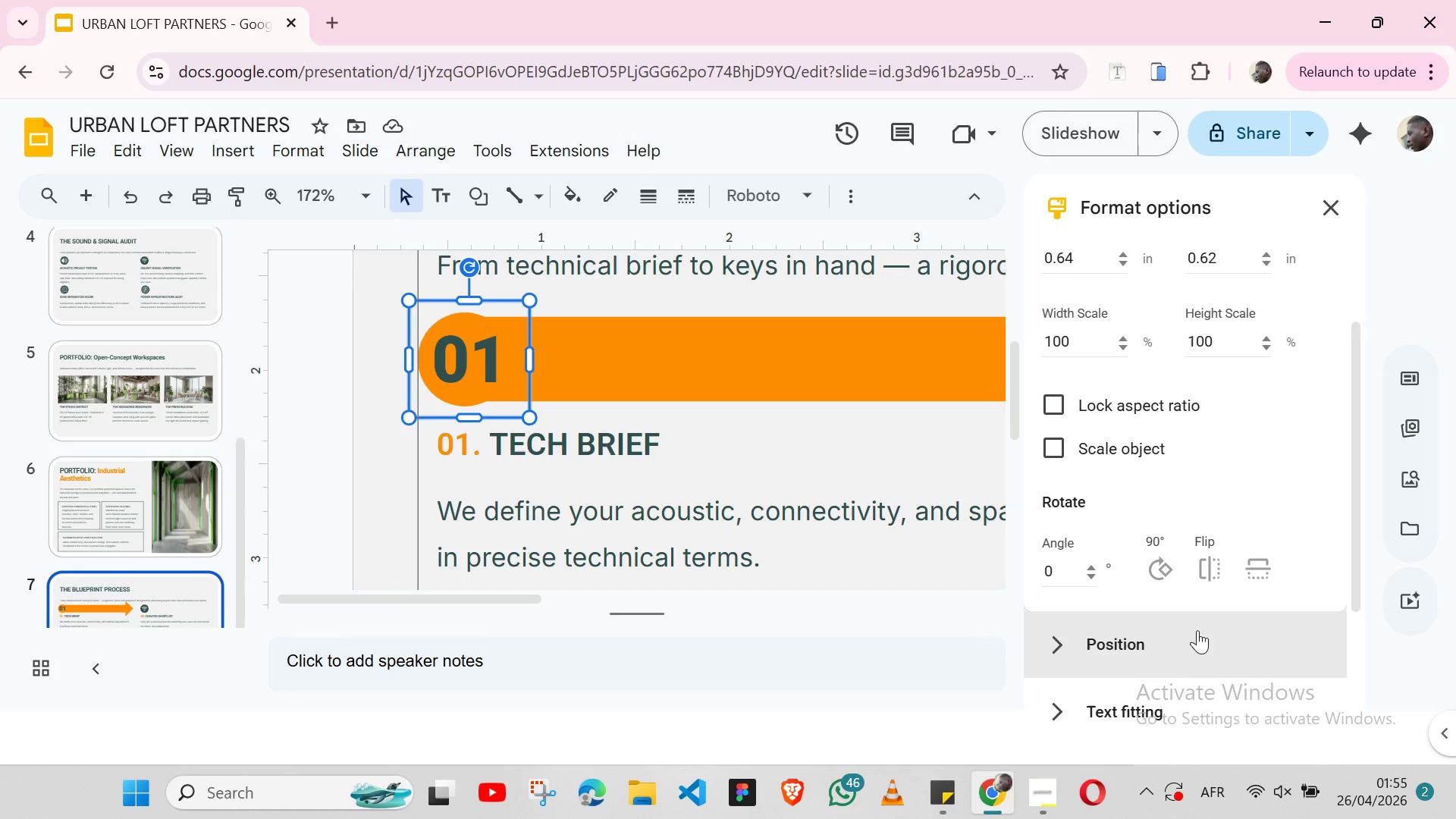 
left_click([1165, 571])
 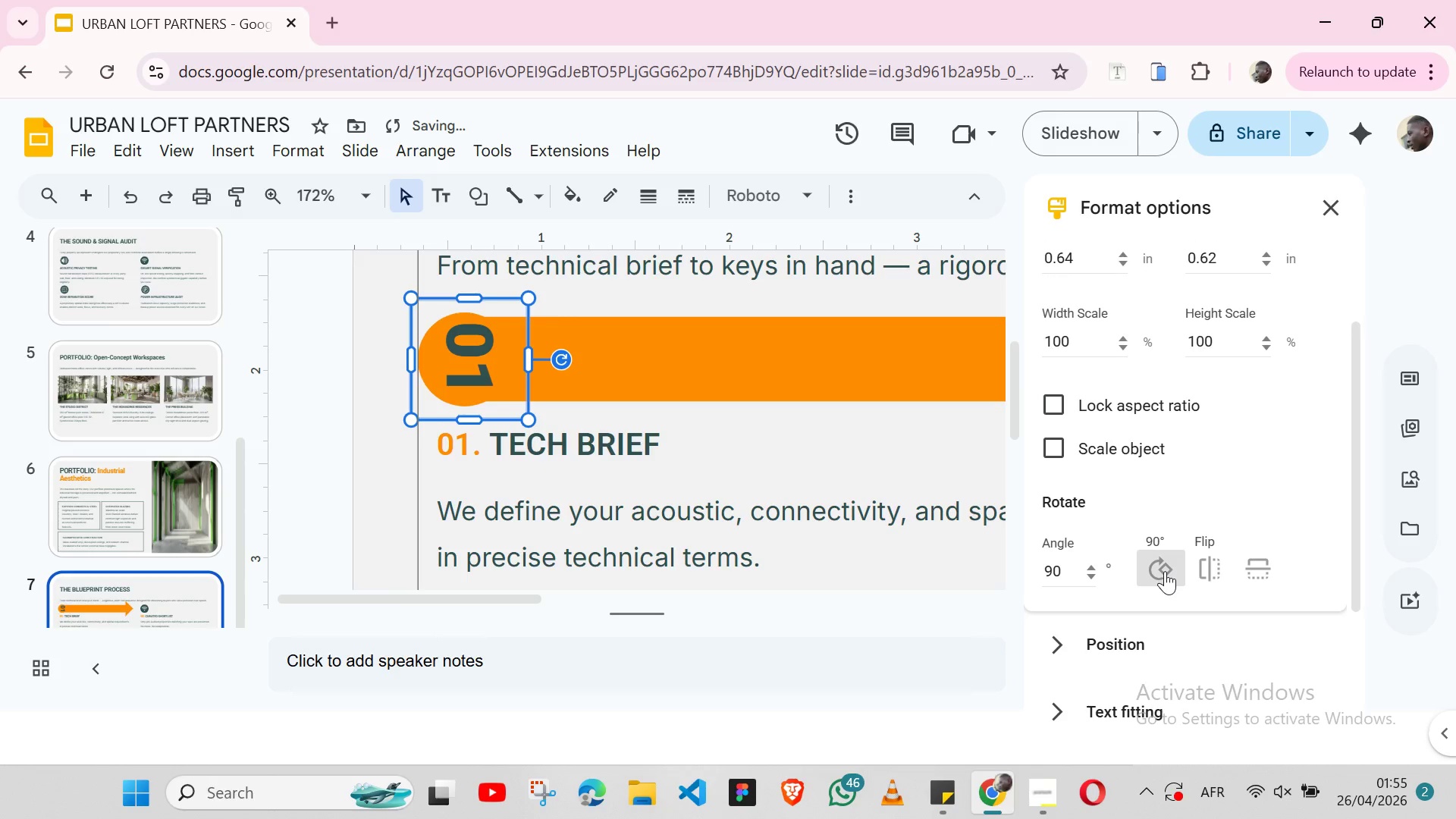 
left_click([1165, 571])
 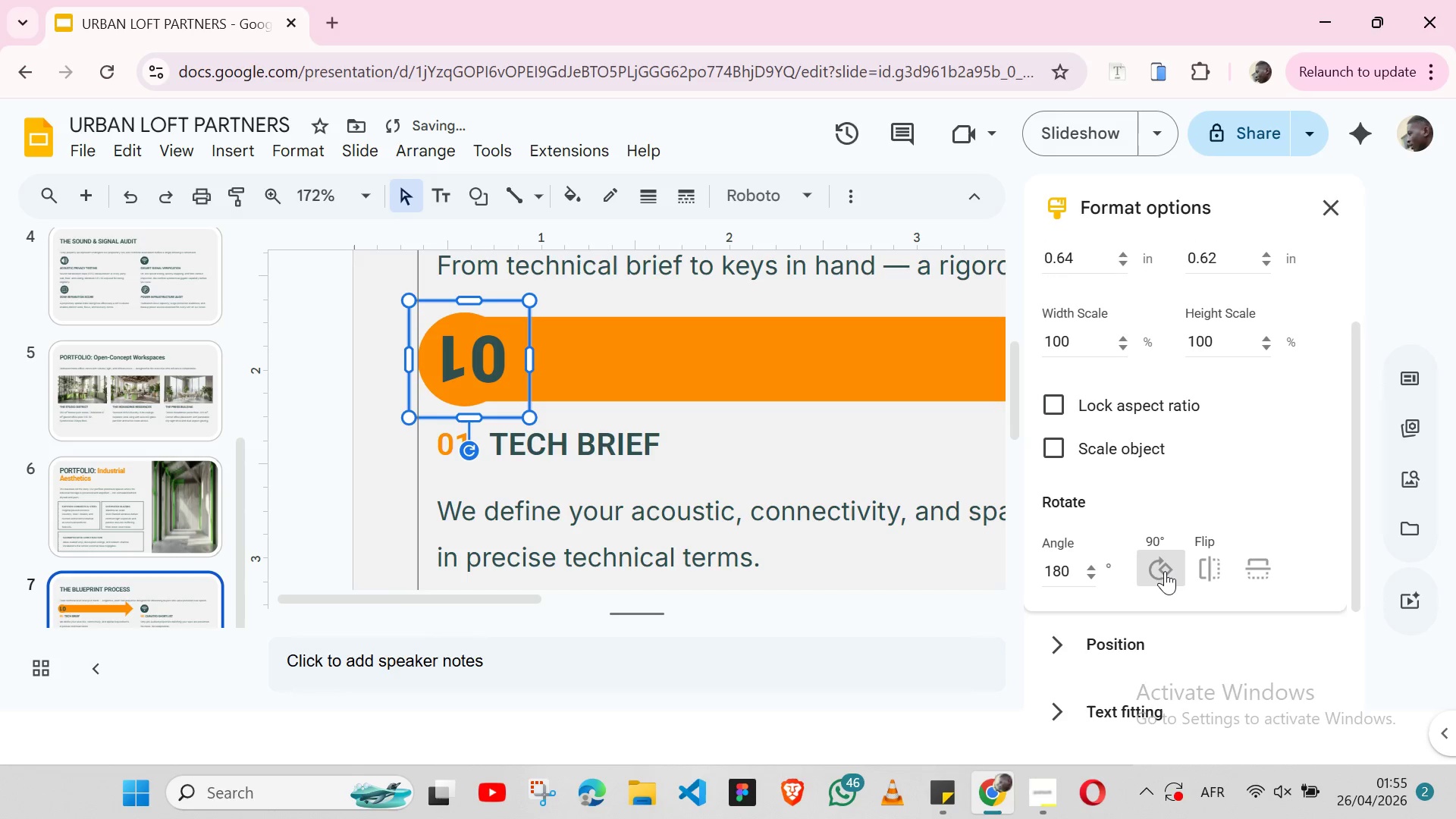 
key(Control+Z)
 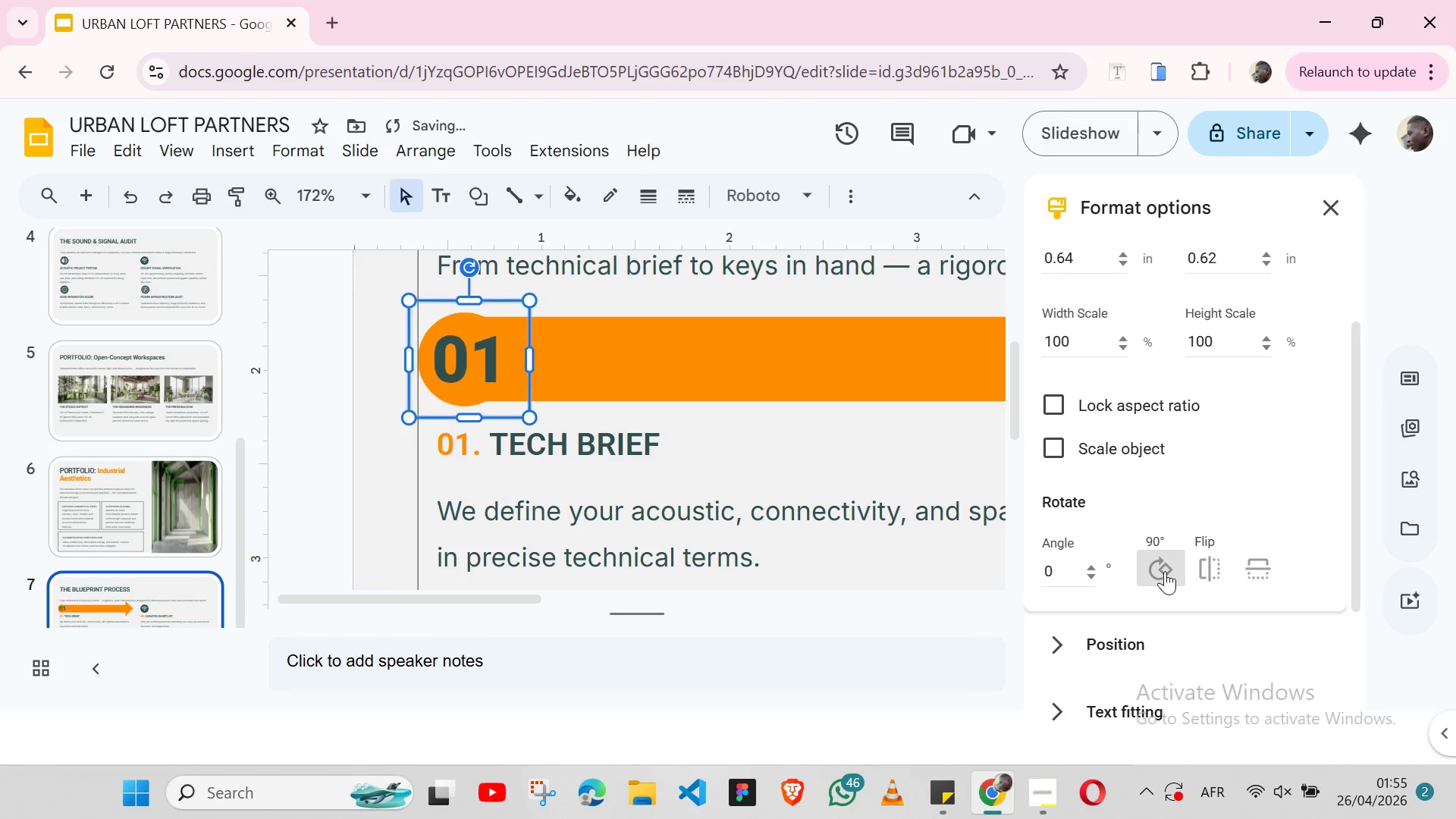 
key(Control+Z)
 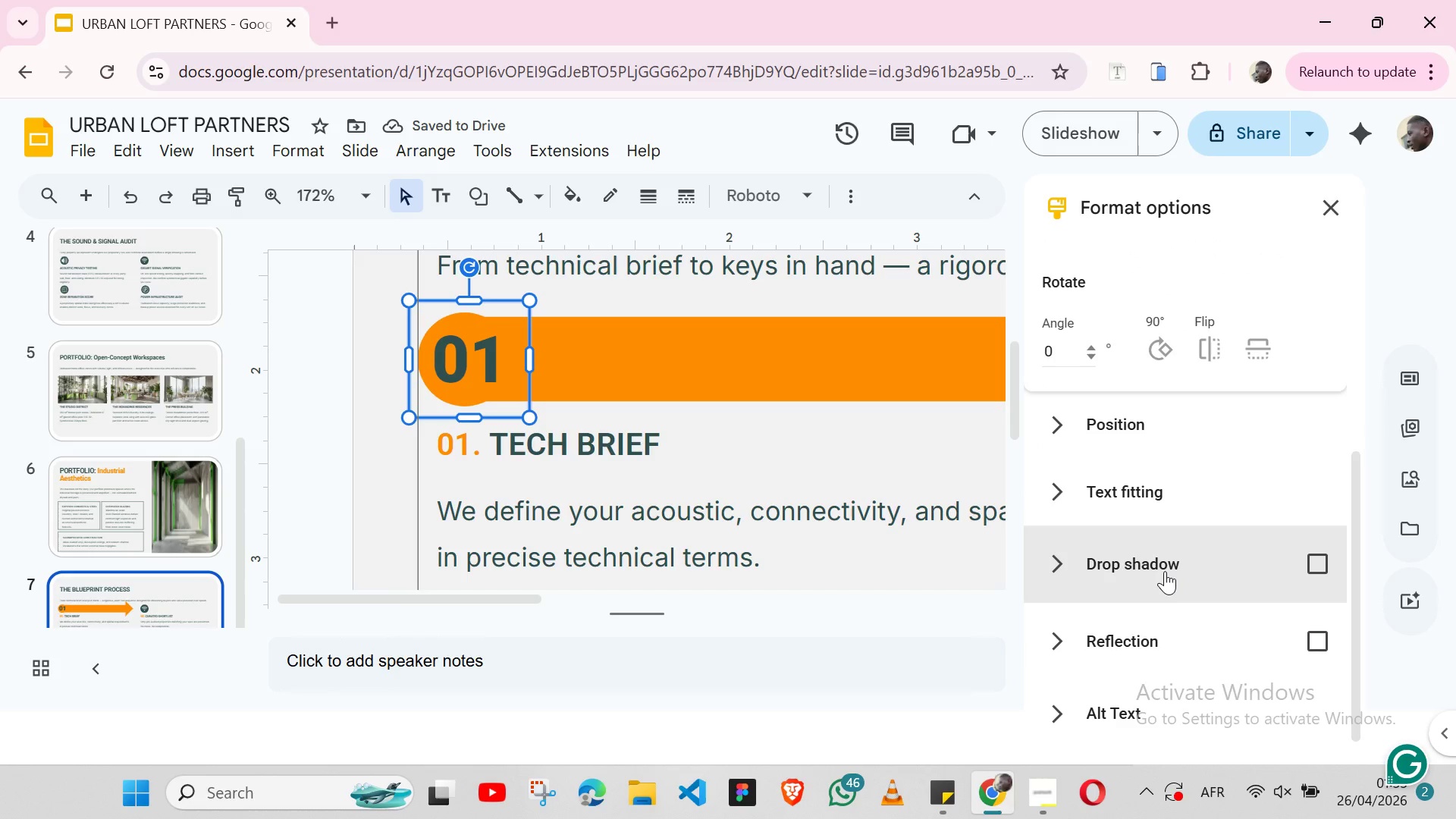 
left_click([1143, 429])
 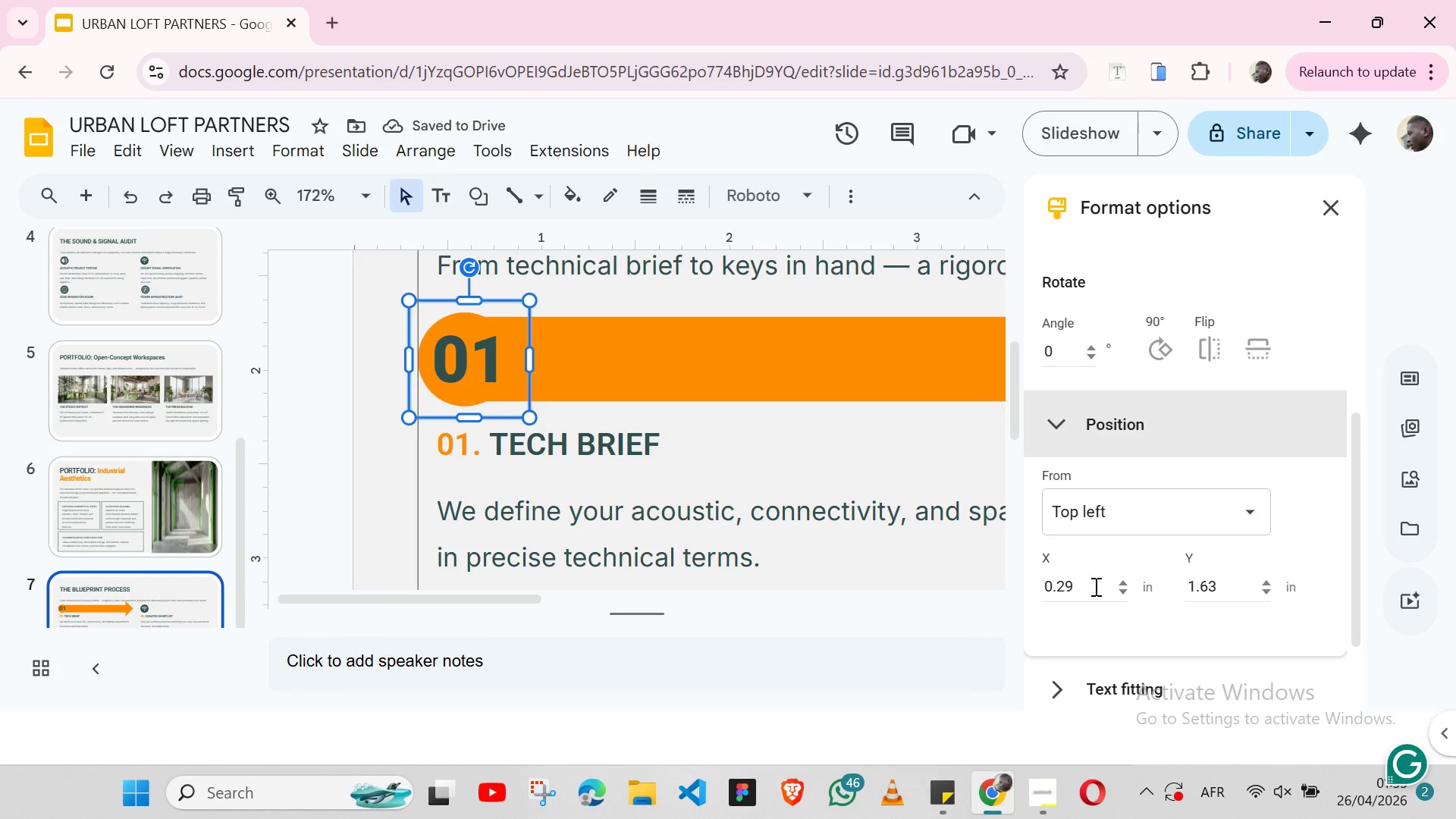 
mouse_move([1128, 519])
 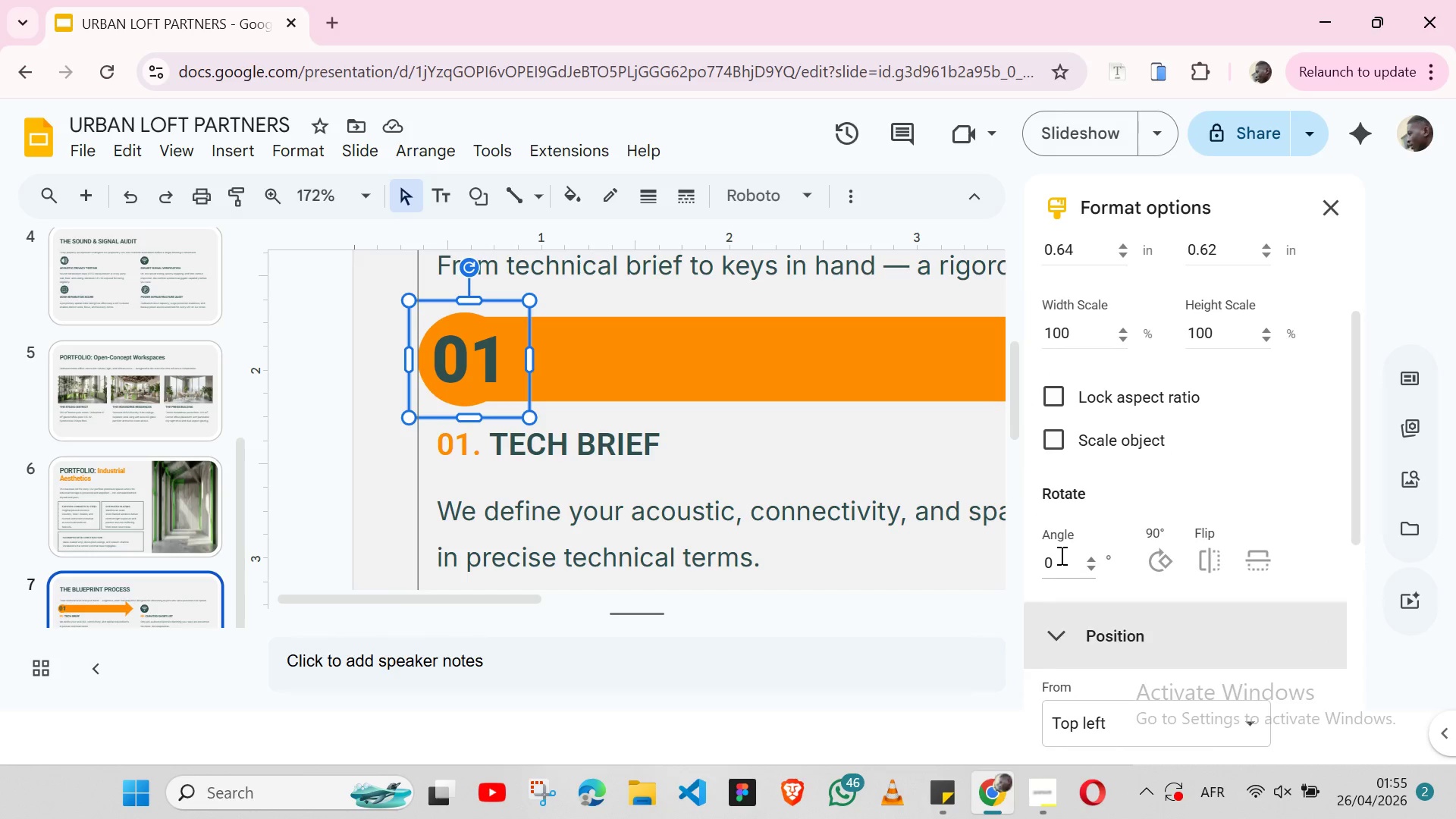 
left_click([1060, 555])
 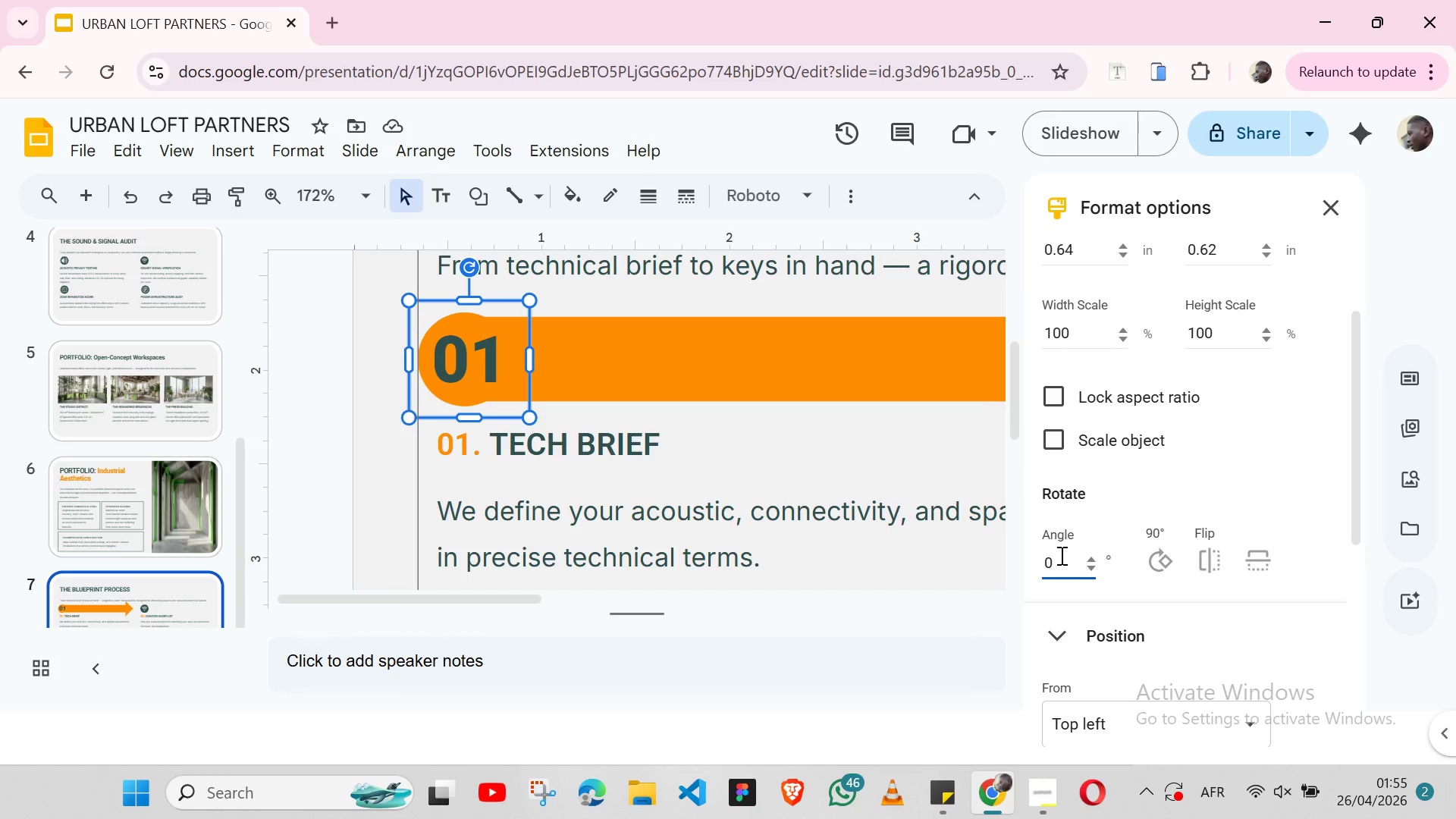 
double_click([1060, 555])
 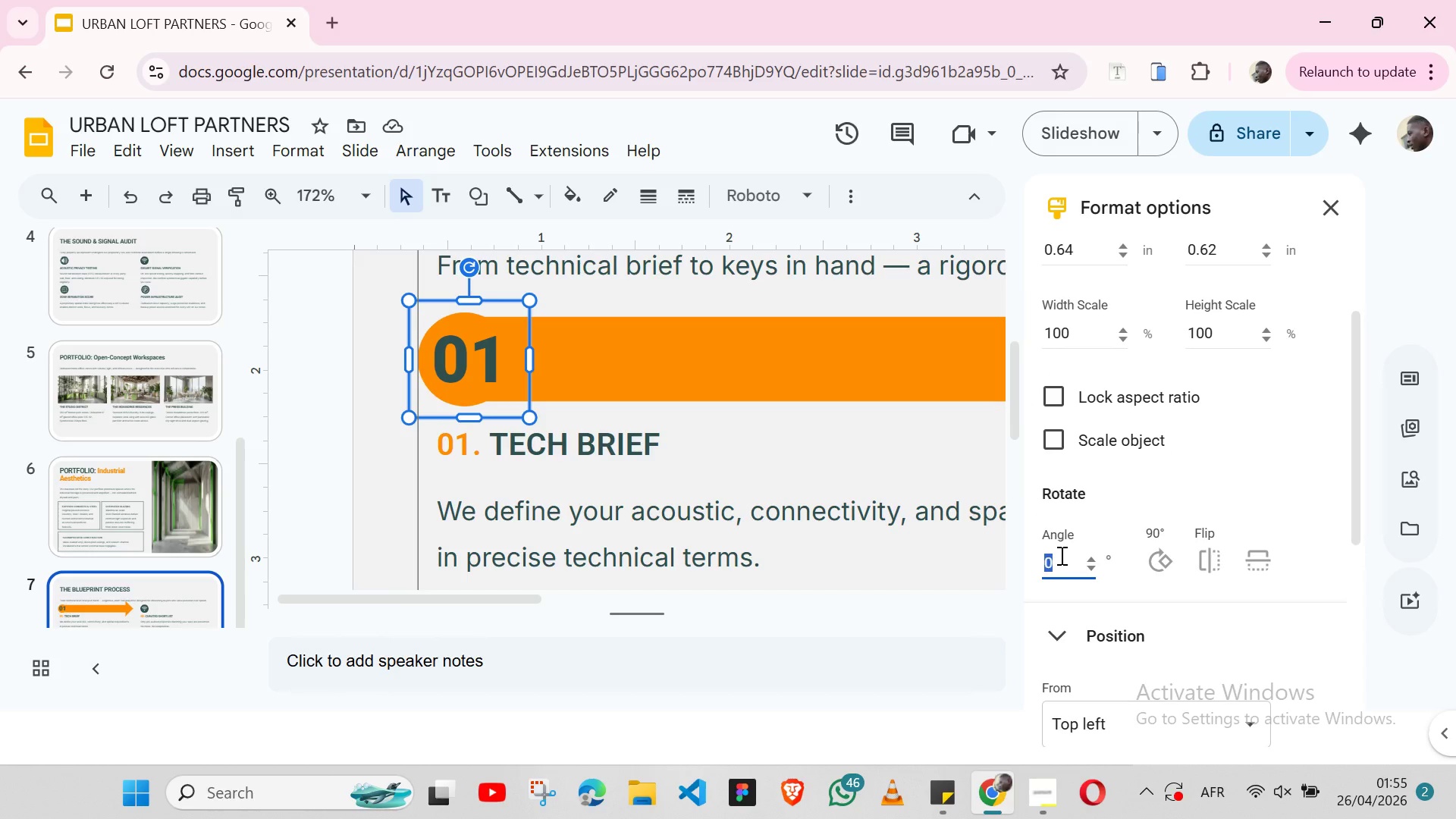 
key(Shift+ArrowUp)
 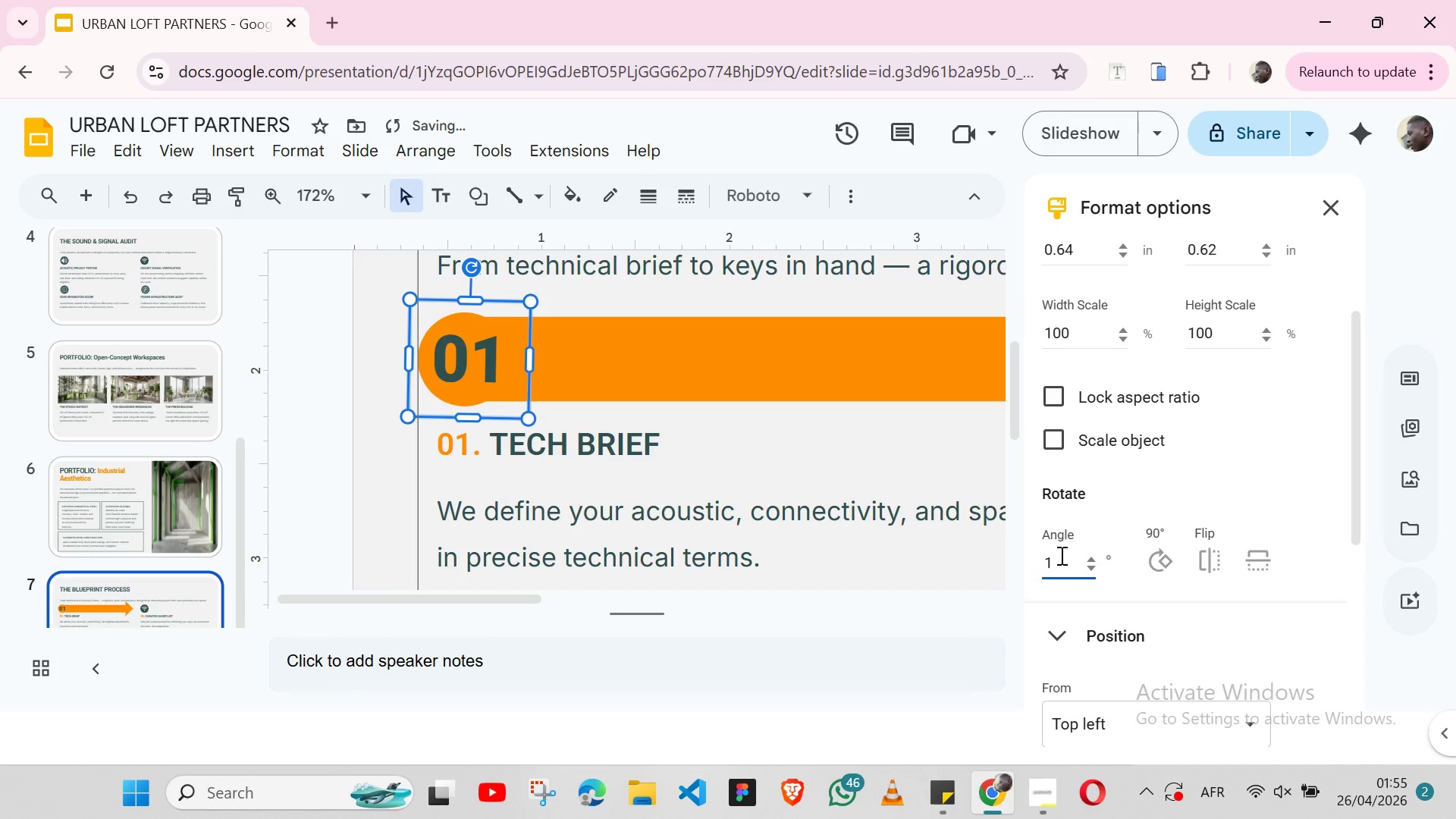 
key(0)
 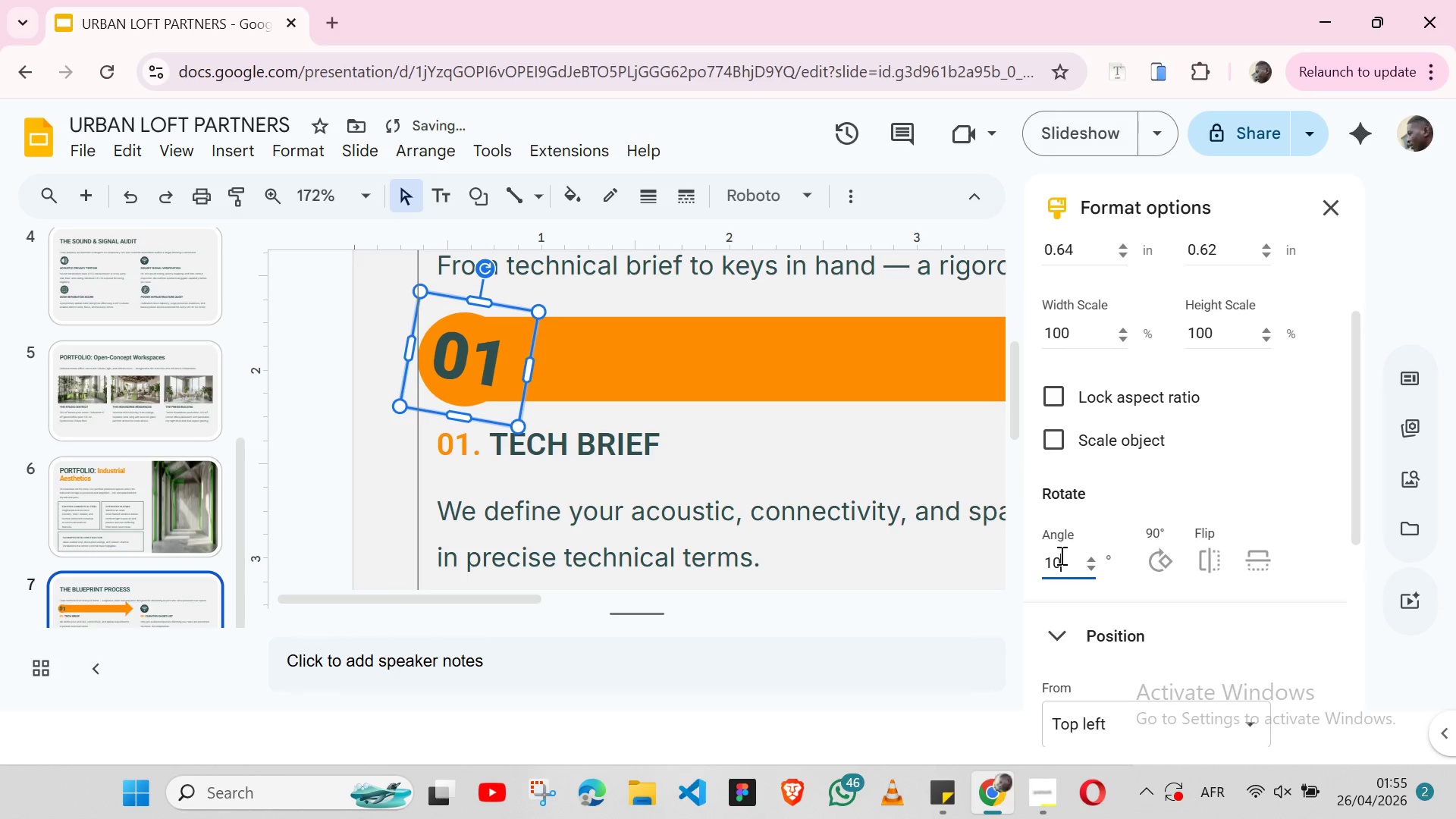 
key(ArrowLeft)
 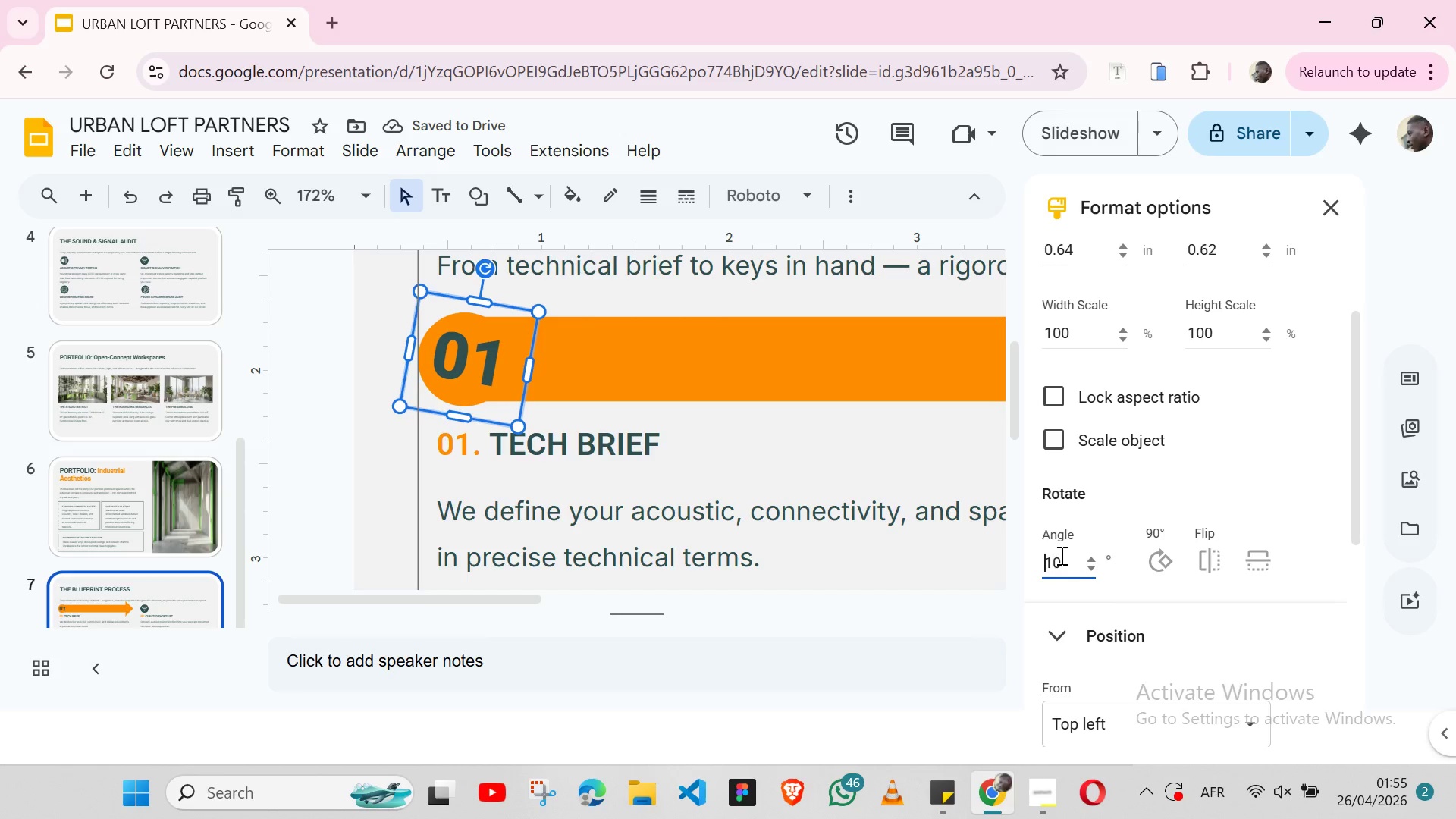 
key(ArrowLeft)
 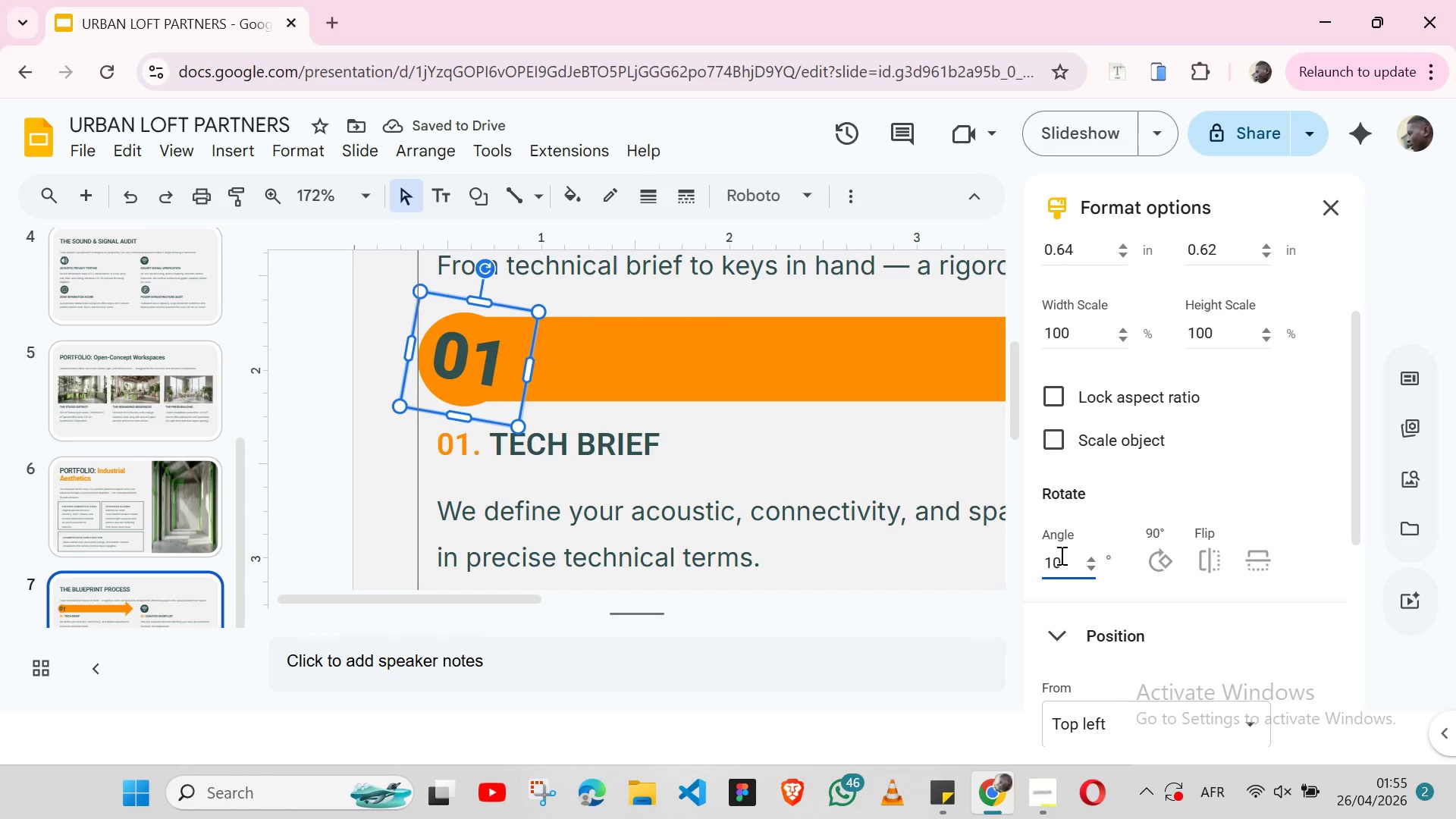 
key(Minus)
 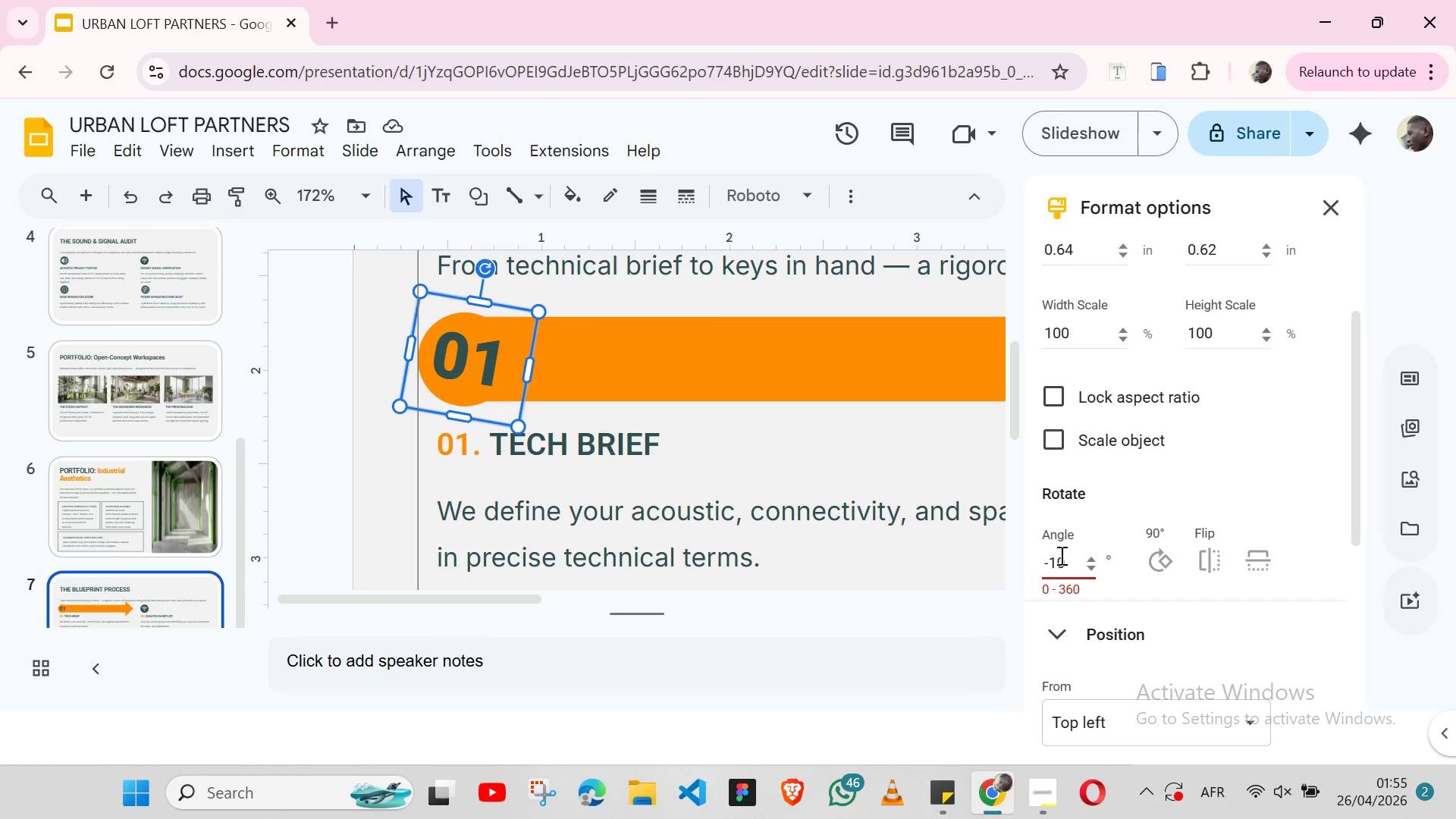 
key(ArrowRight)
 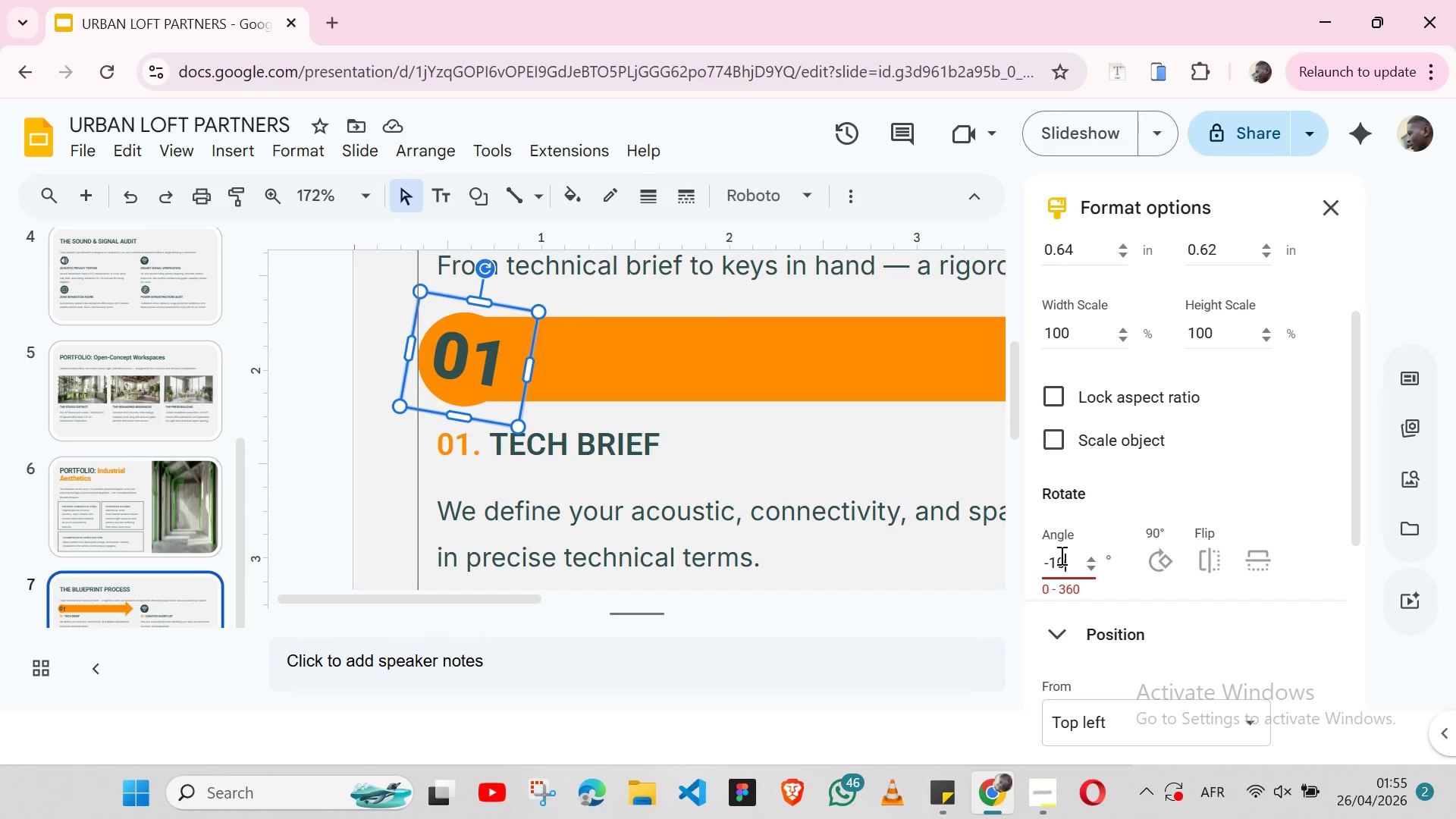 
key(ArrowRight)
 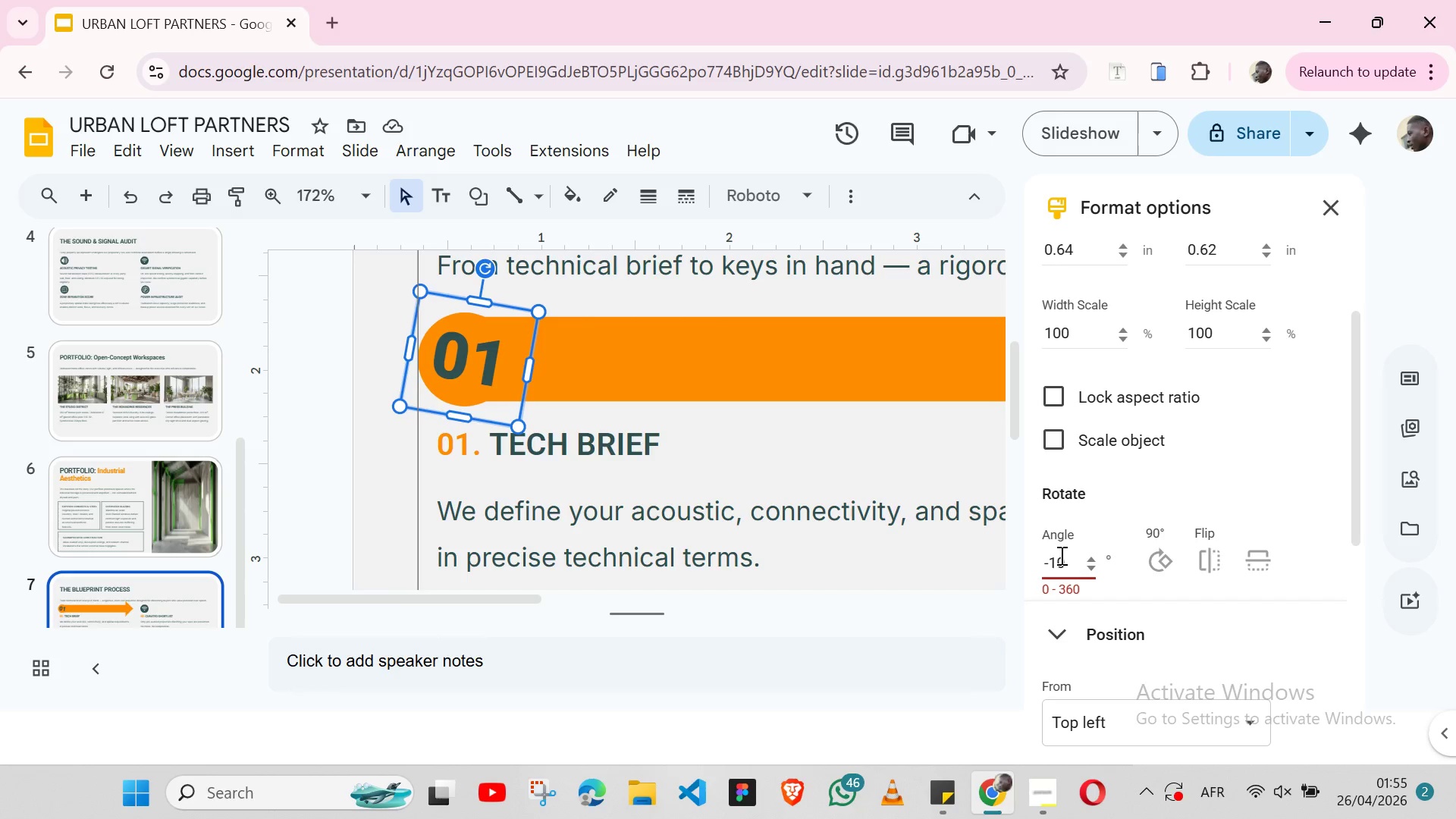 
key(Enter)
 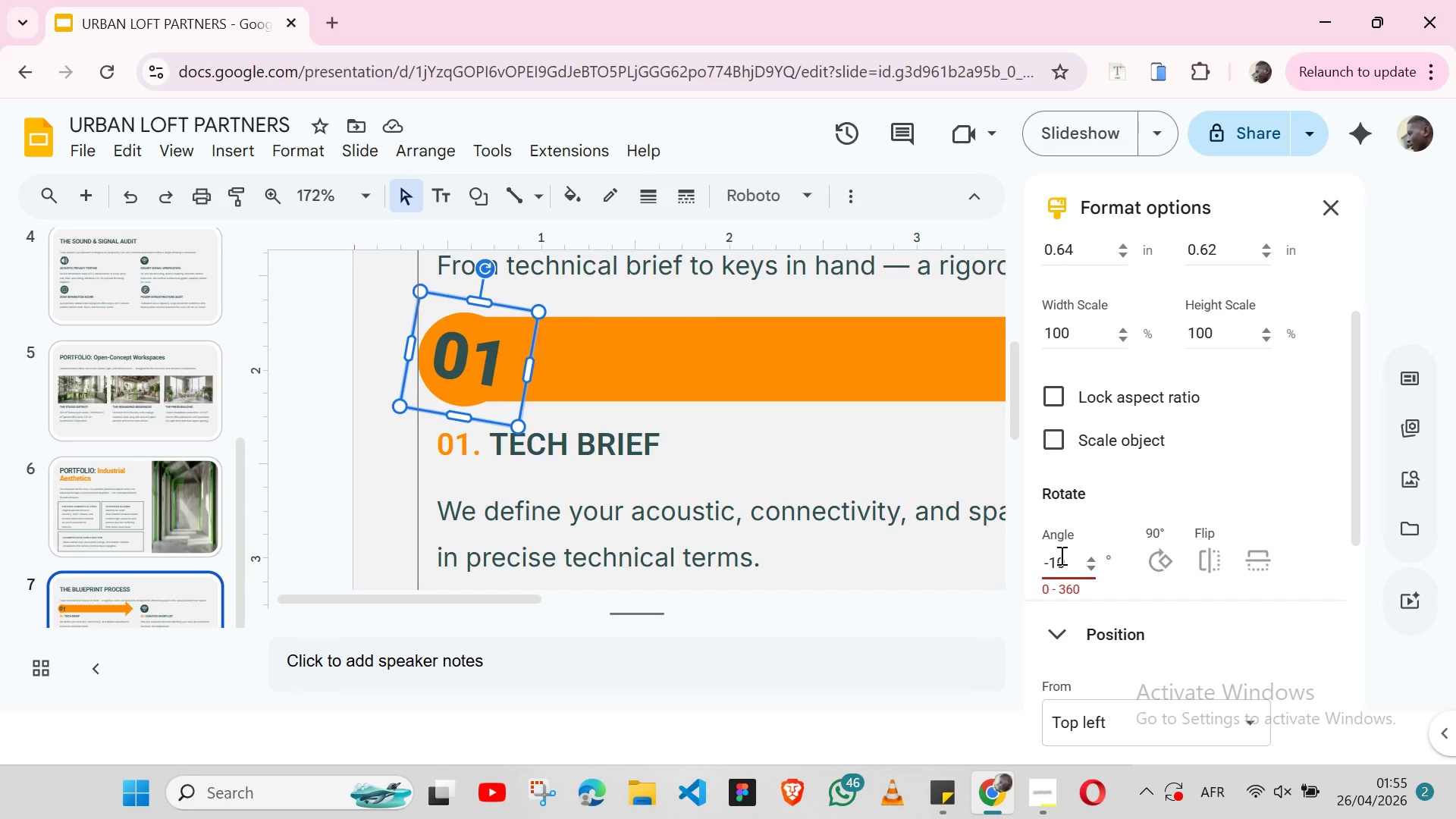 
key(Backspace)
key(Backspace)
key(Backspace)
type(-)
key(Backspace)
type(_)
key(Backspace)
type(20)
 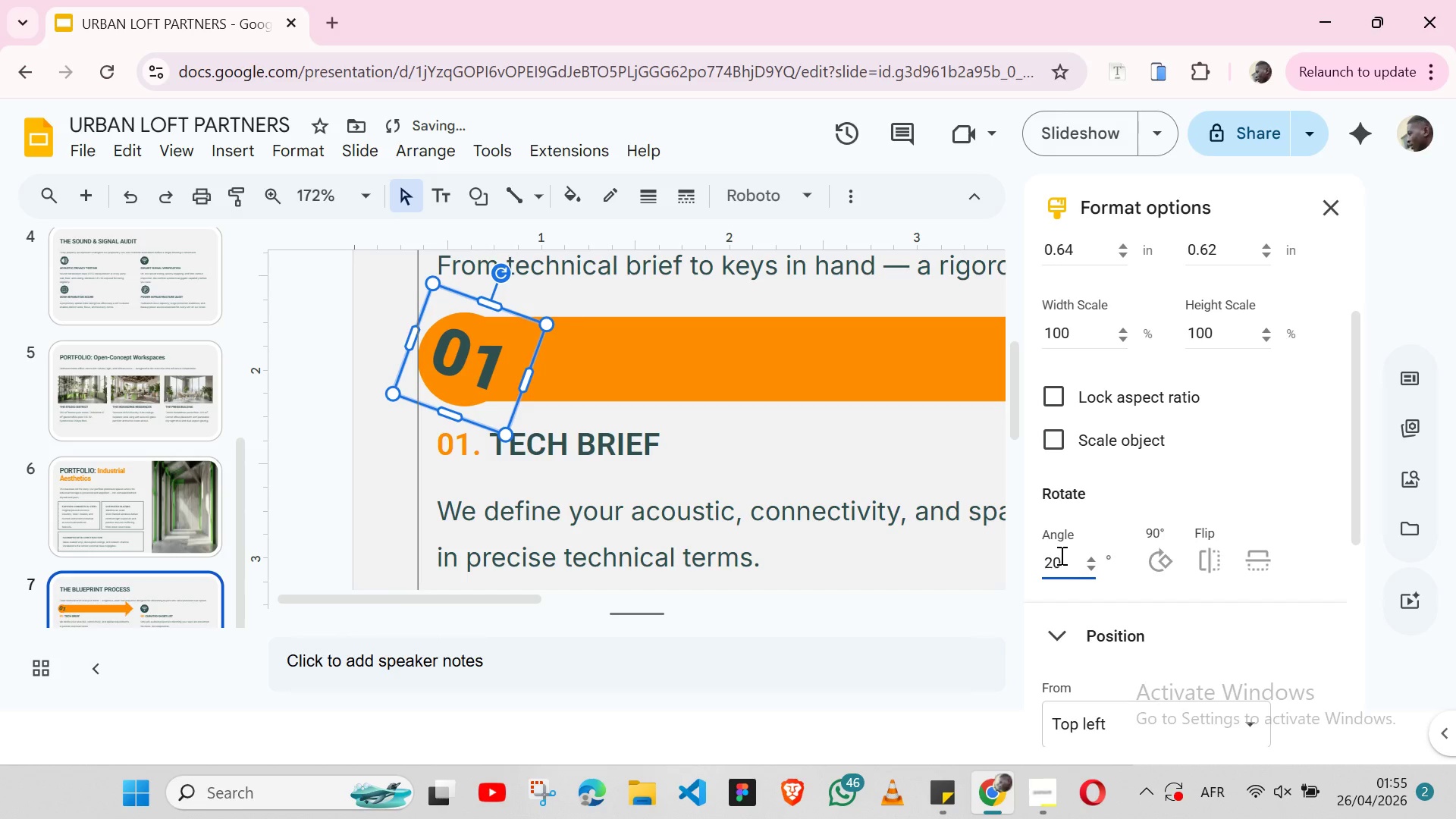 
key(Control+Z)
 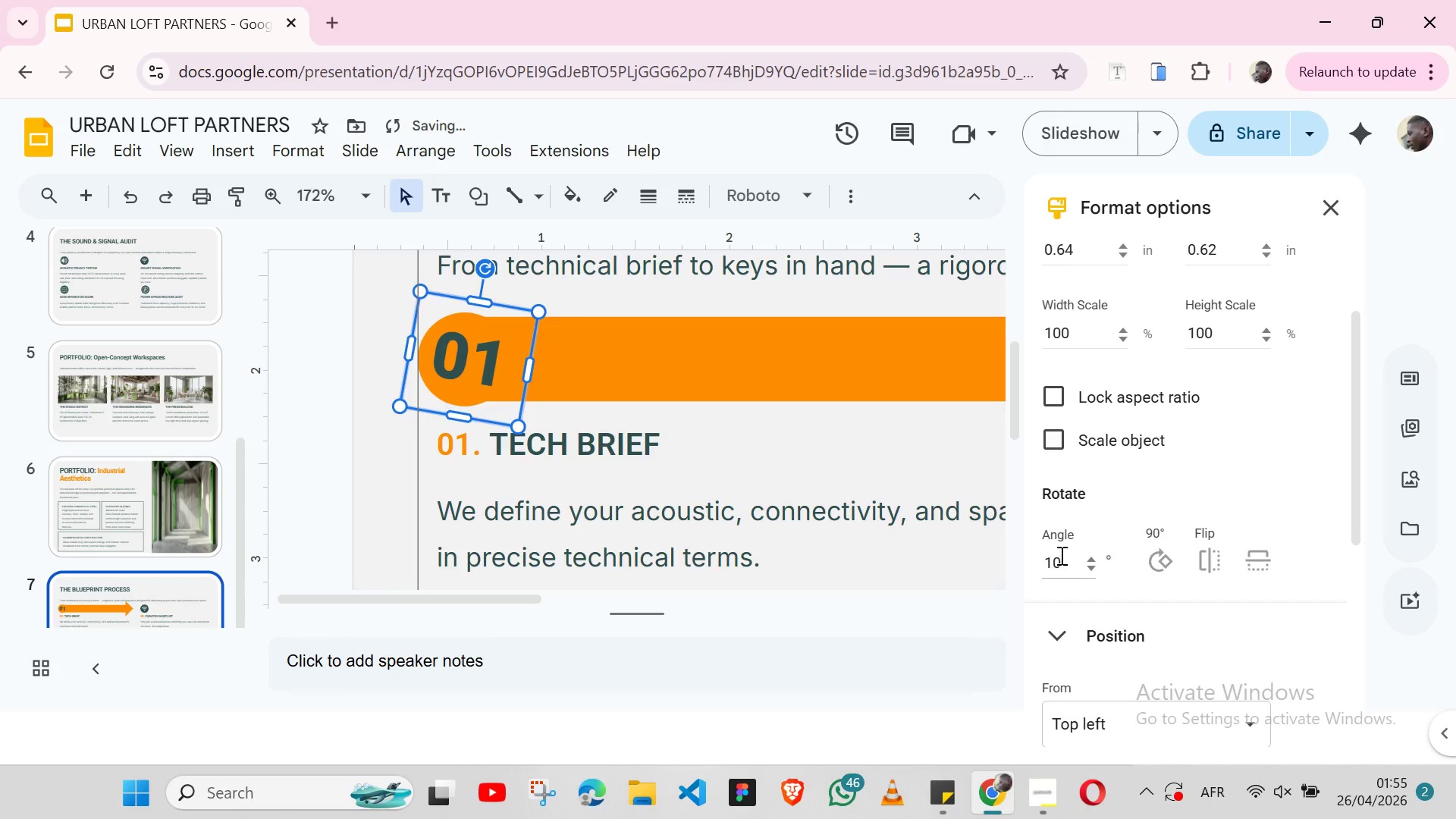 
key(Control+Z)
 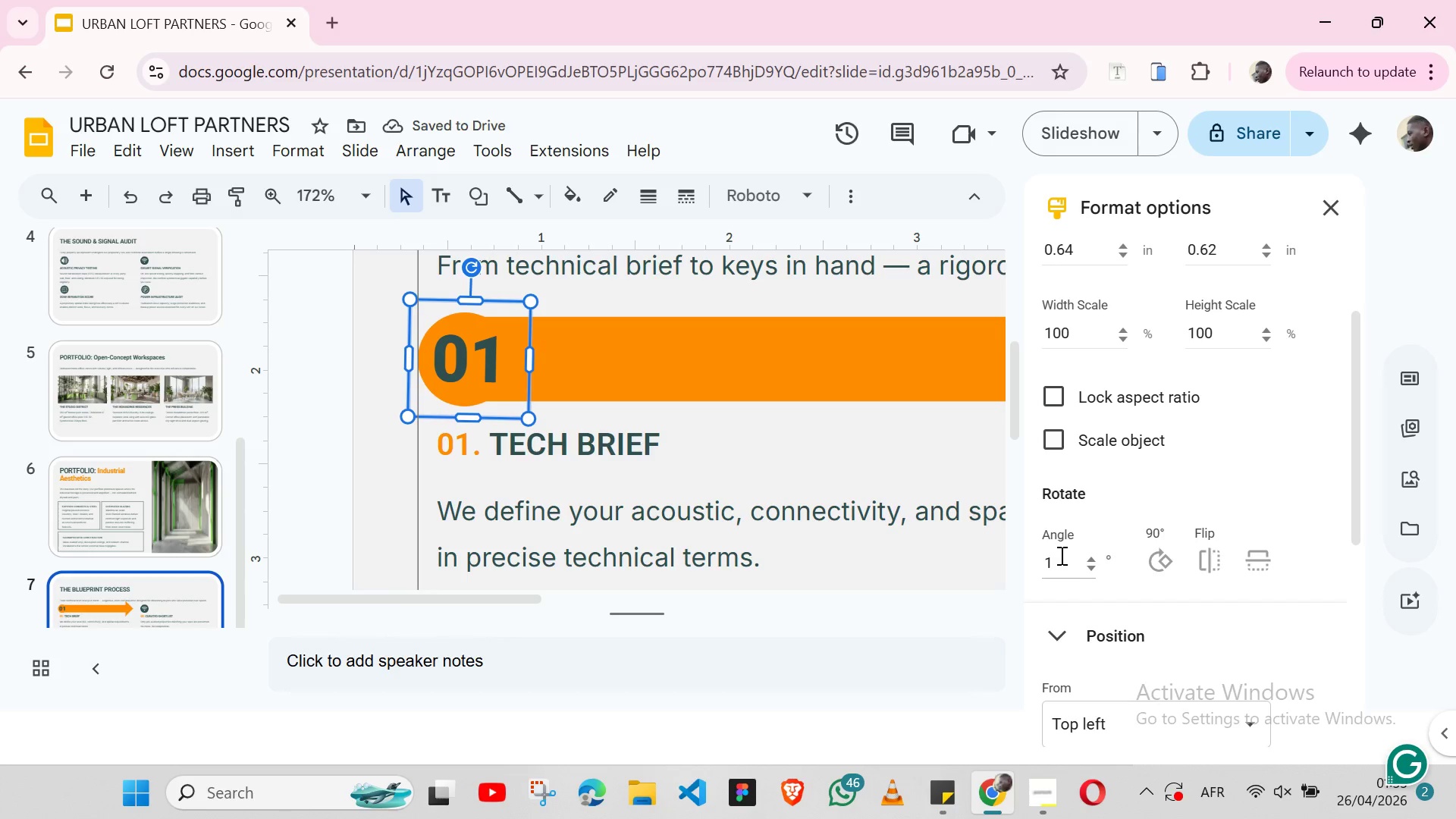 
key(Control+Z)
 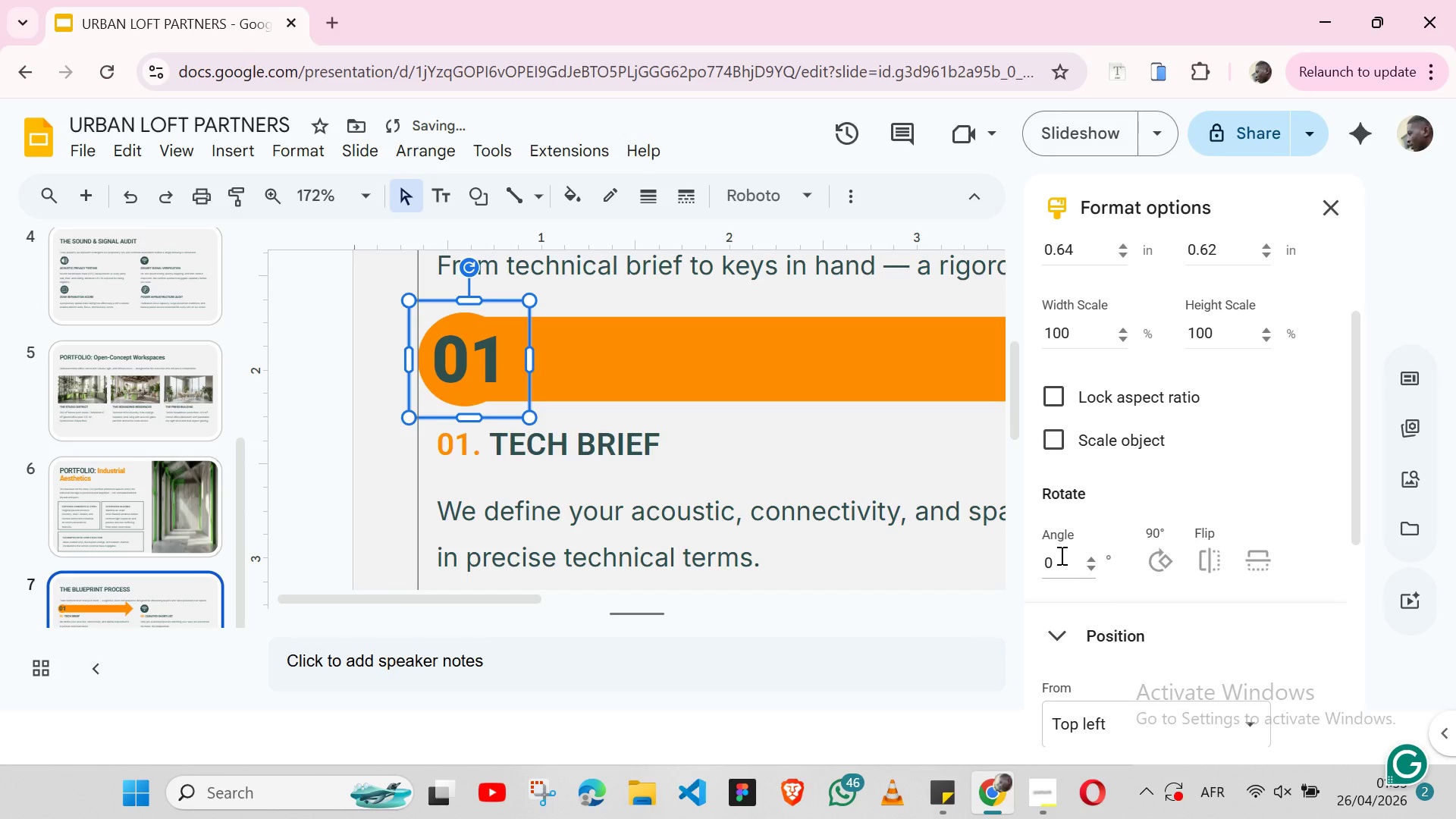 
left_click([1060, 555])
 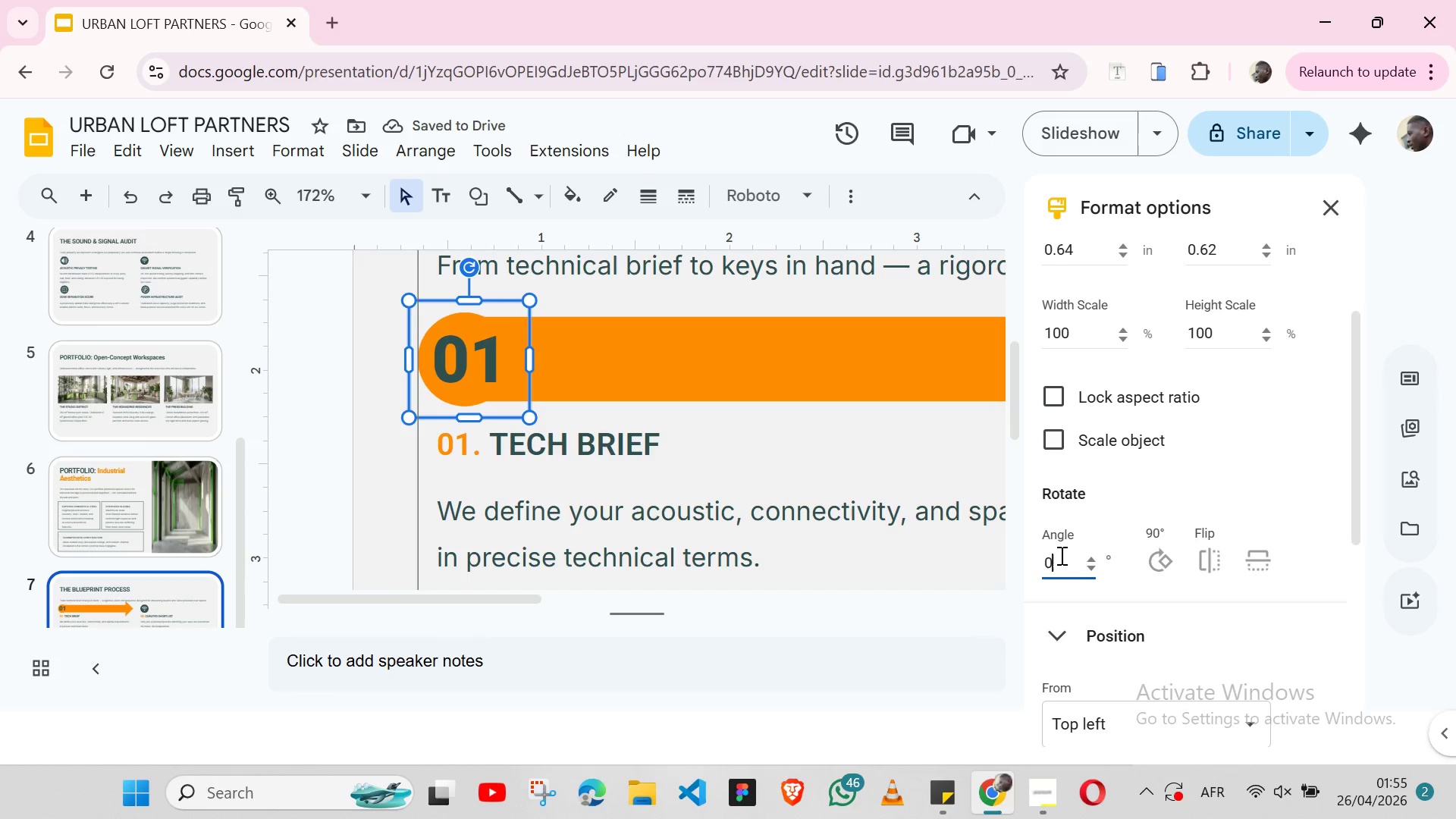 
key(Backspace)
type(20)
 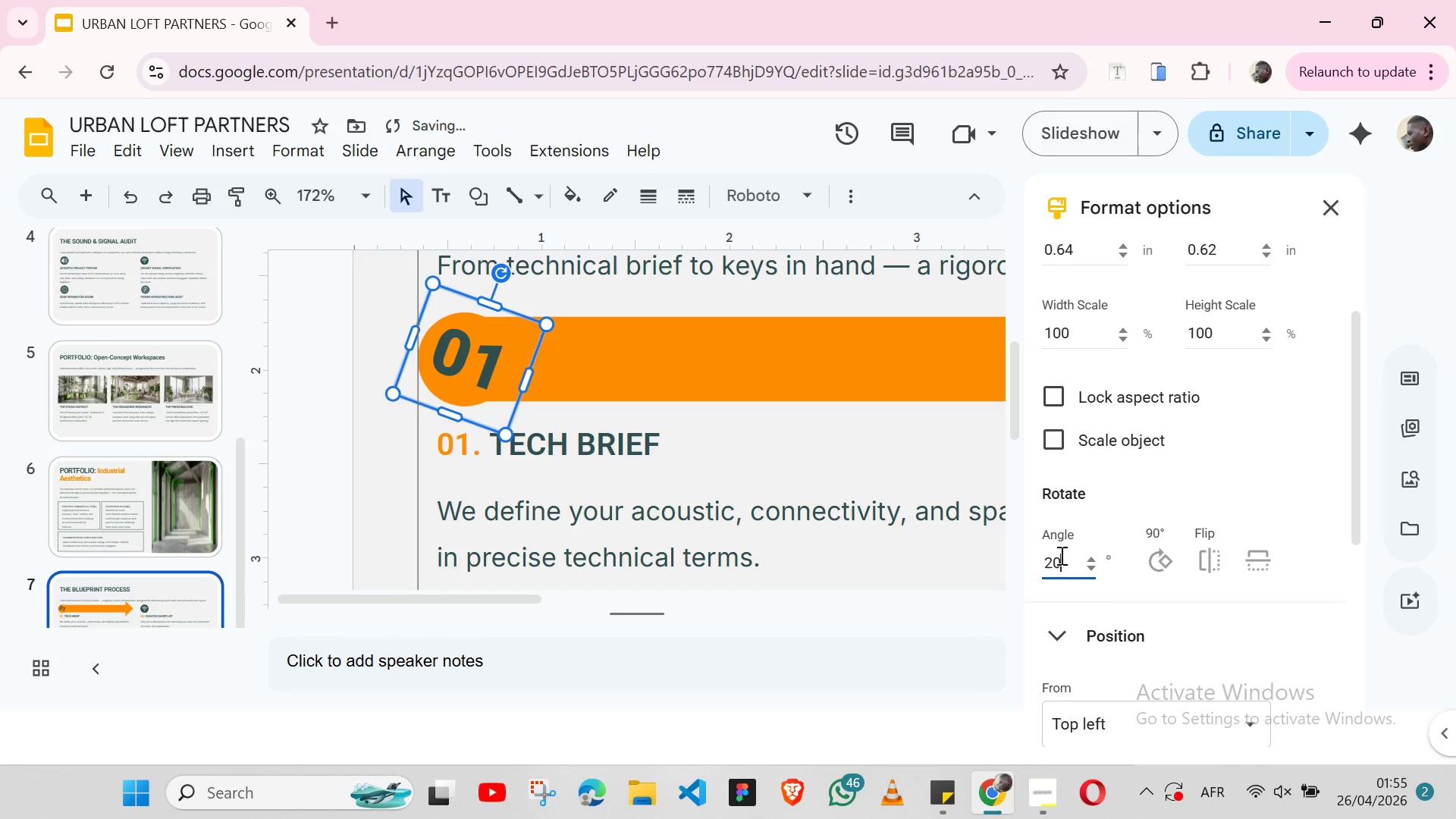 
key(Enter)
 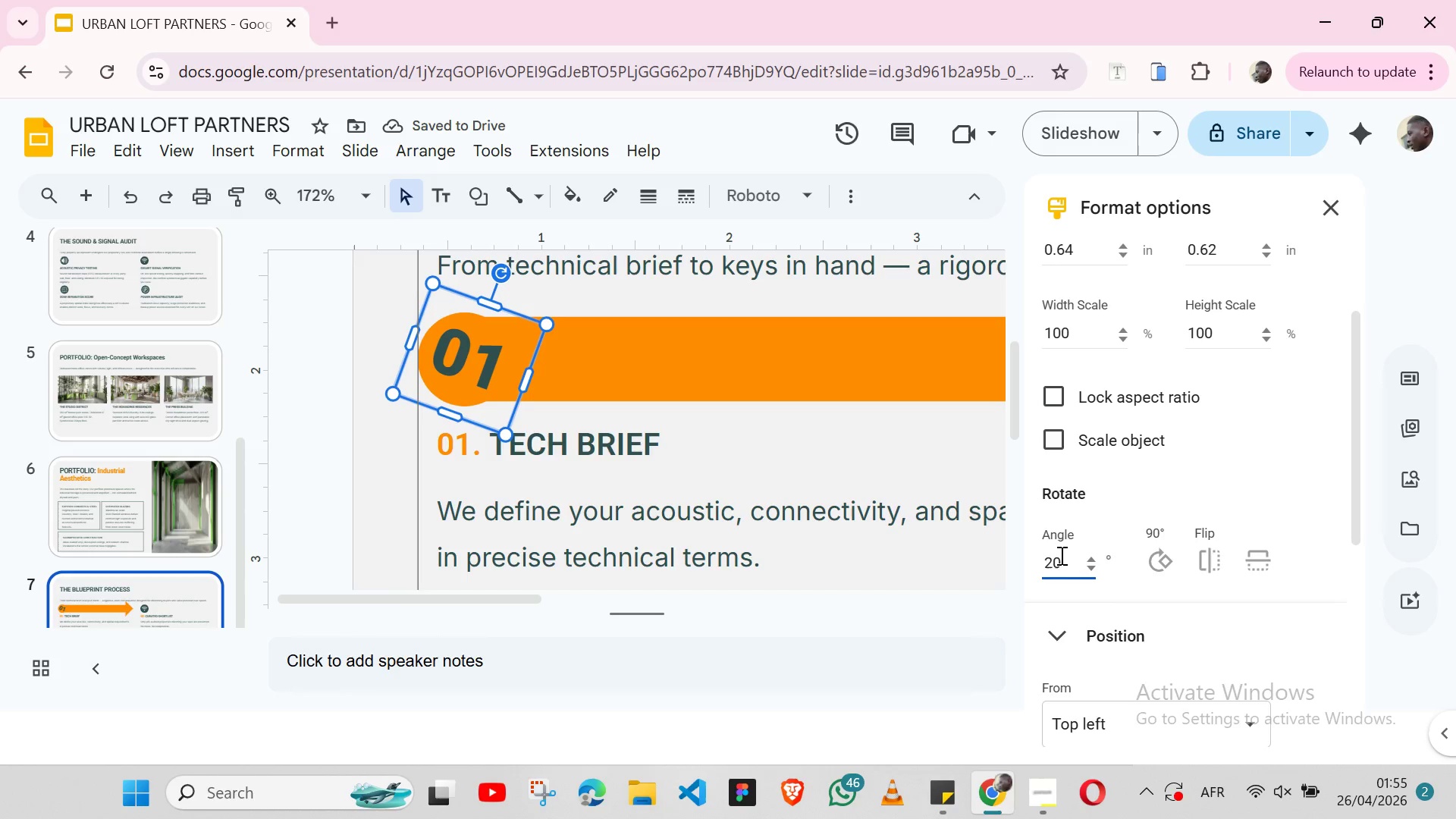 
left_click([1060, 555])
 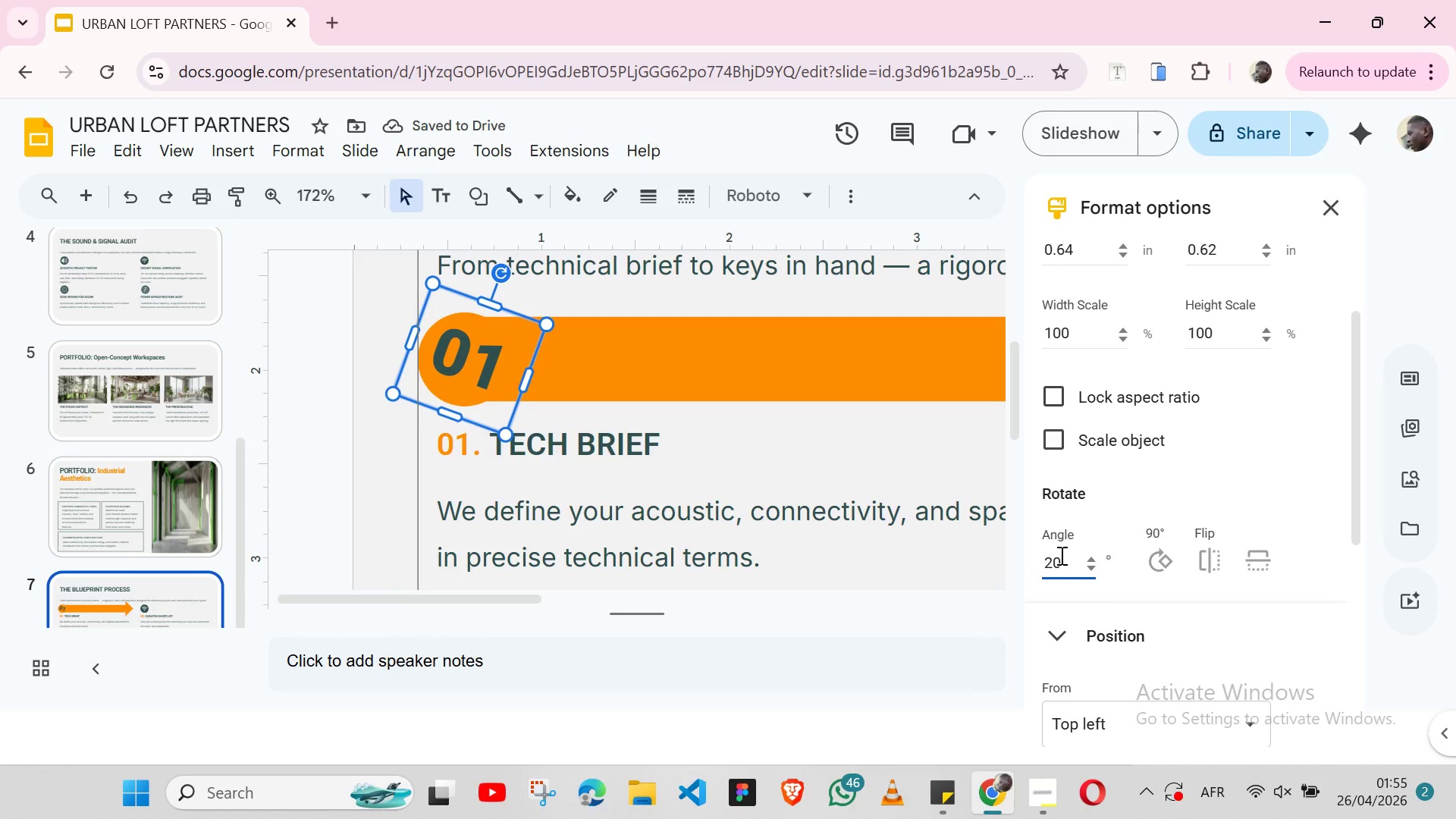 
key(Backspace)
 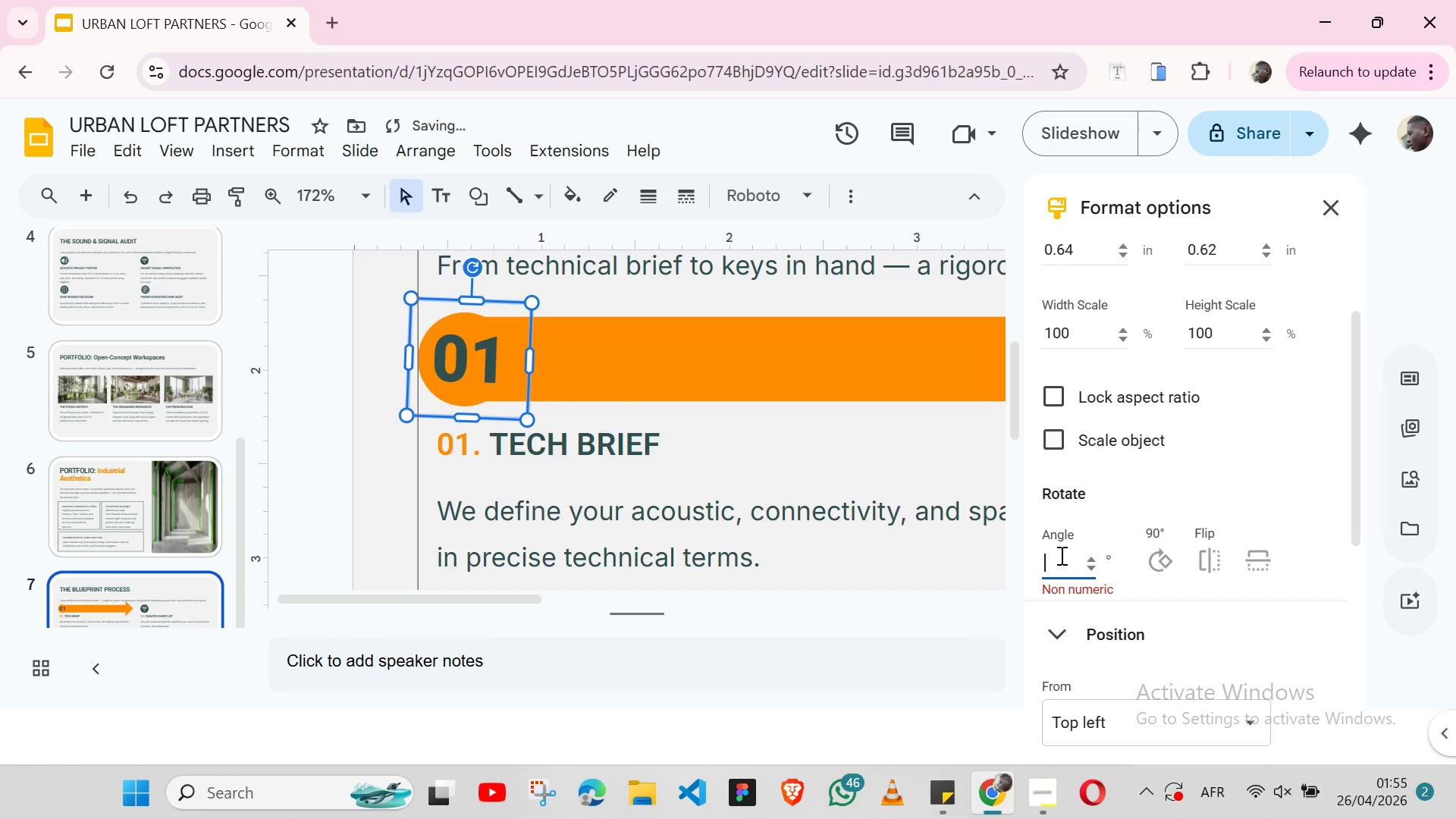 
key(Backspace)
 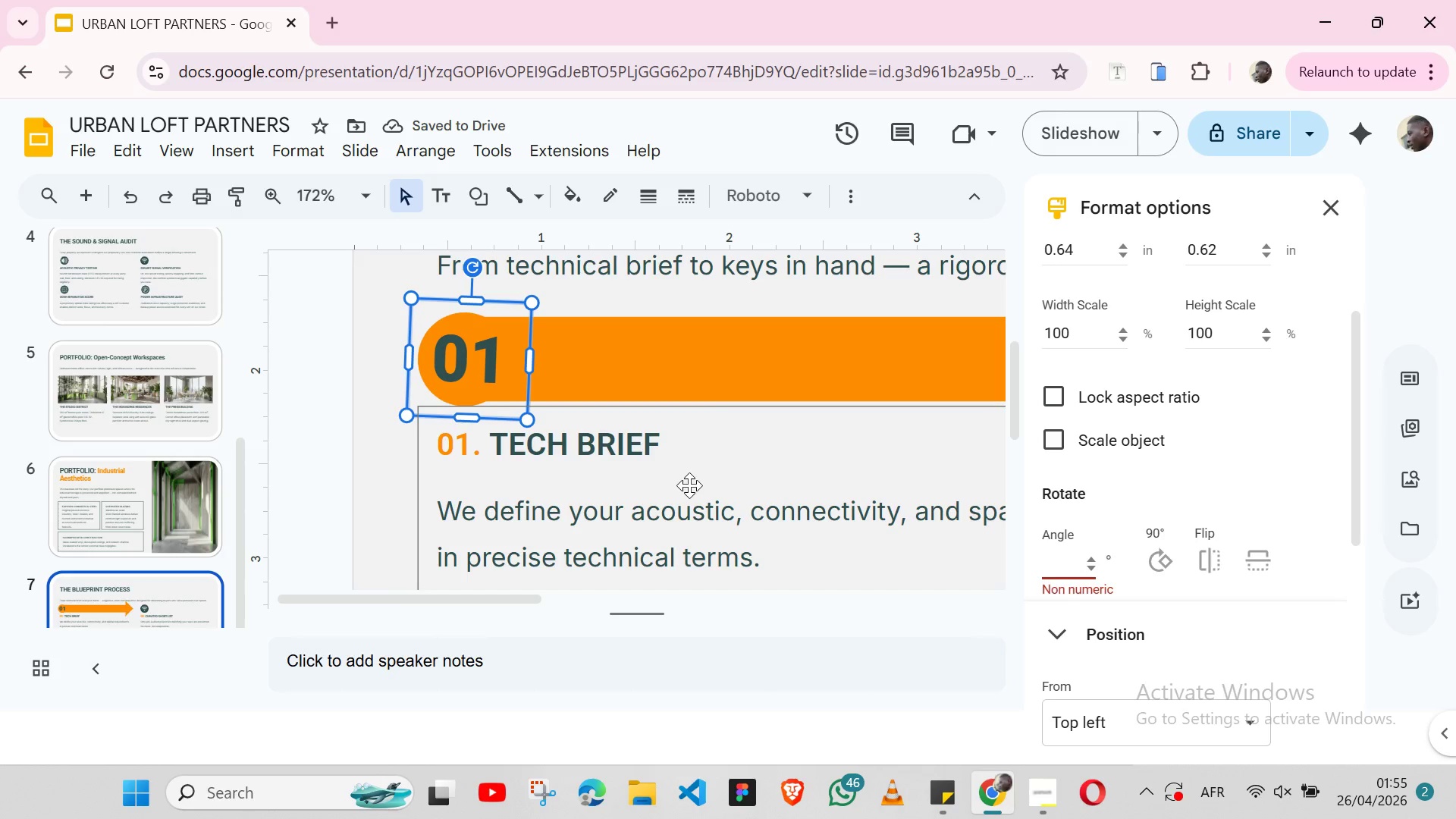 
wait(5.17)
 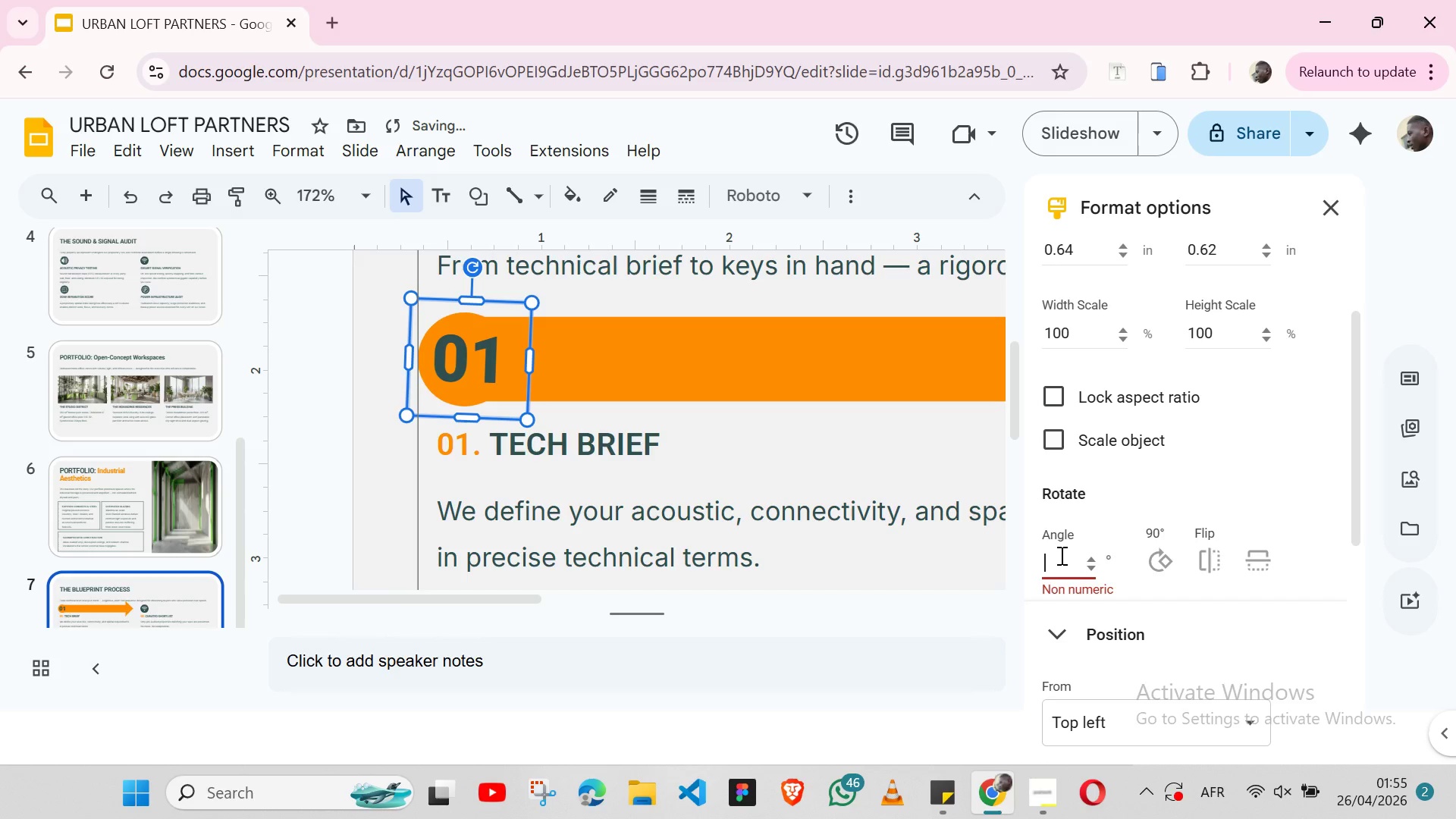 
key(Control+Z)
 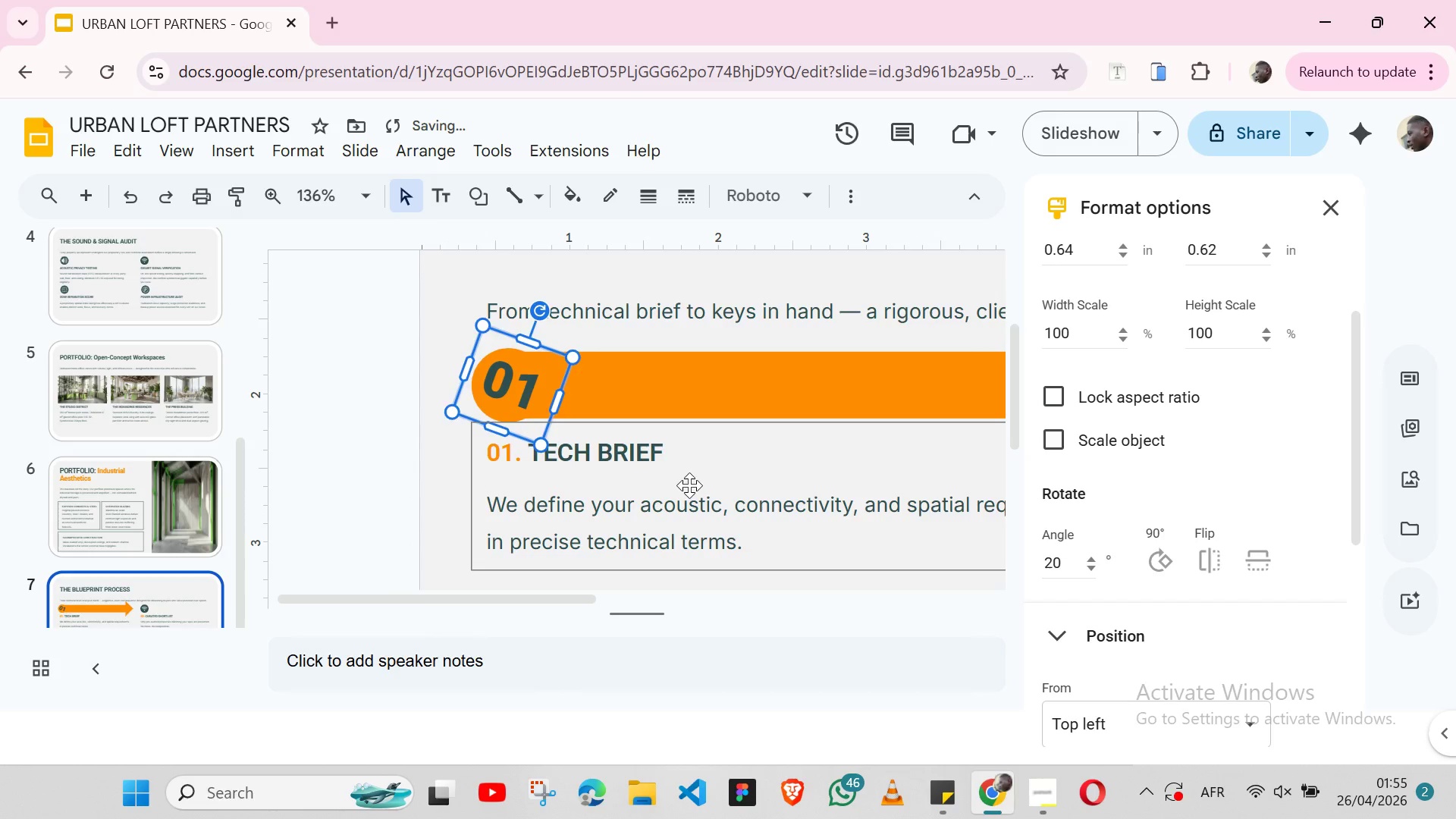 
key(Control+Z)
 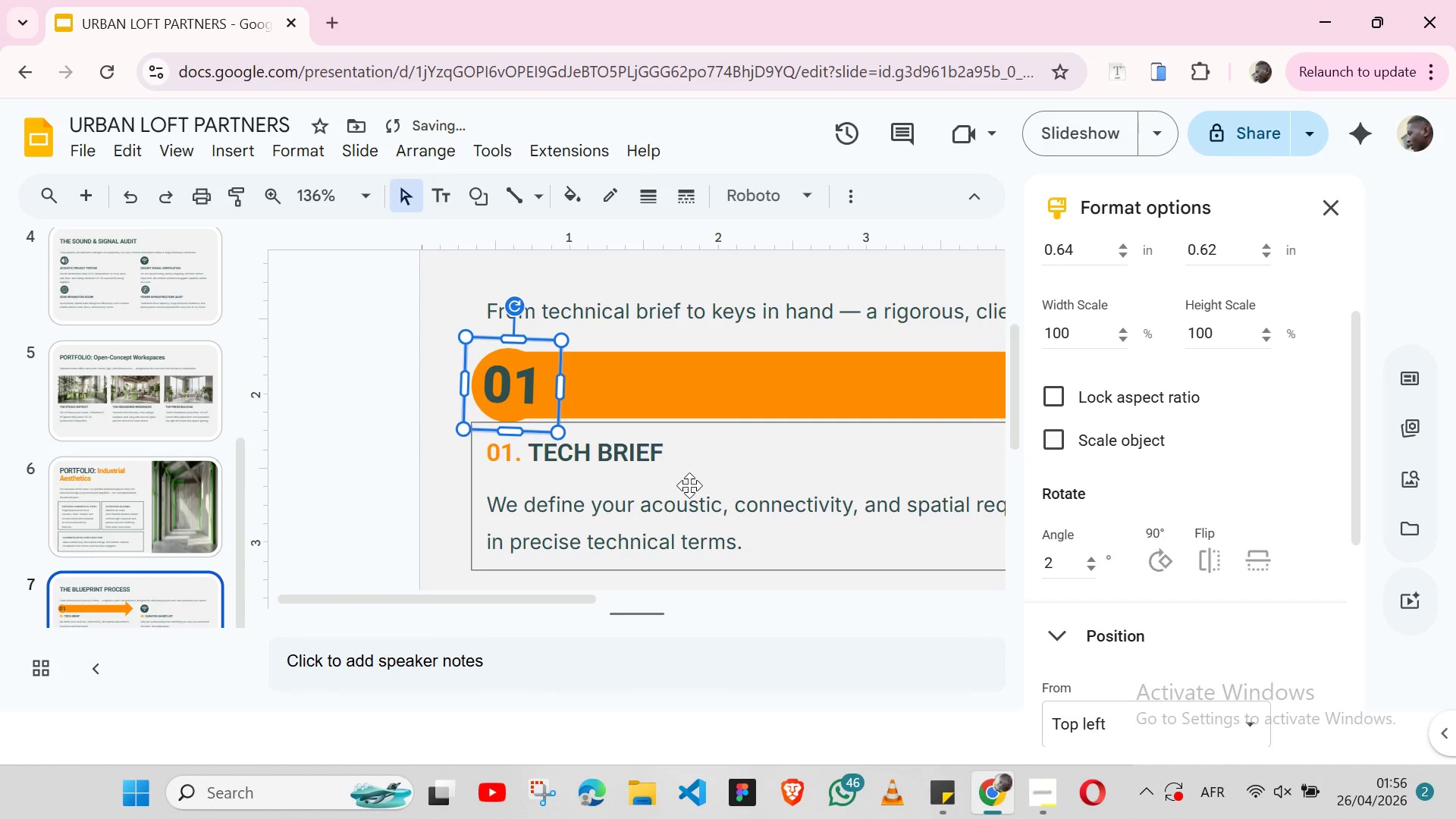 
key(Control+Z)
 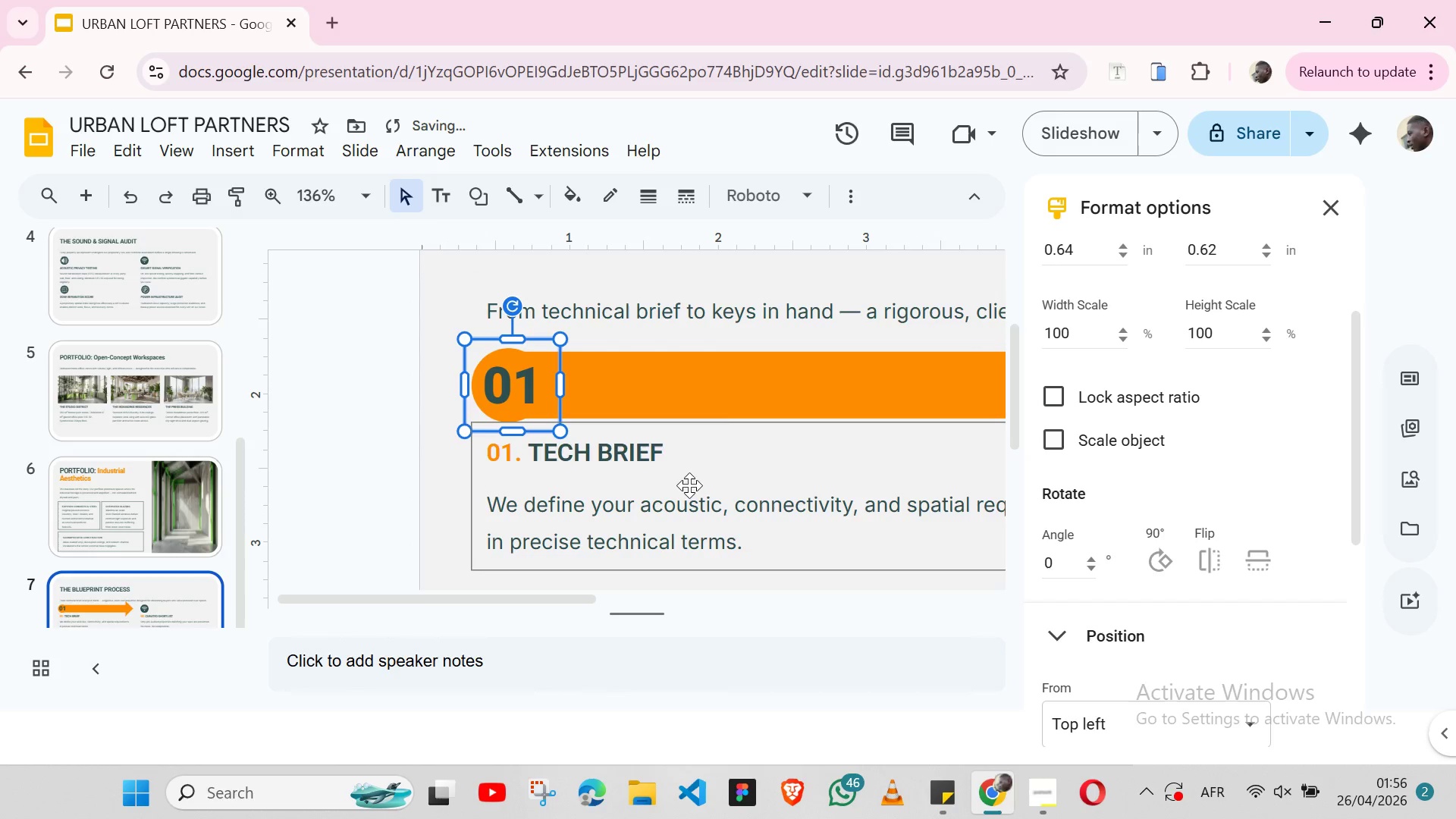 
key(Control+Z)
 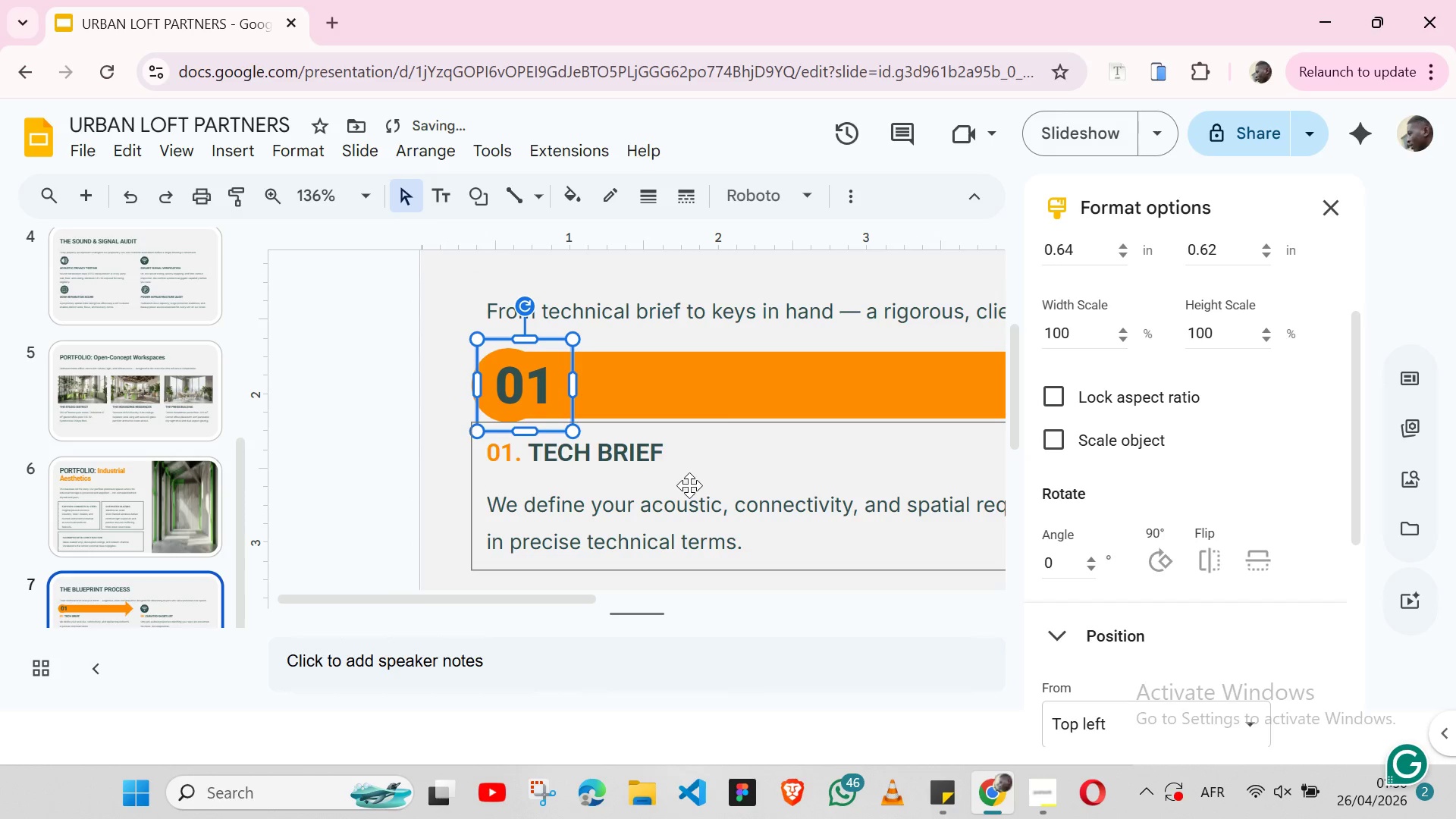 
key(Control+Y)
 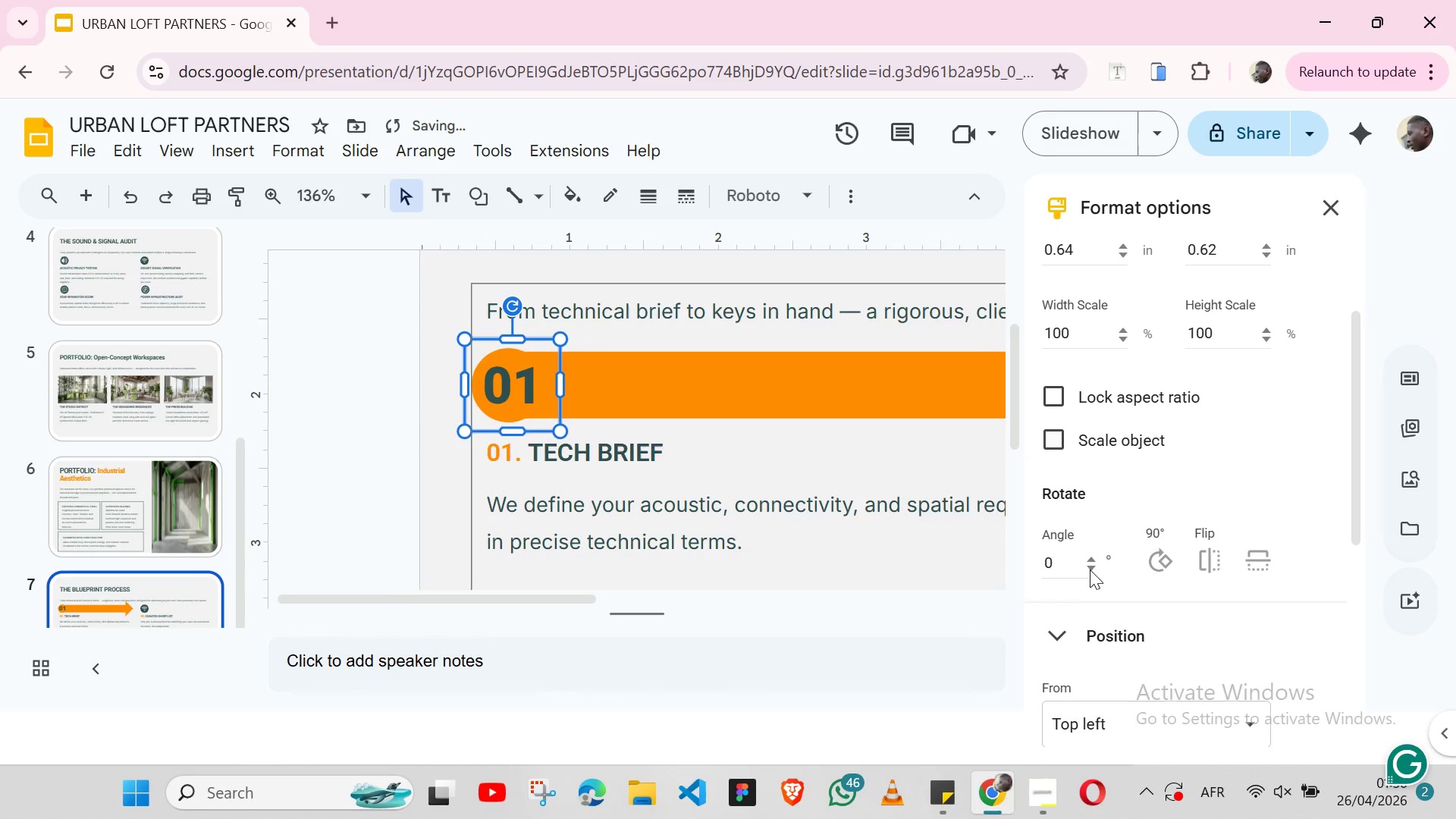 
left_click([1089, 566])
 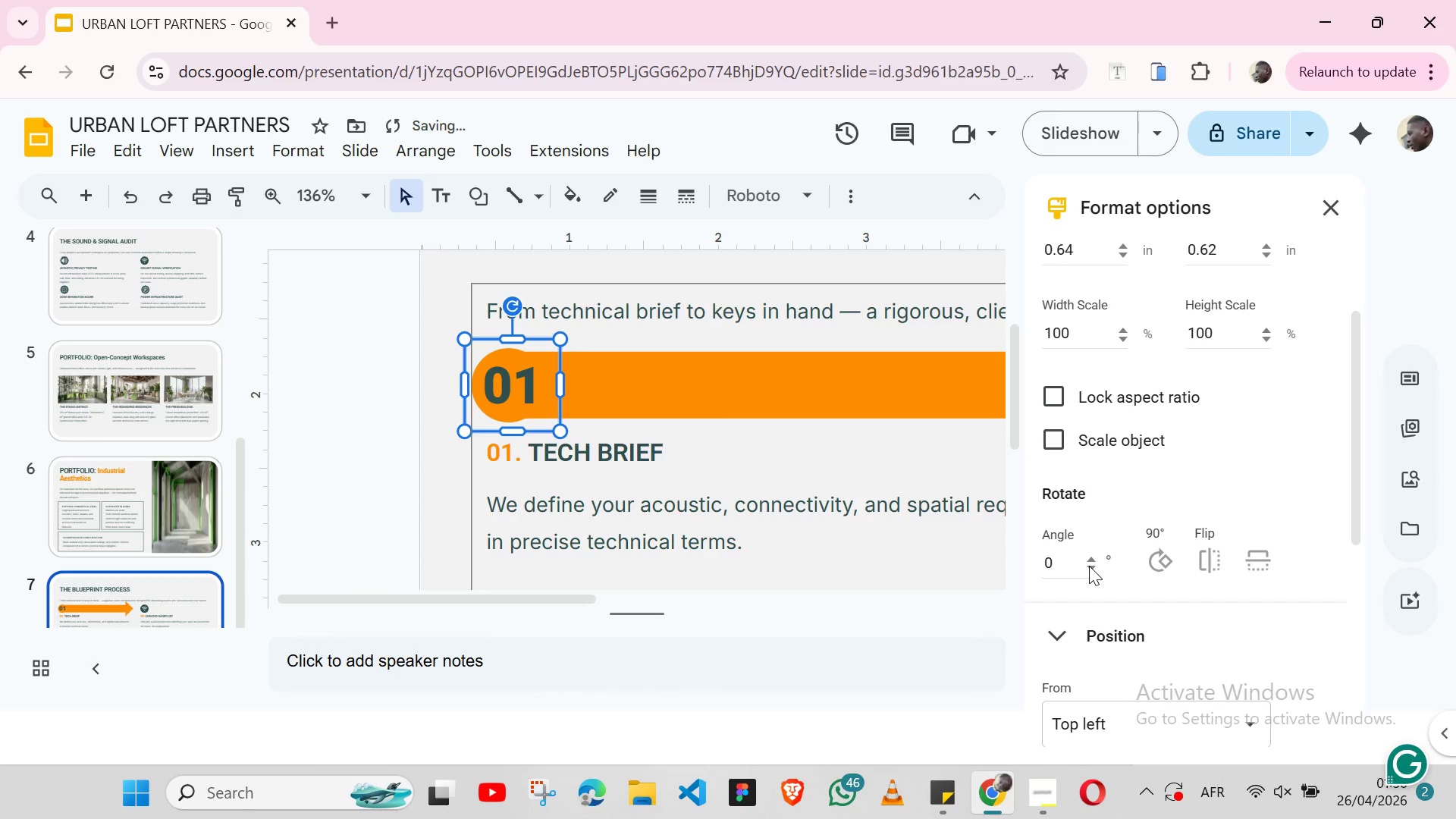 
left_click([1089, 566])
 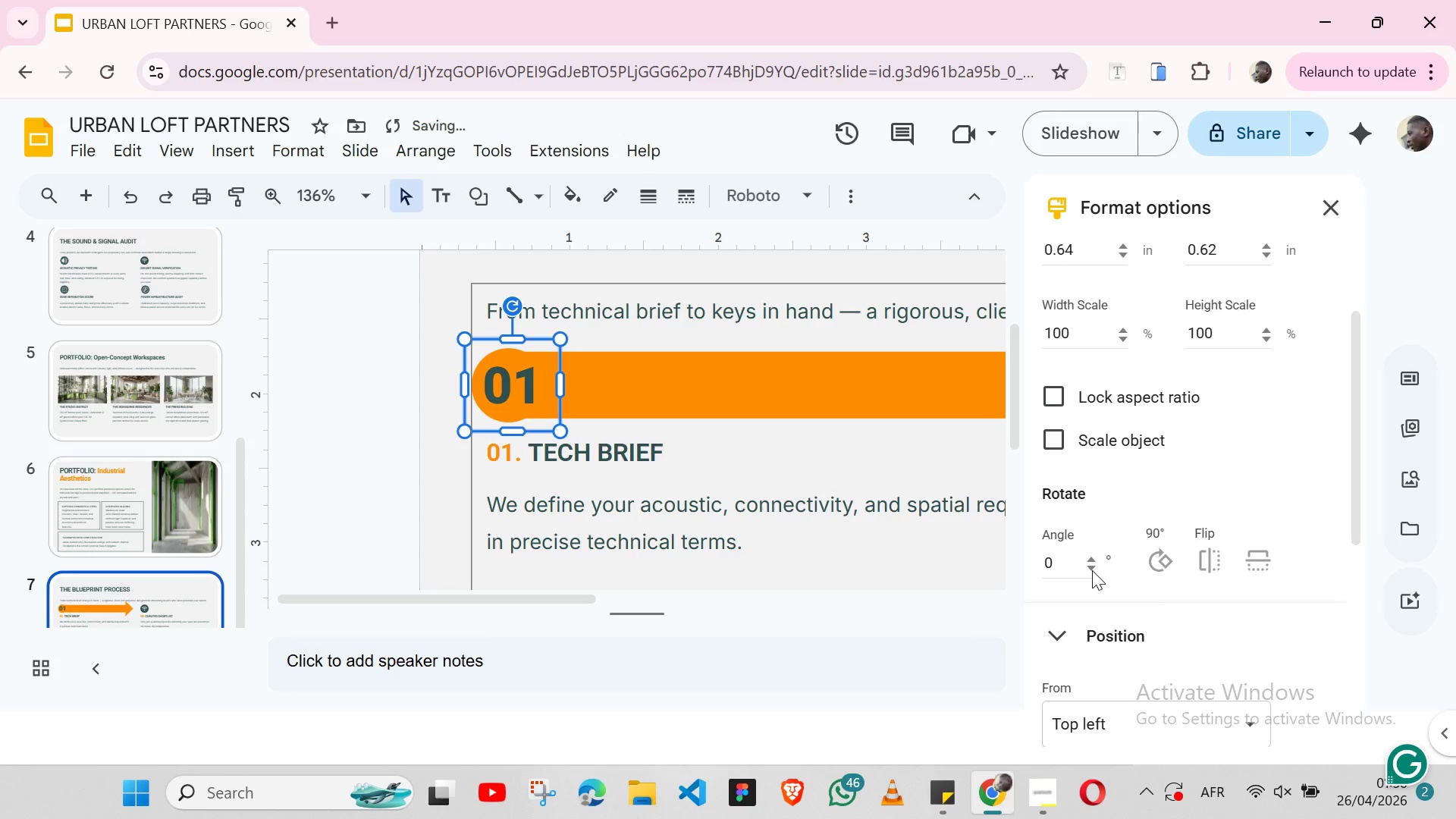 
left_click([1092, 570])
 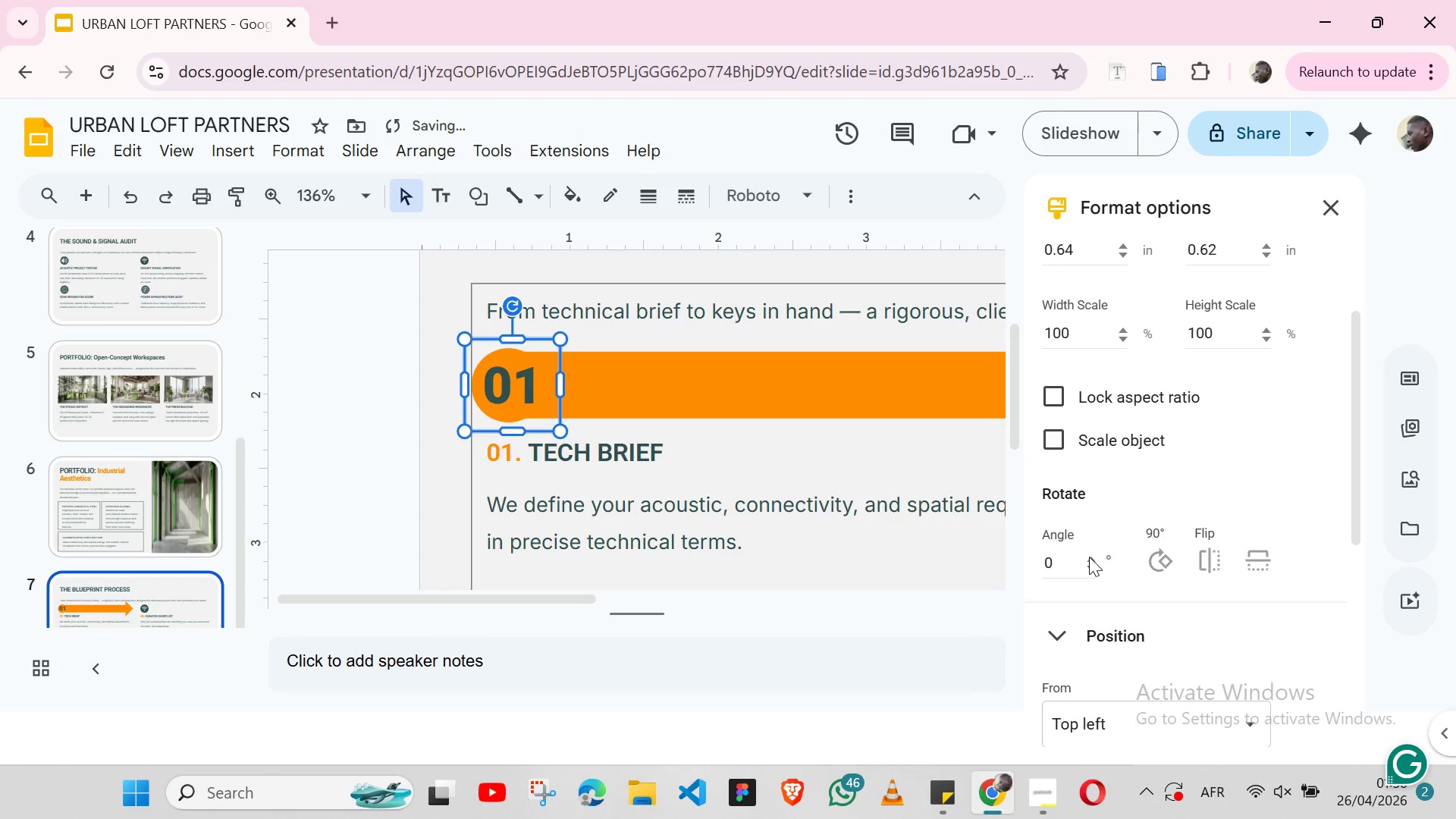 
left_click([1089, 557])
 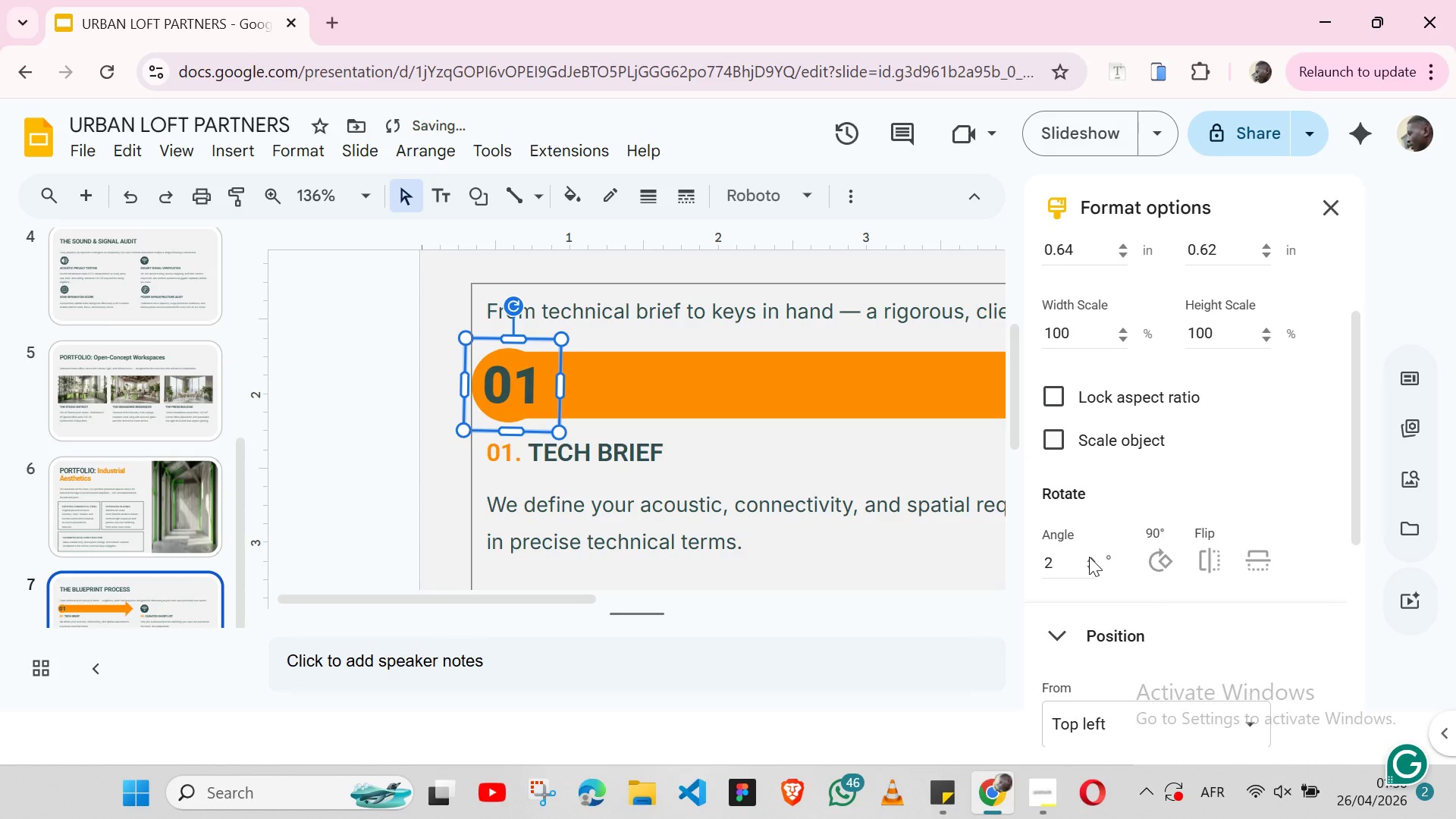 
double_click([1089, 557])
 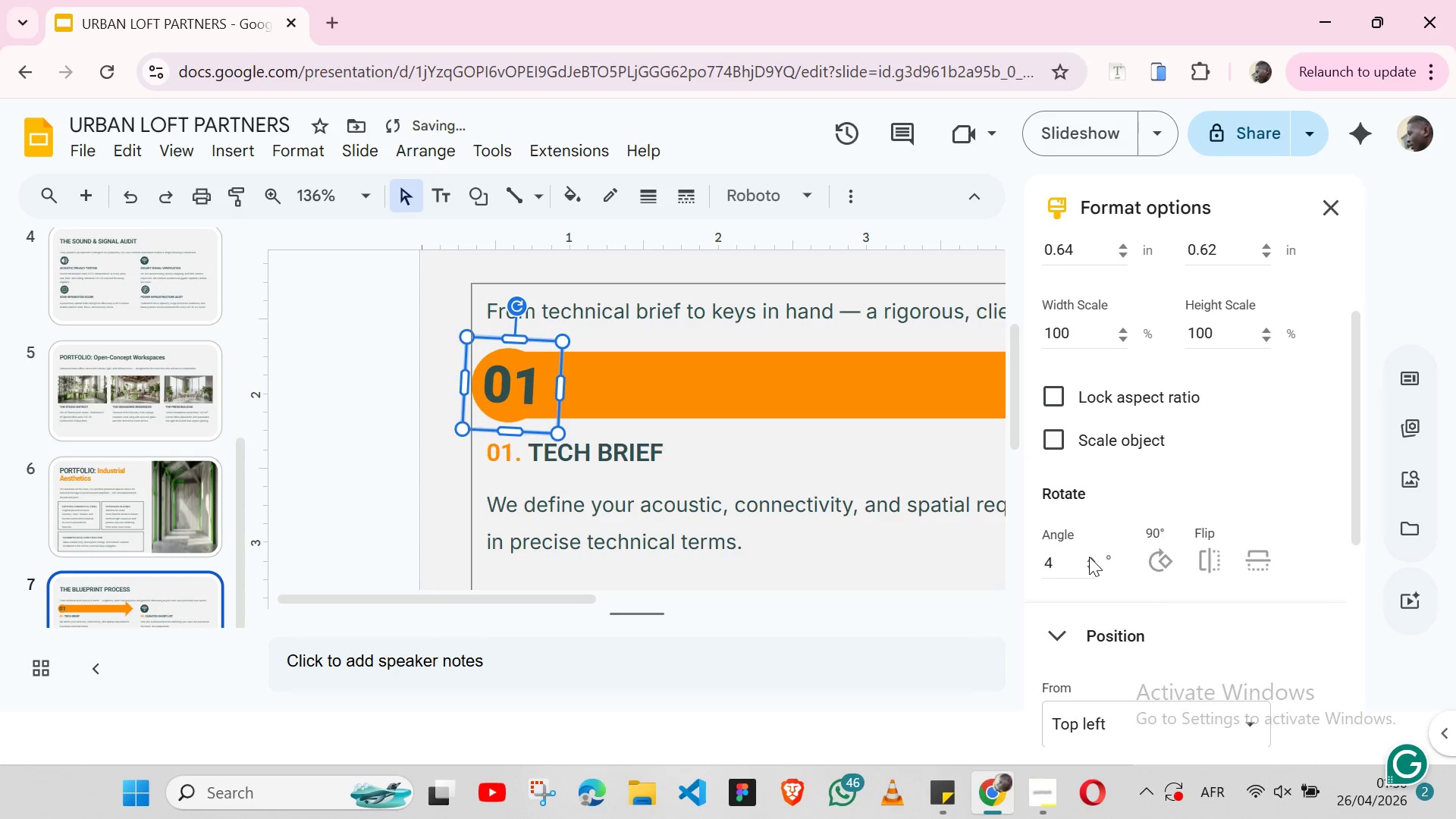 
triple_click([1089, 557])
 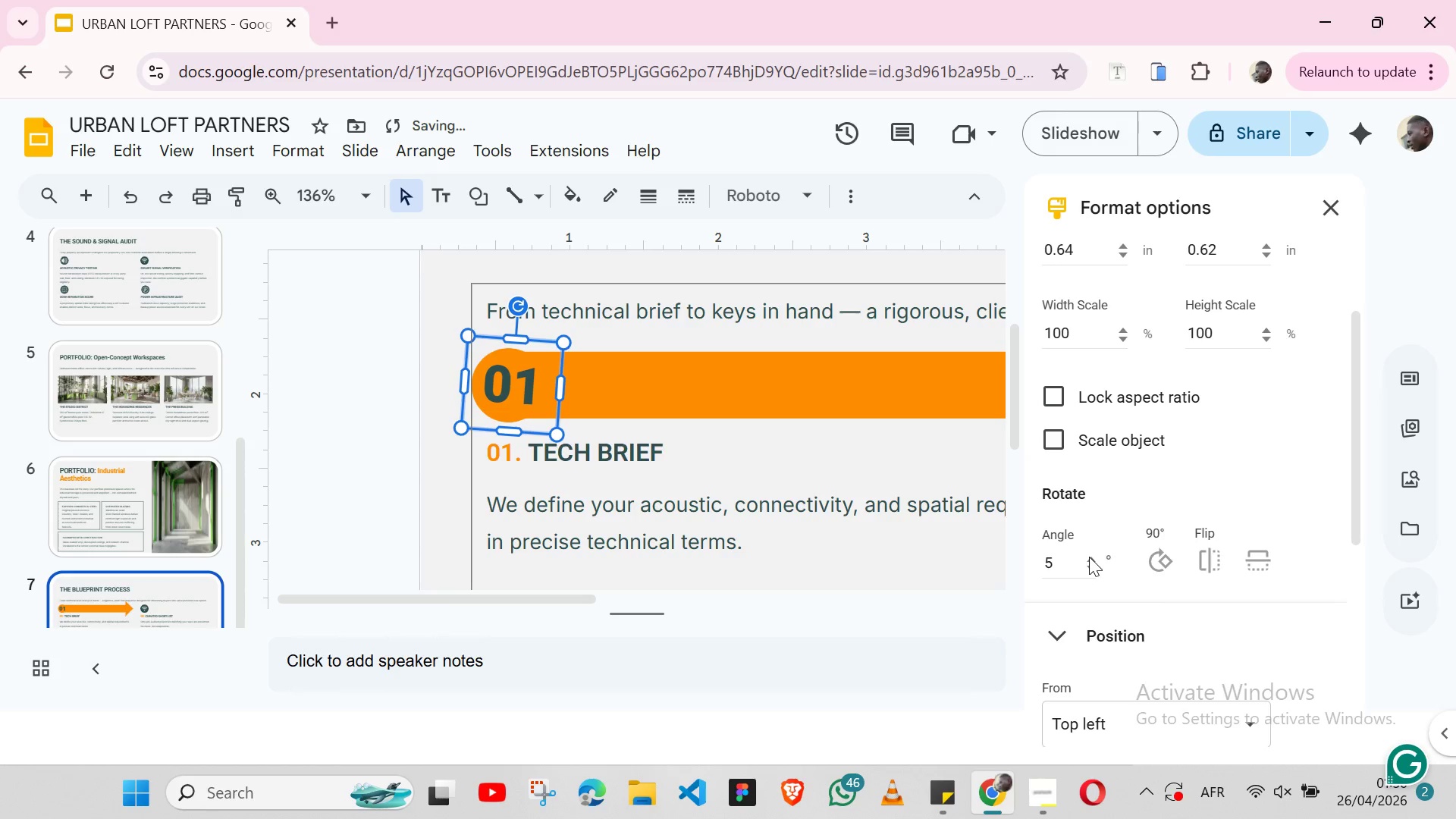 
triple_click([1089, 557])
 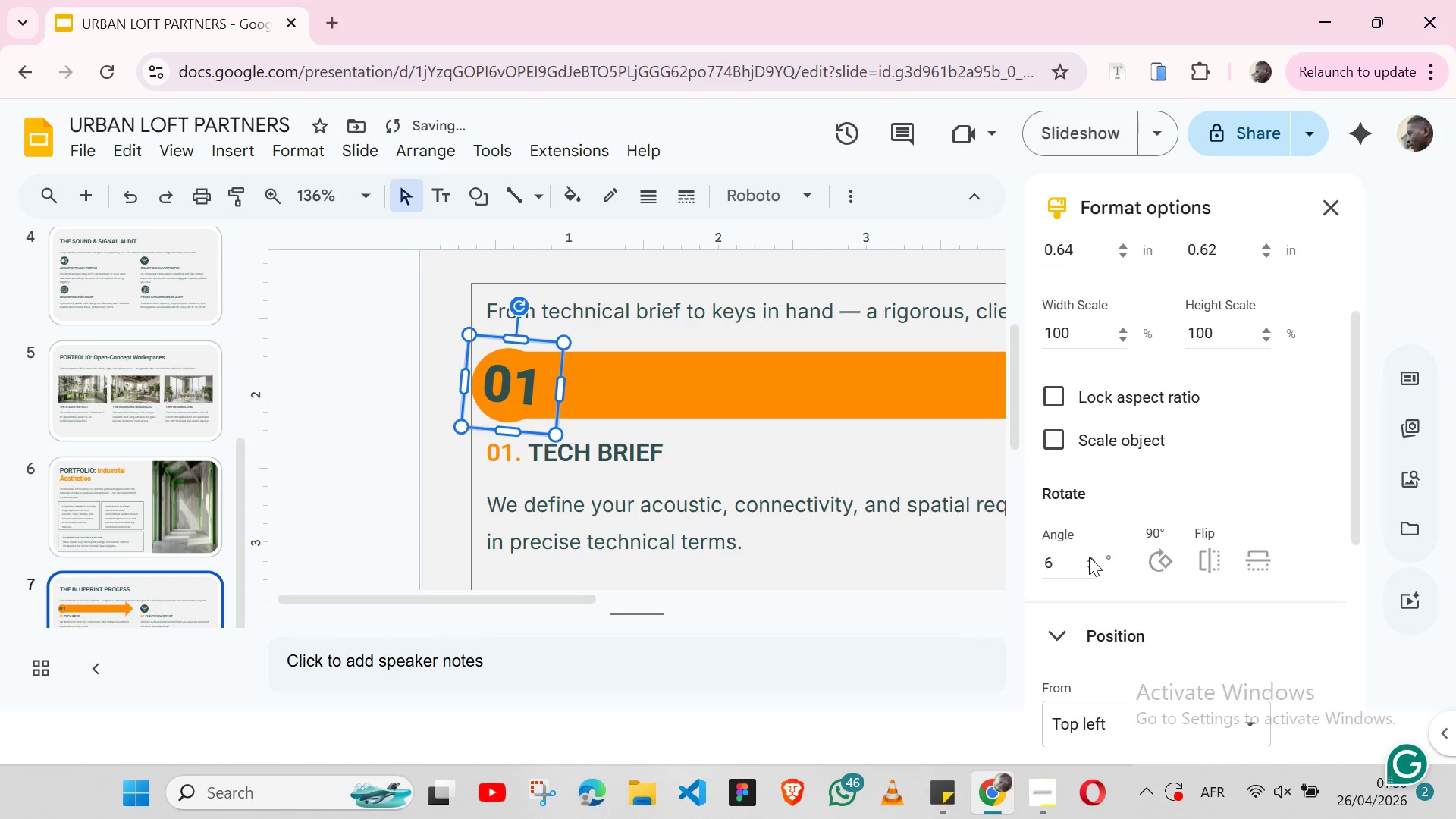 
triple_click([1089, 557])
 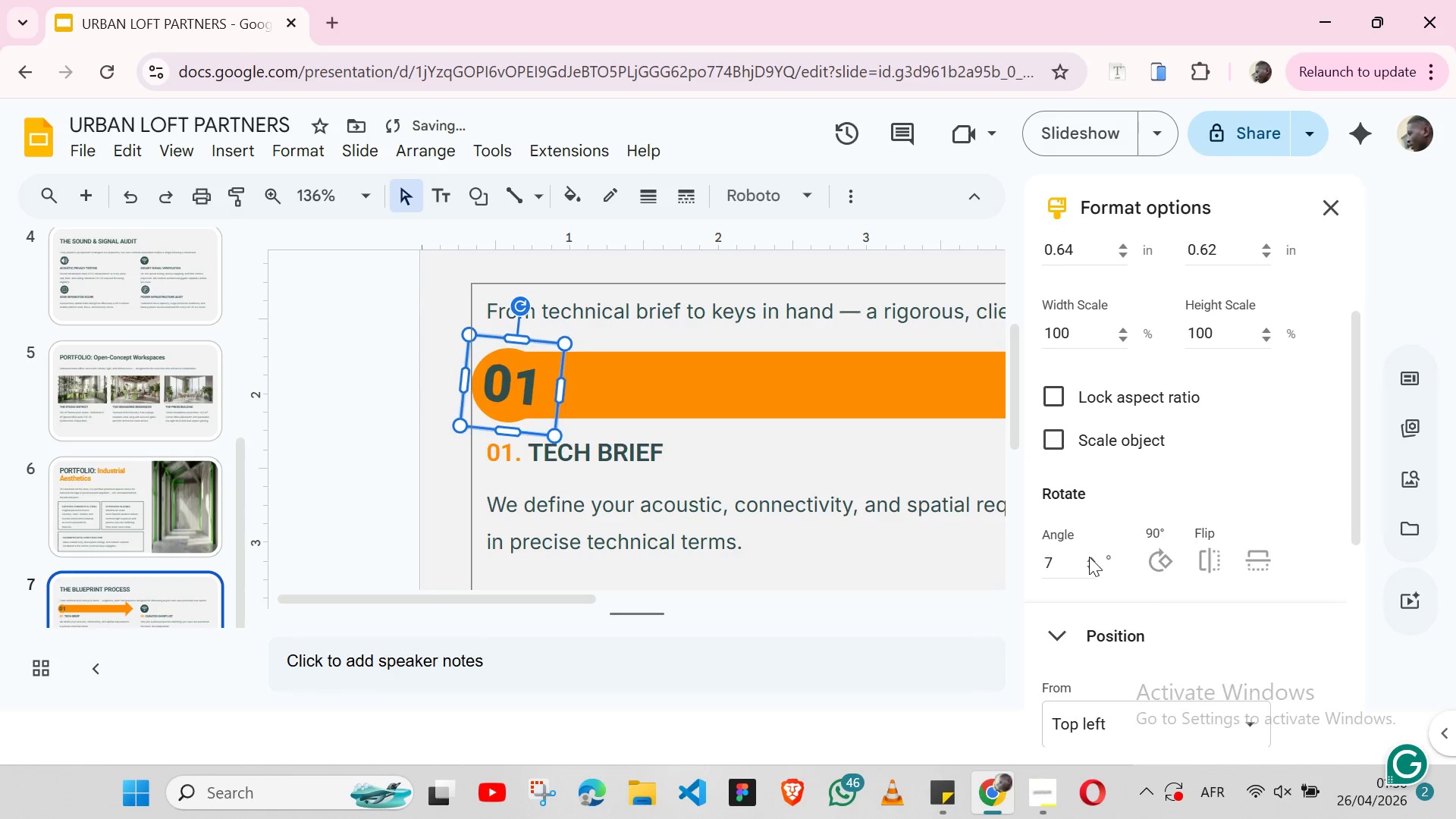 
triple_click([1089, 557])
 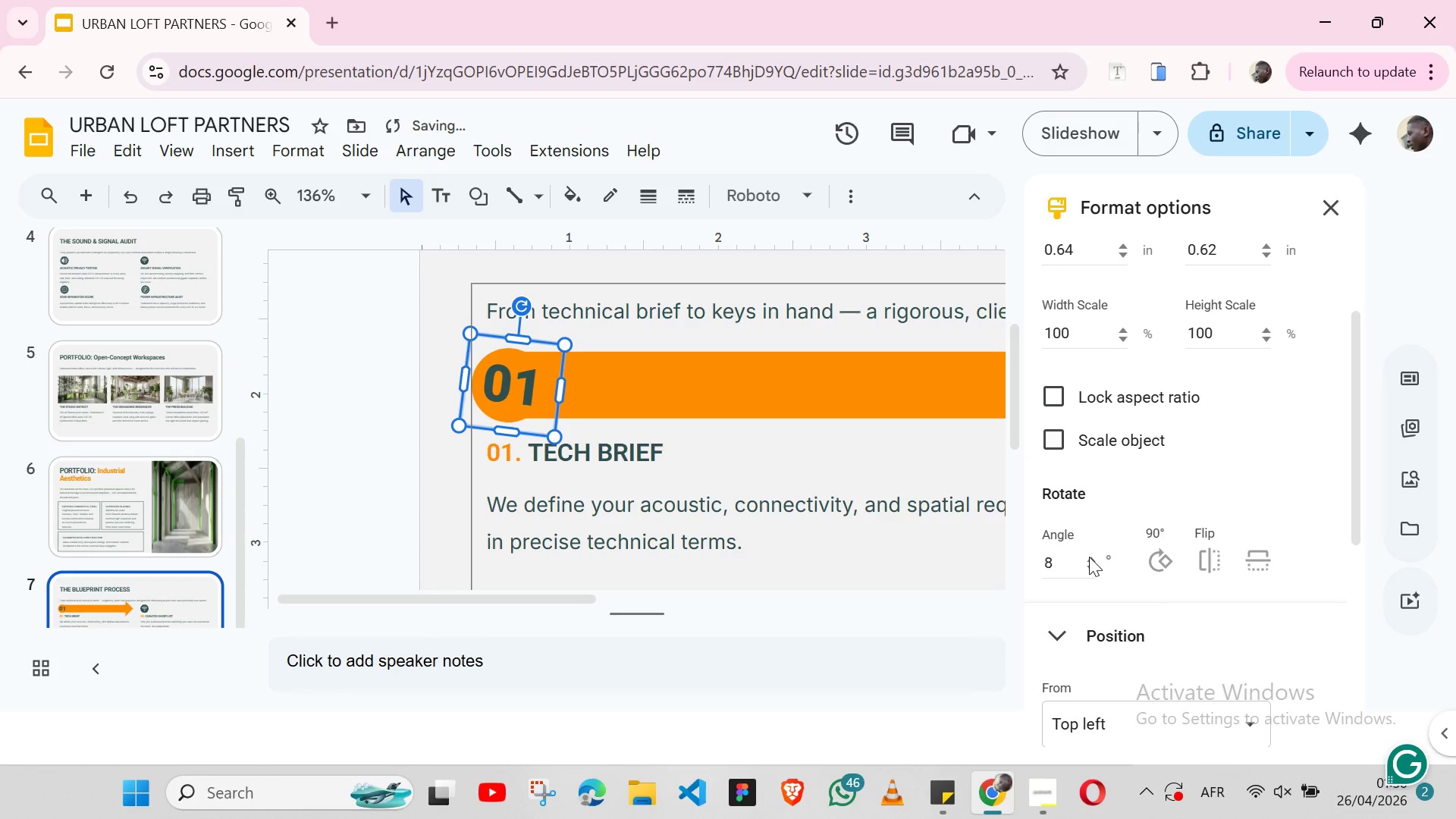 
triple_click([1089, 557])
 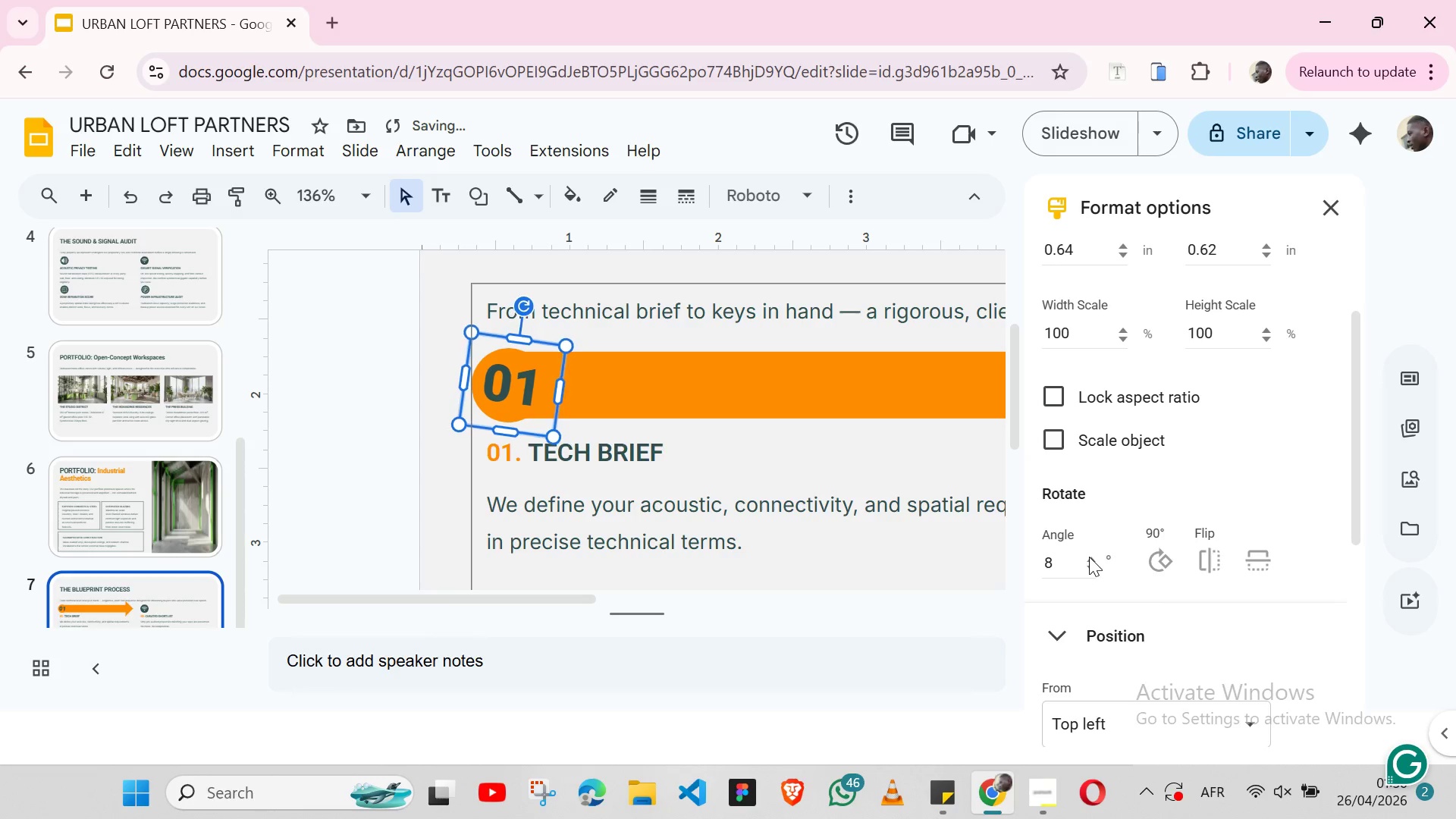 
triple_click([1089, 557])
 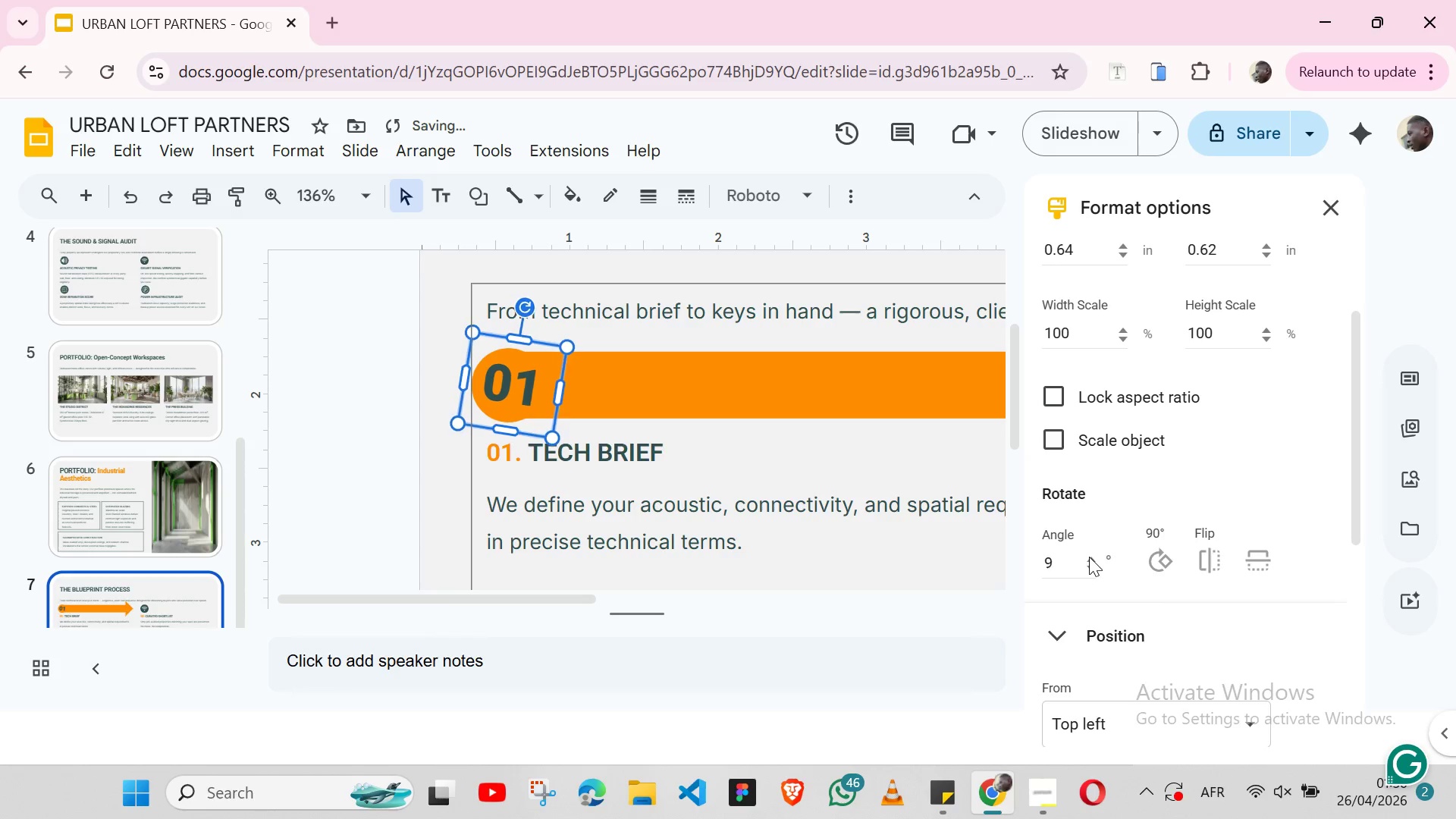 
triple_click([1089, 557])
 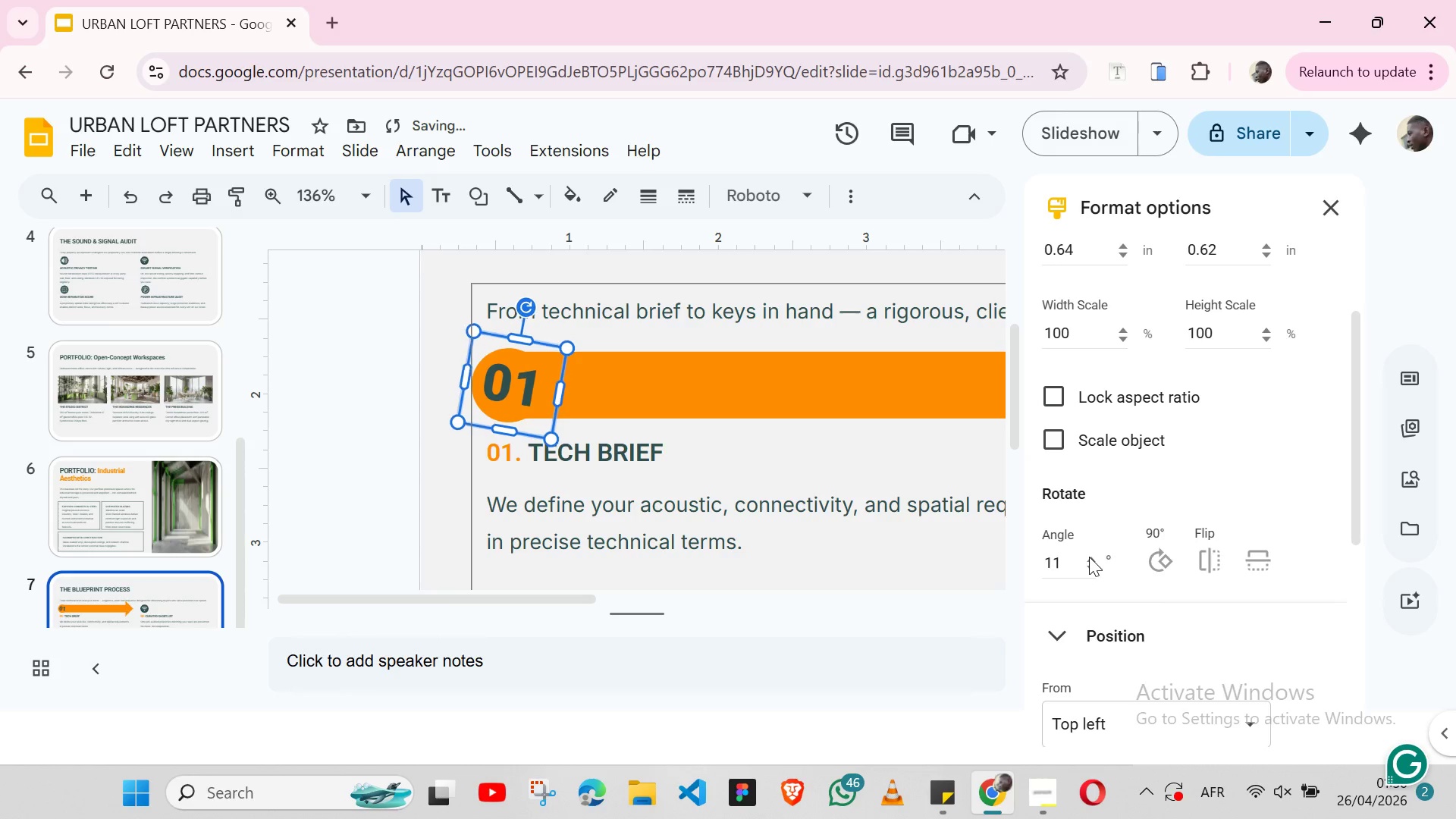 
triple_click([1089, 557])
 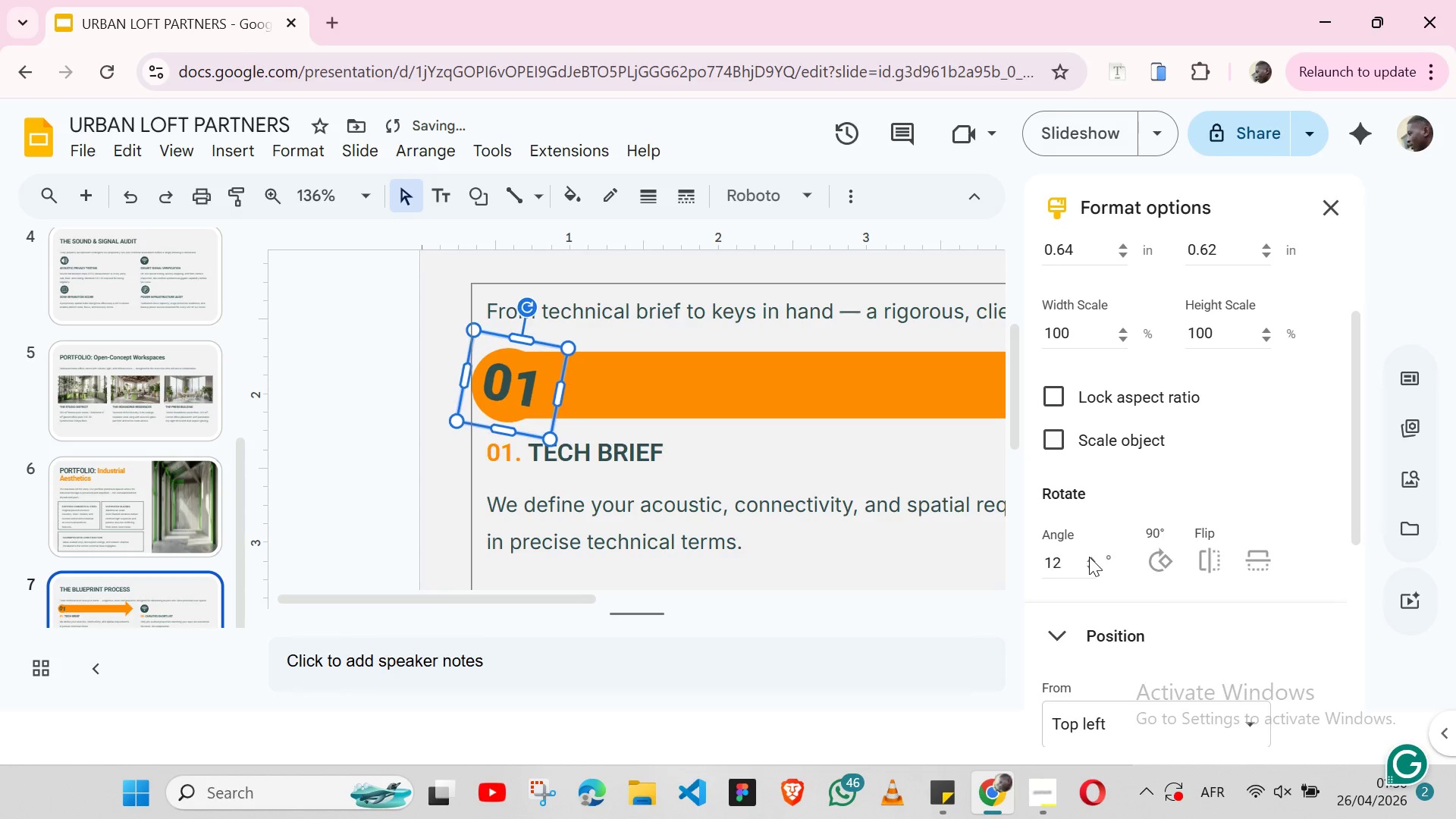 
triple_click([1089, 557])
 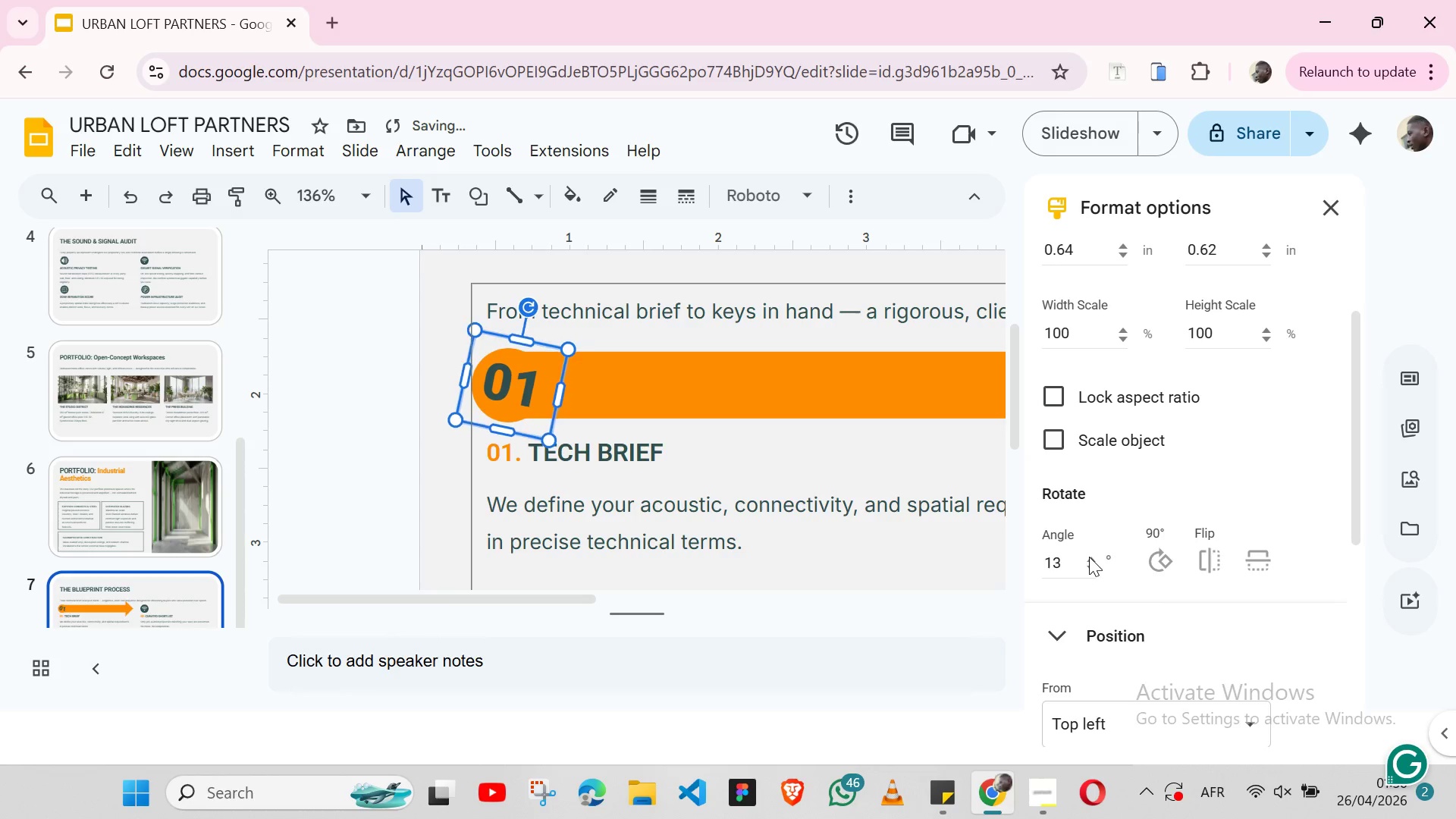 
triple_click([1089, 557])
 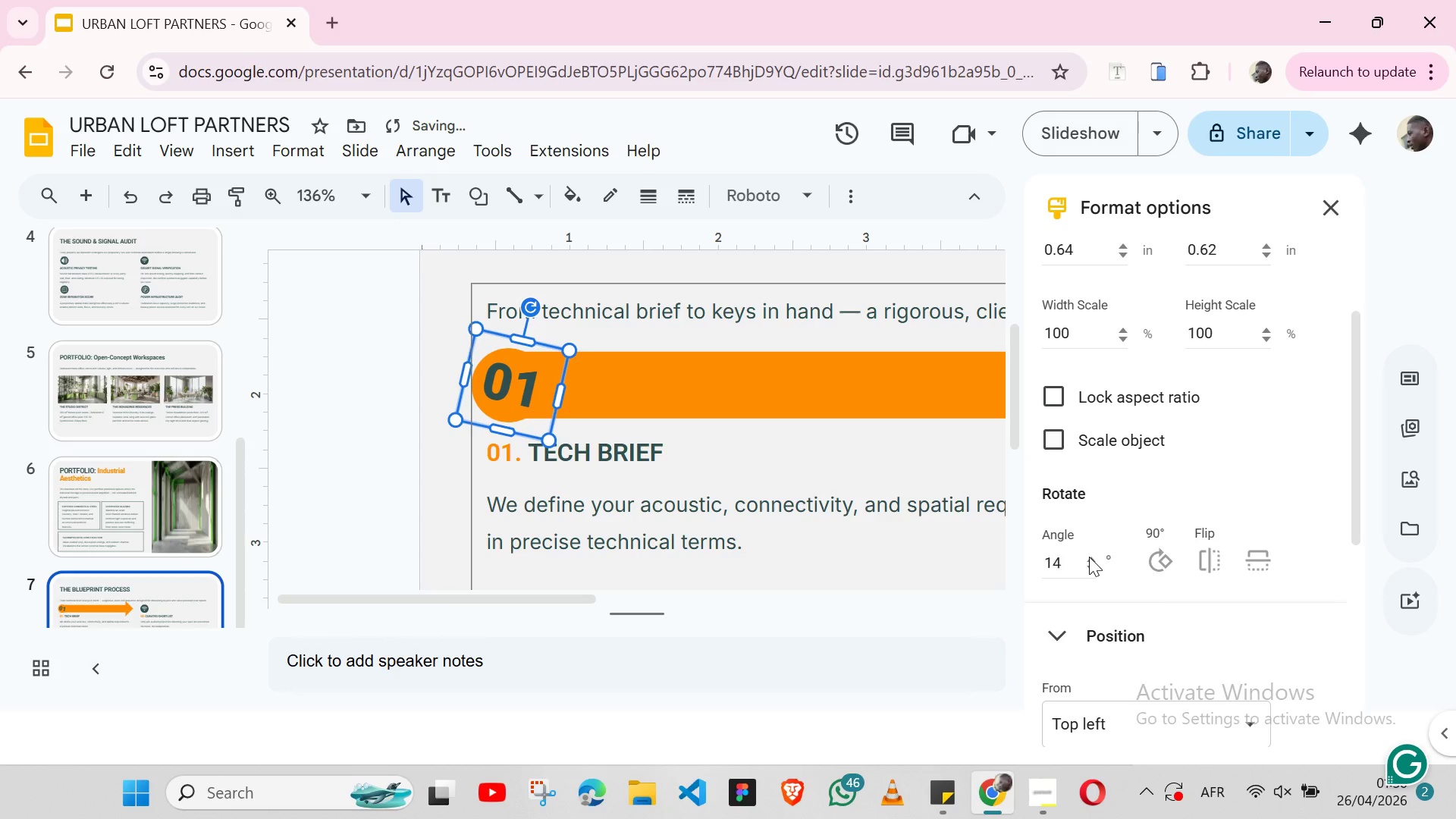 
triple_click([1089, 557])
 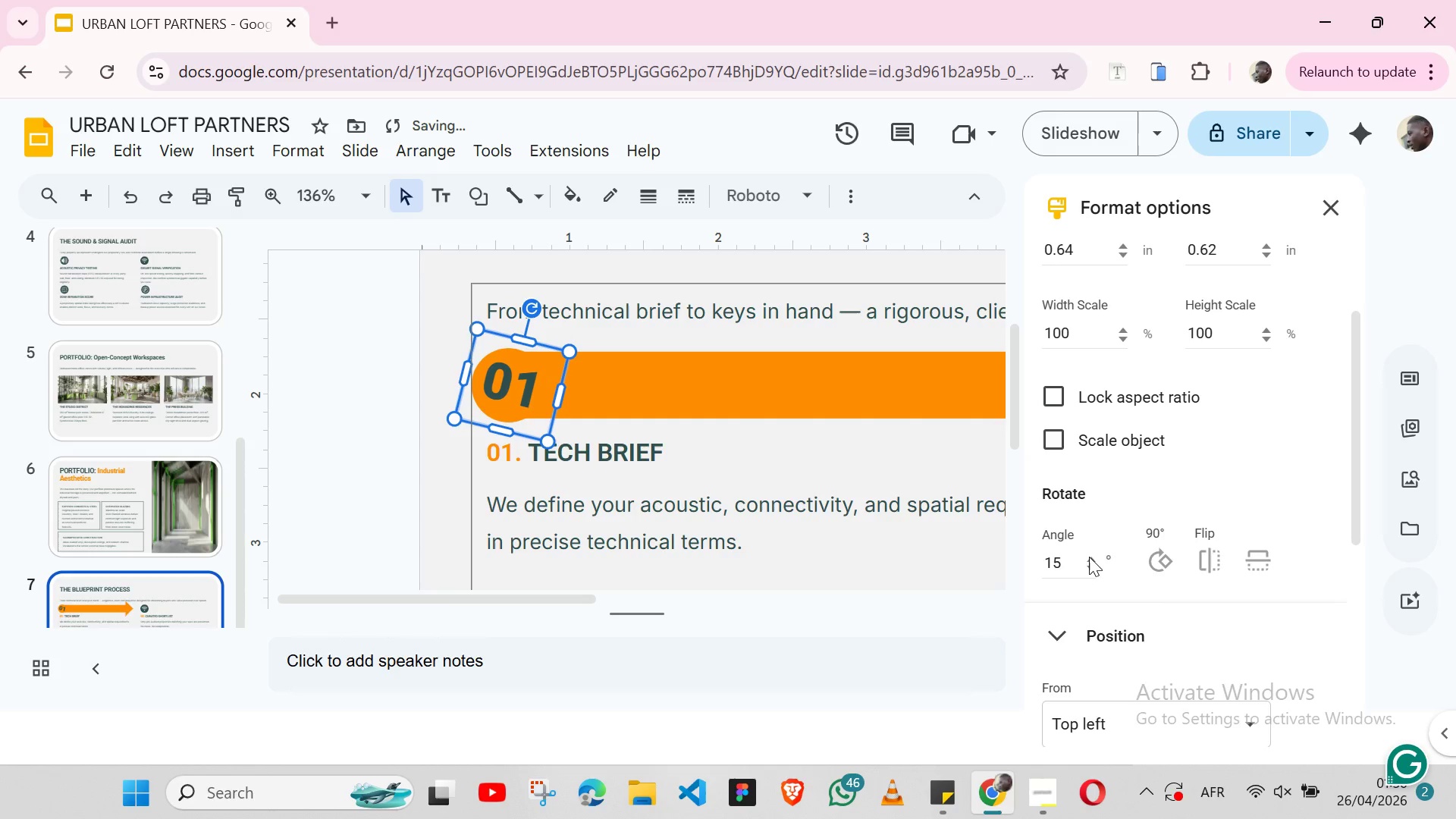 
triple_click([1089, 557])
 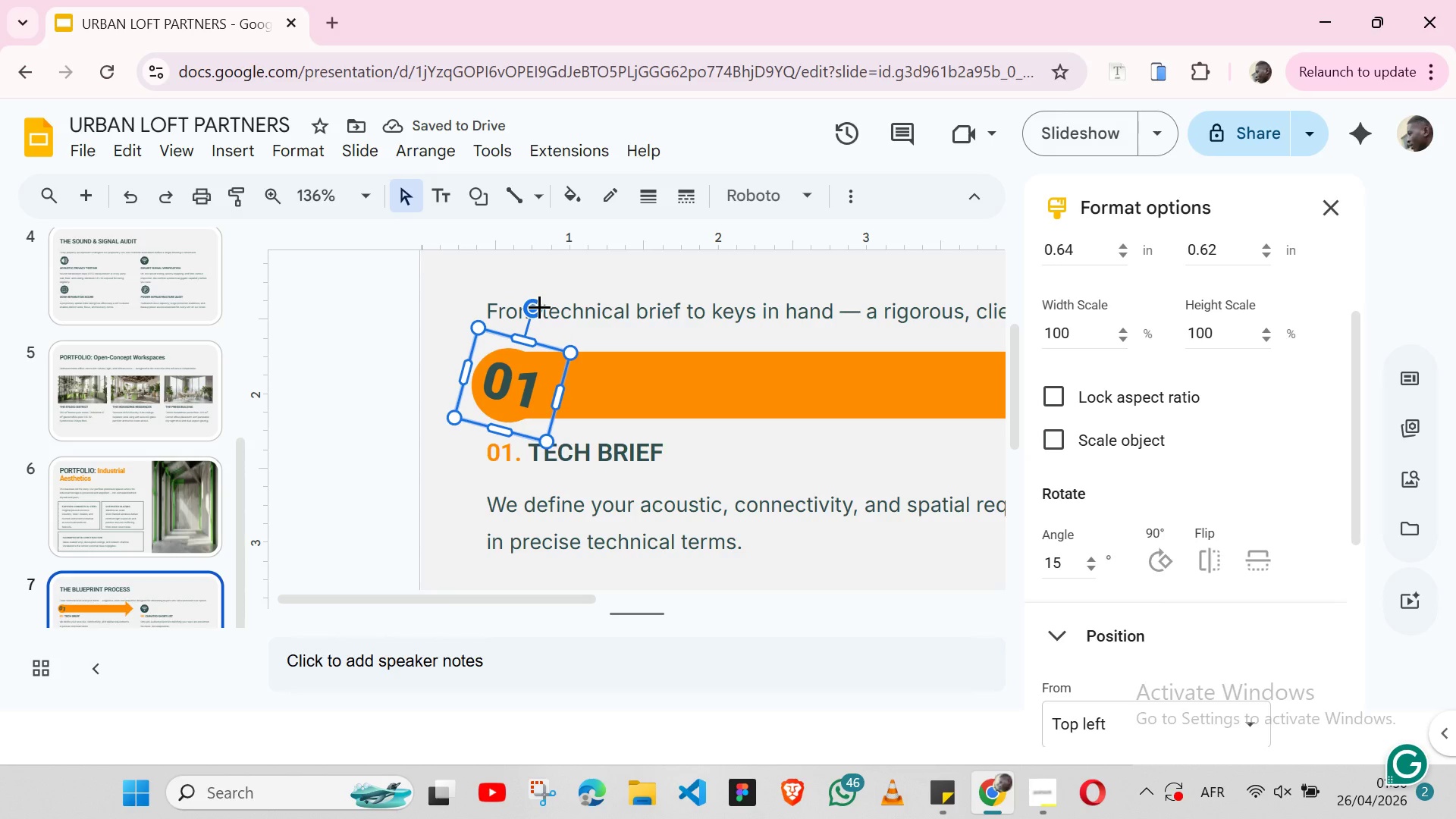 
key(Control+Z)
 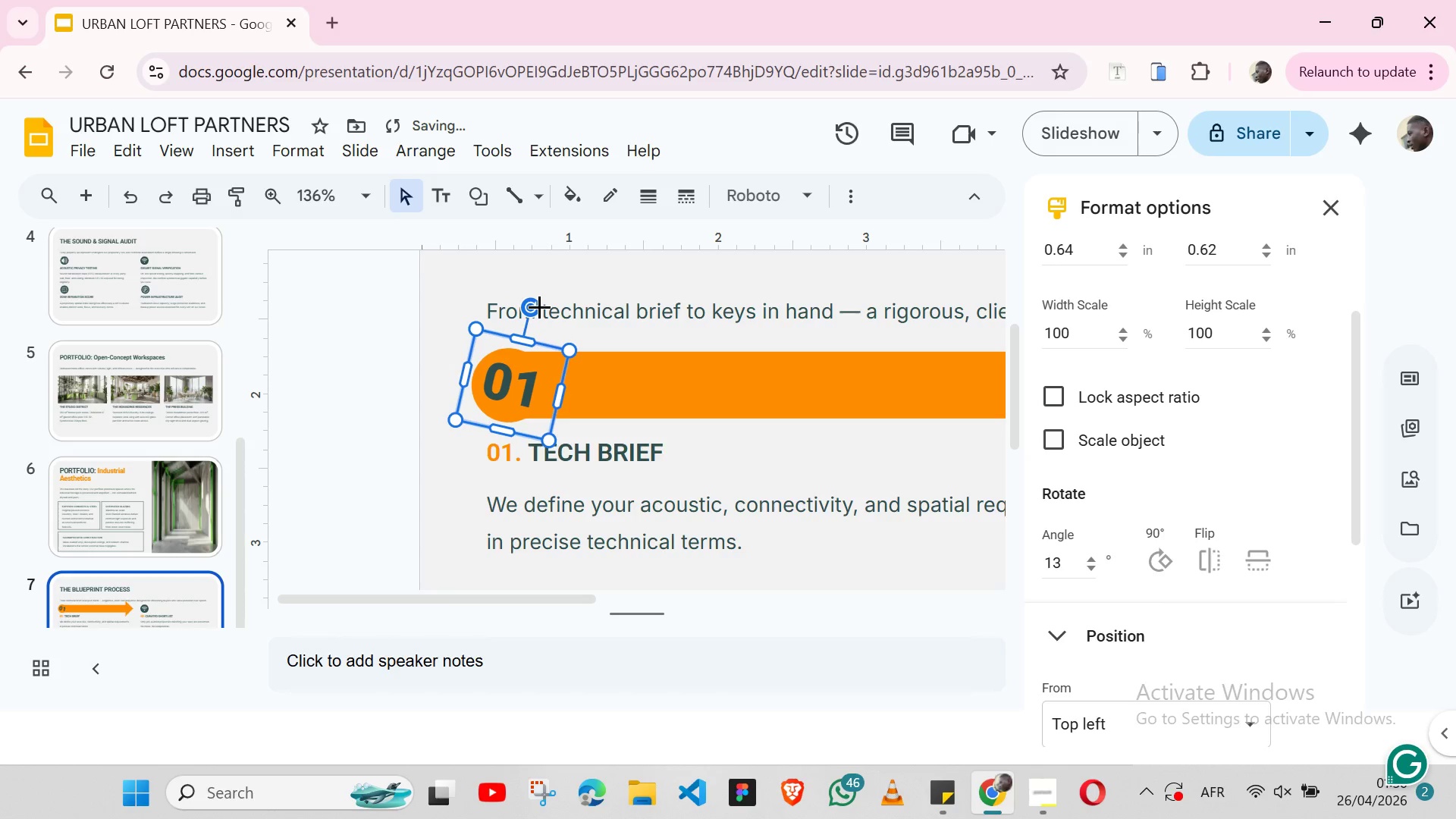 
key(Control+Z)
 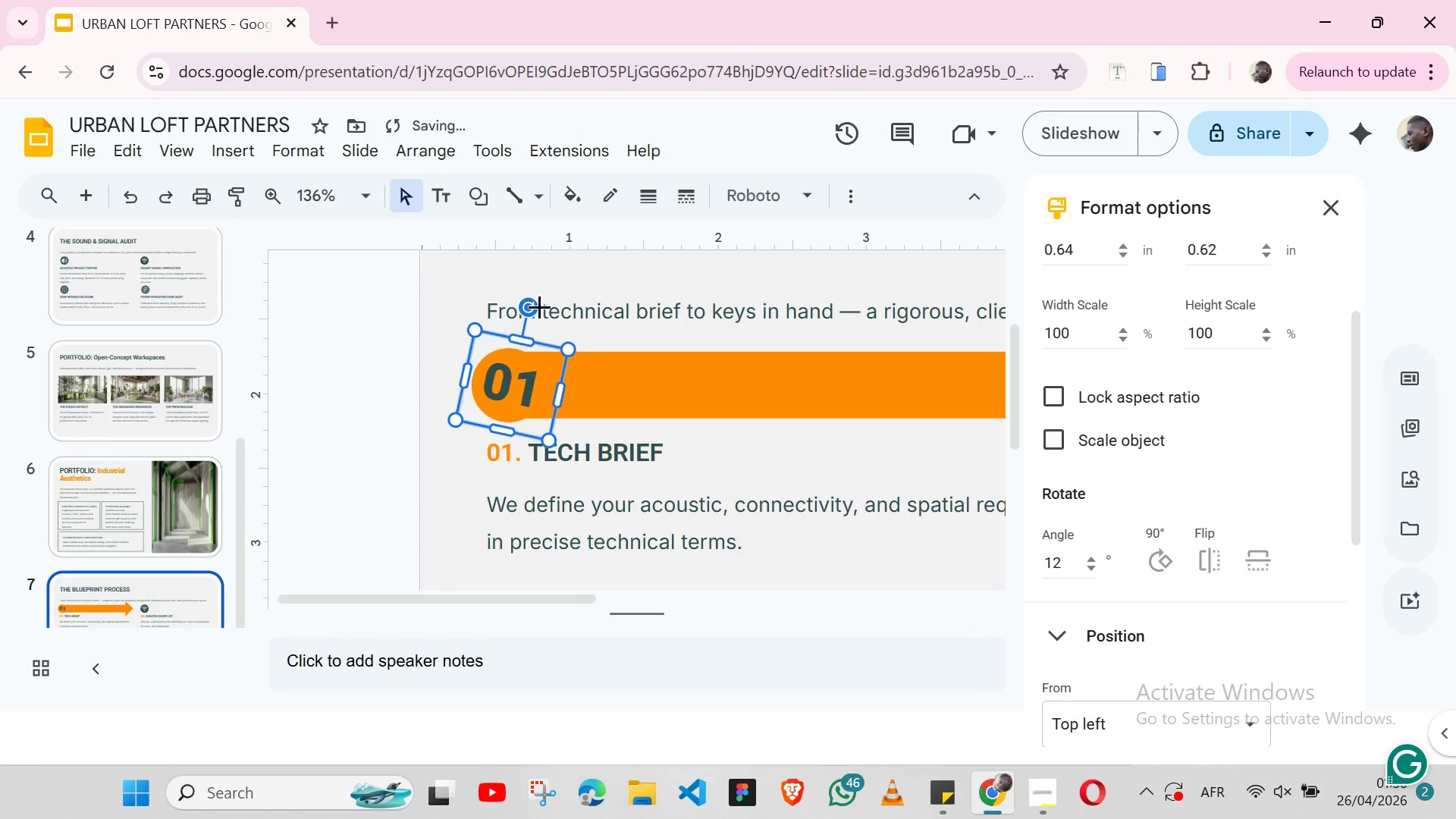 
key(Control+Z)
 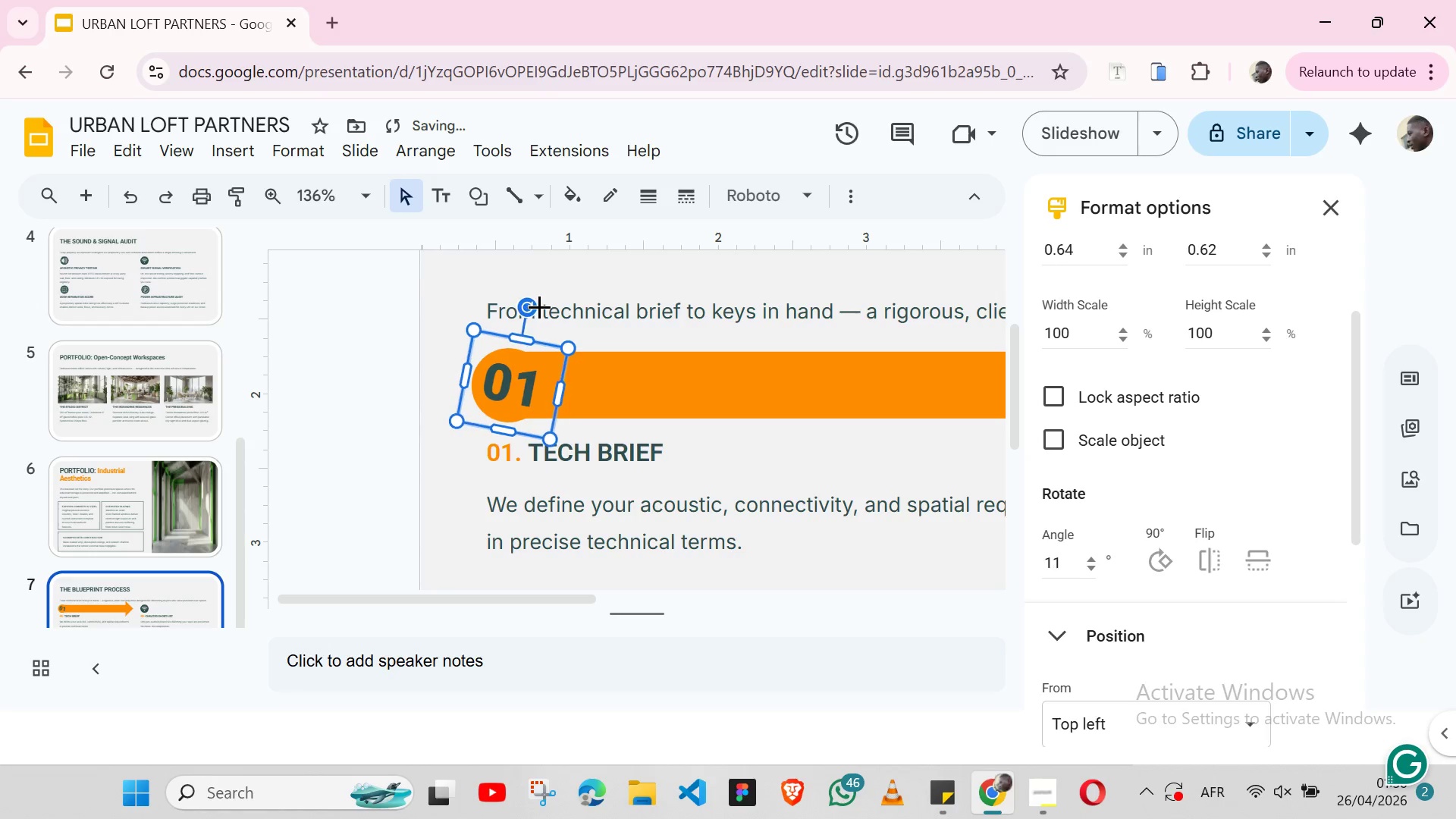 
key(Control+Z)
 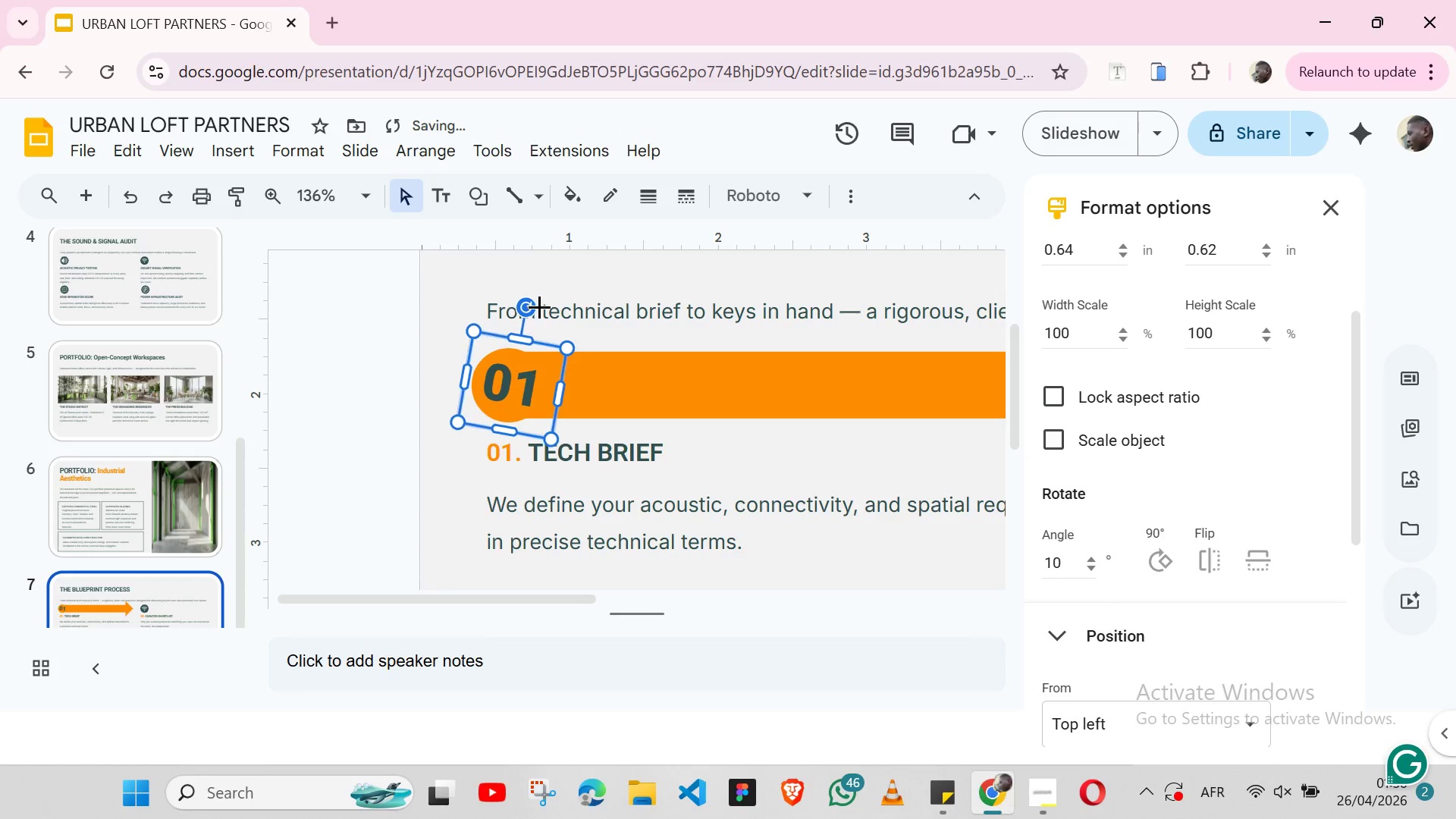 
key(Control+Z)
 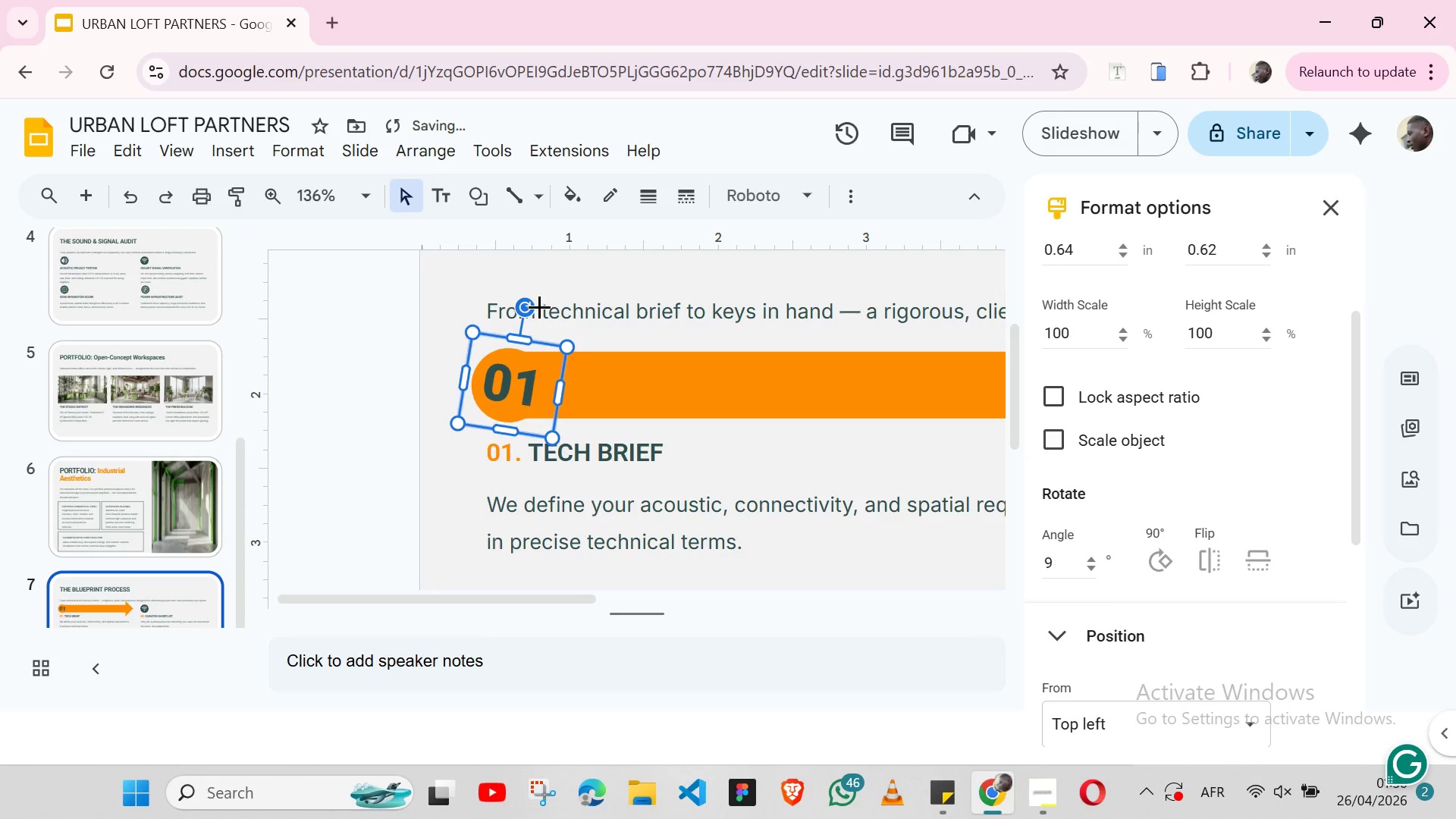 
key(Control+Z)
 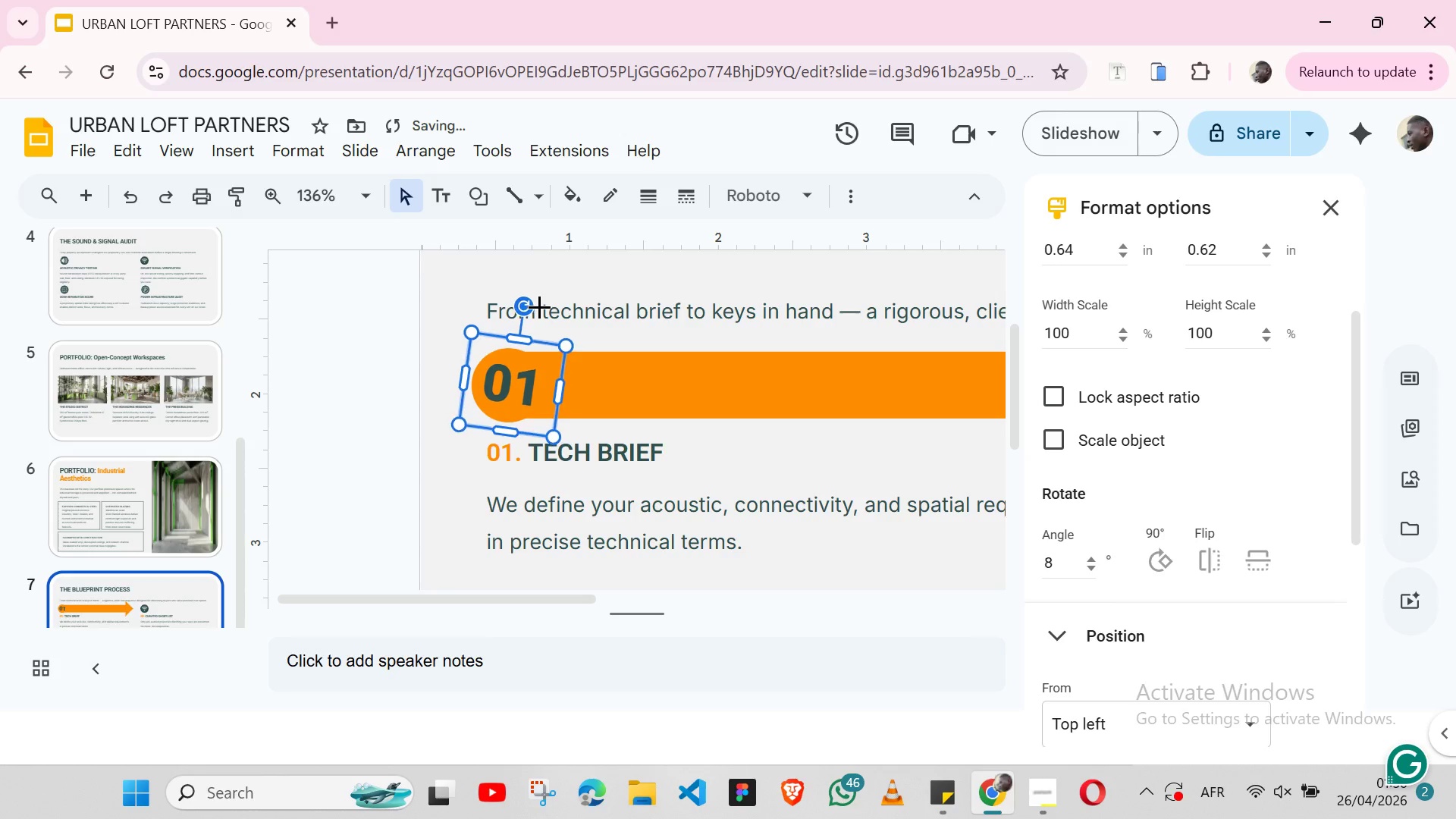 
key(Control+Z)
 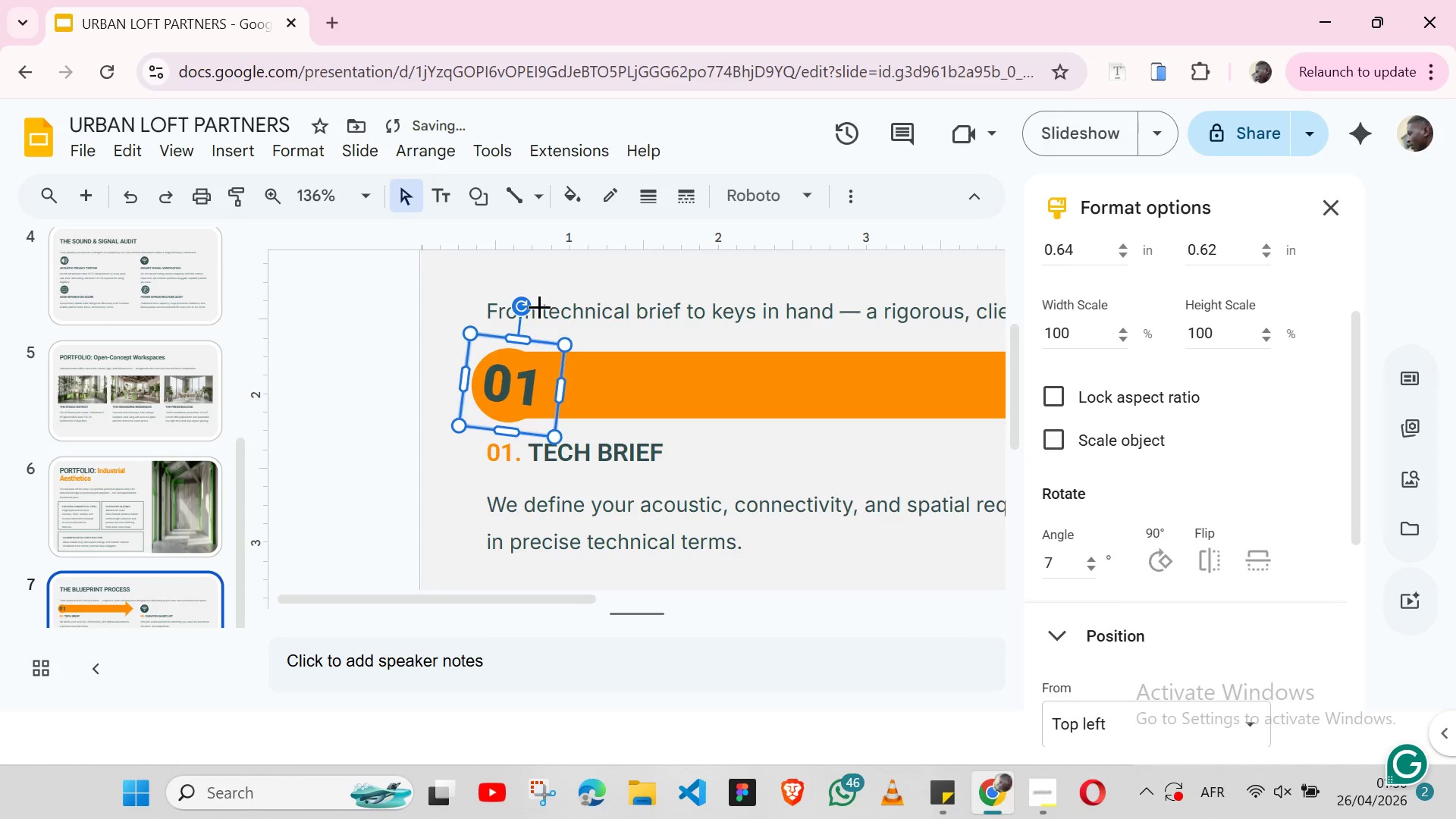 
key(Control+Z)
 